 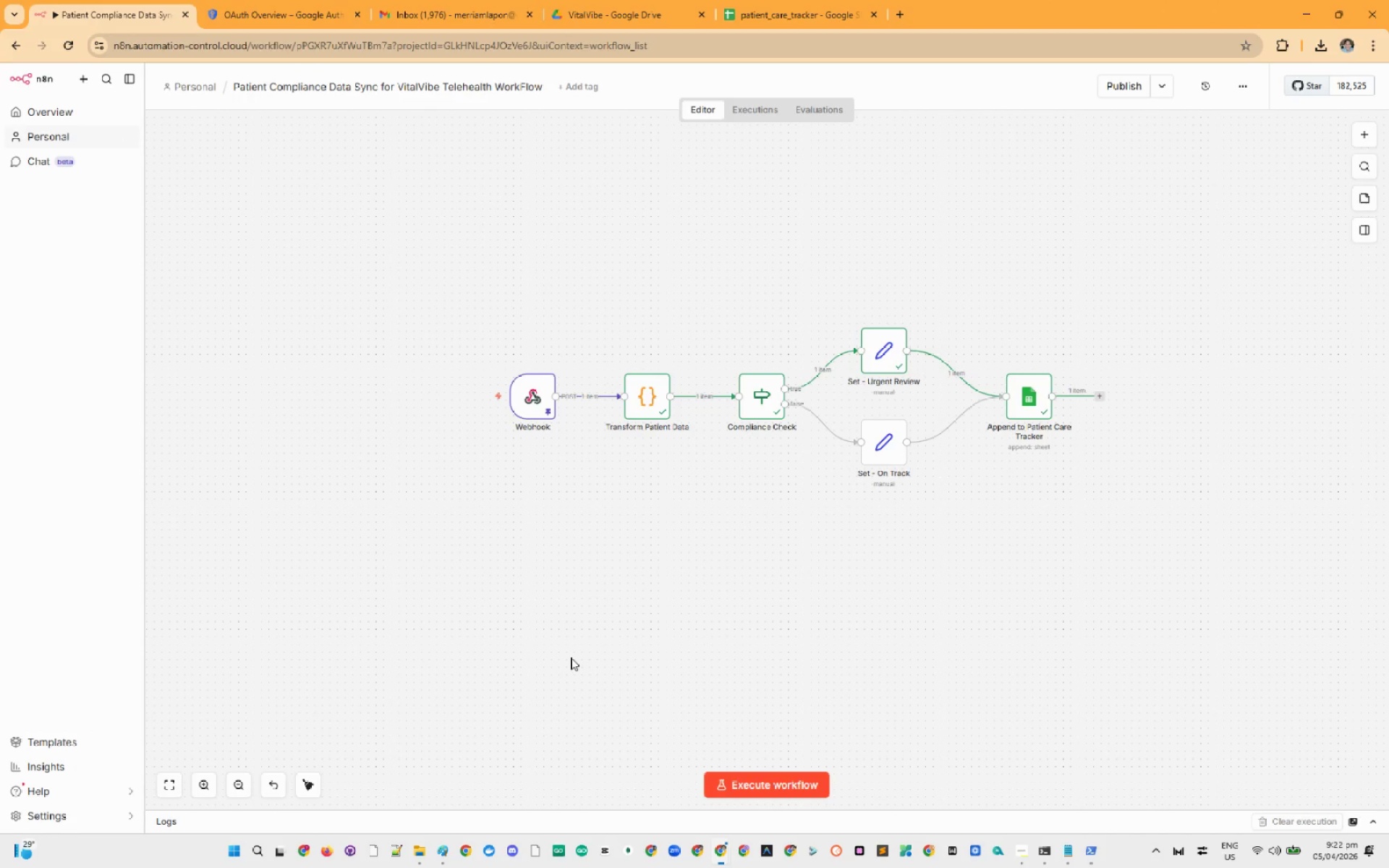 
left_click([498, 258])
 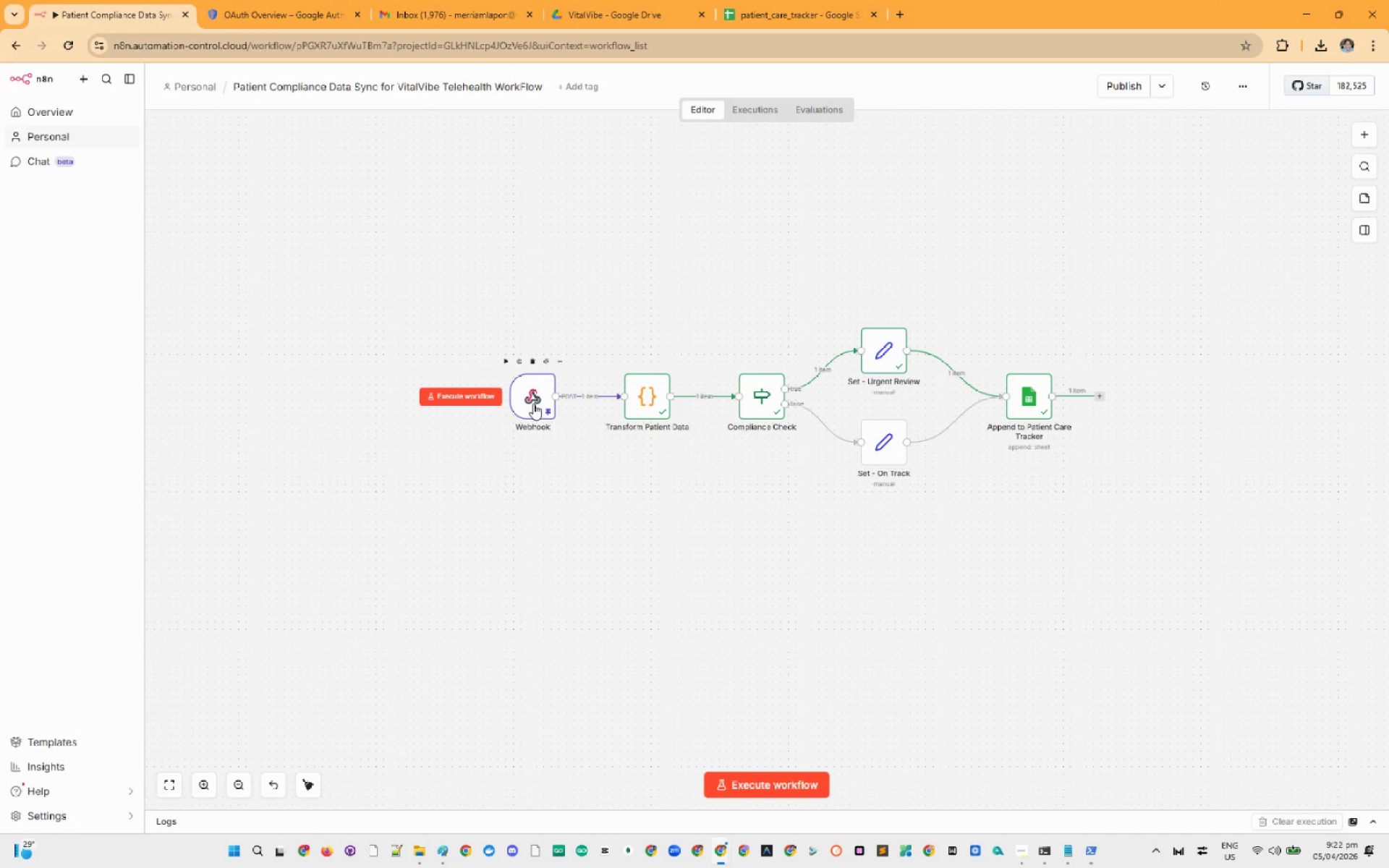 
double_click([533, 404])
 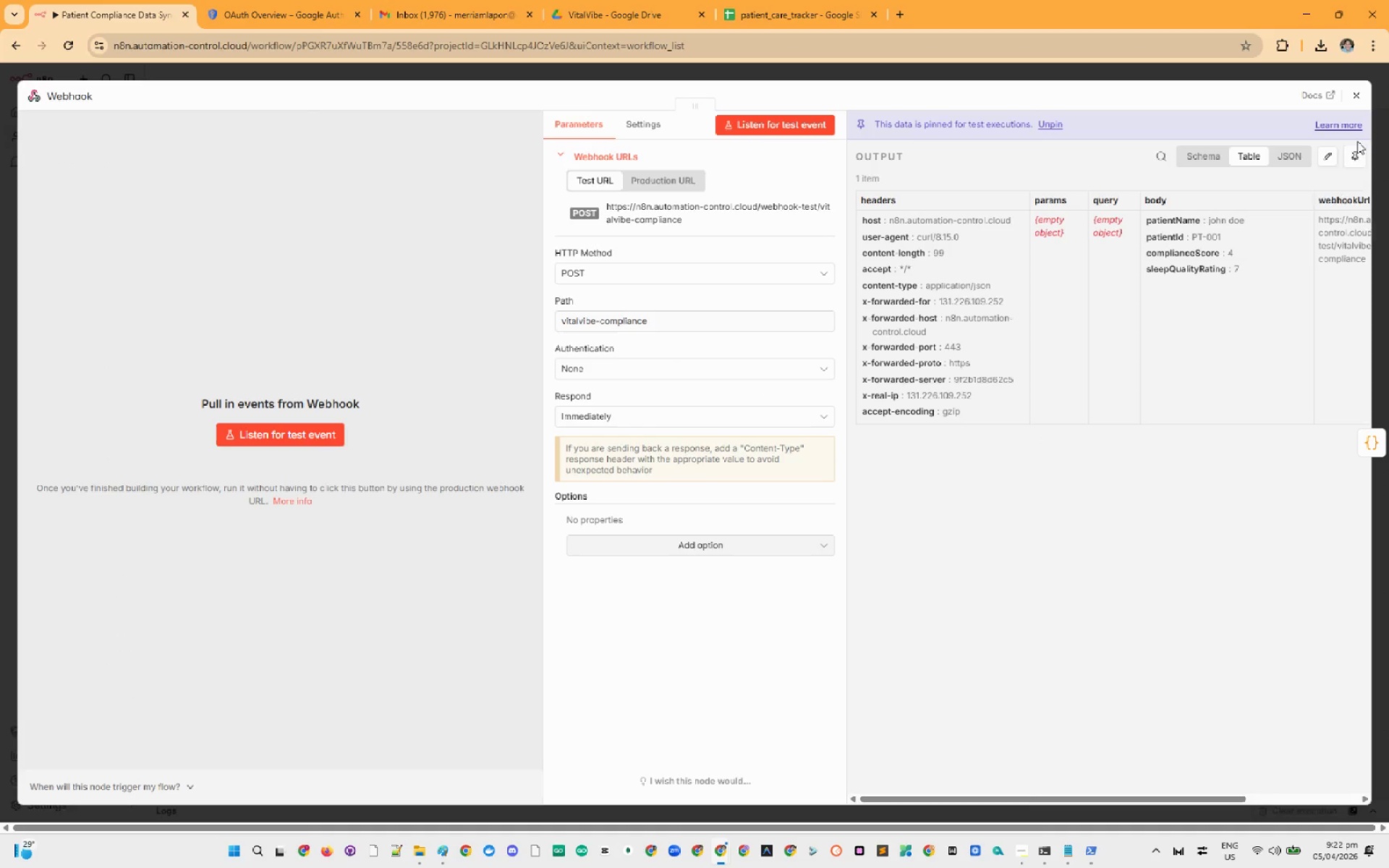 
left_click([1356, 152])
 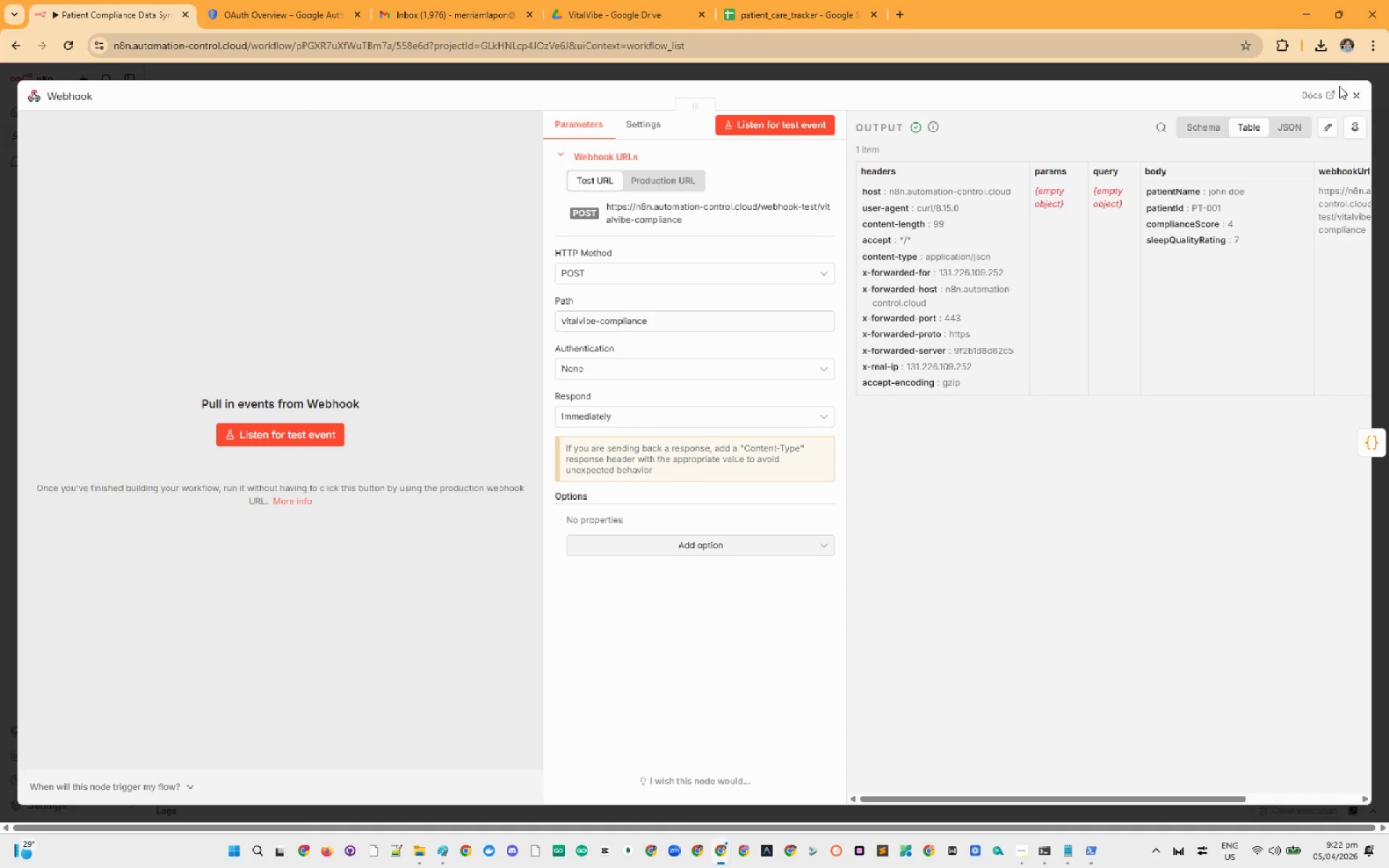 
left_click([1359, 99])
 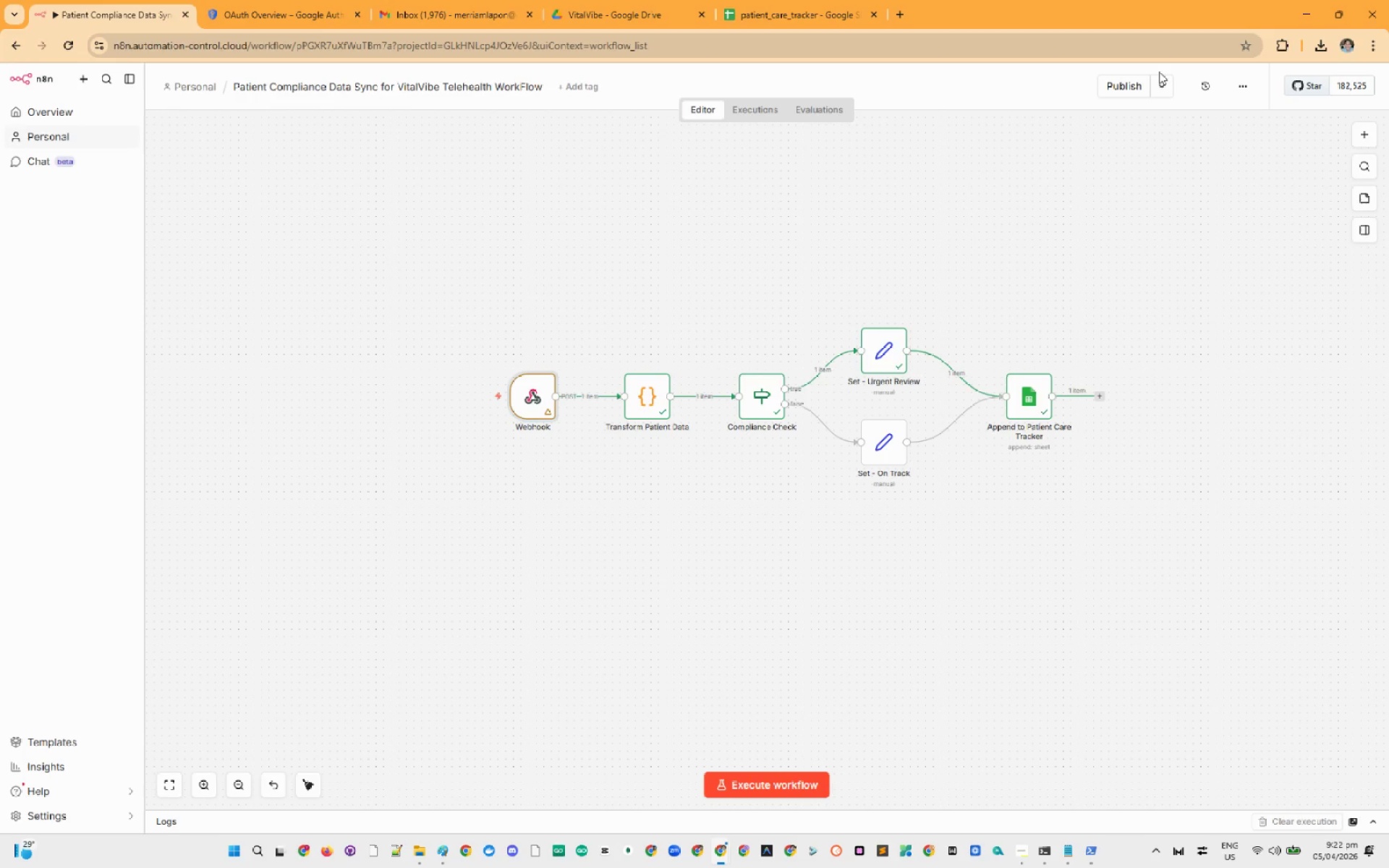 
left_click([1116, 91])
 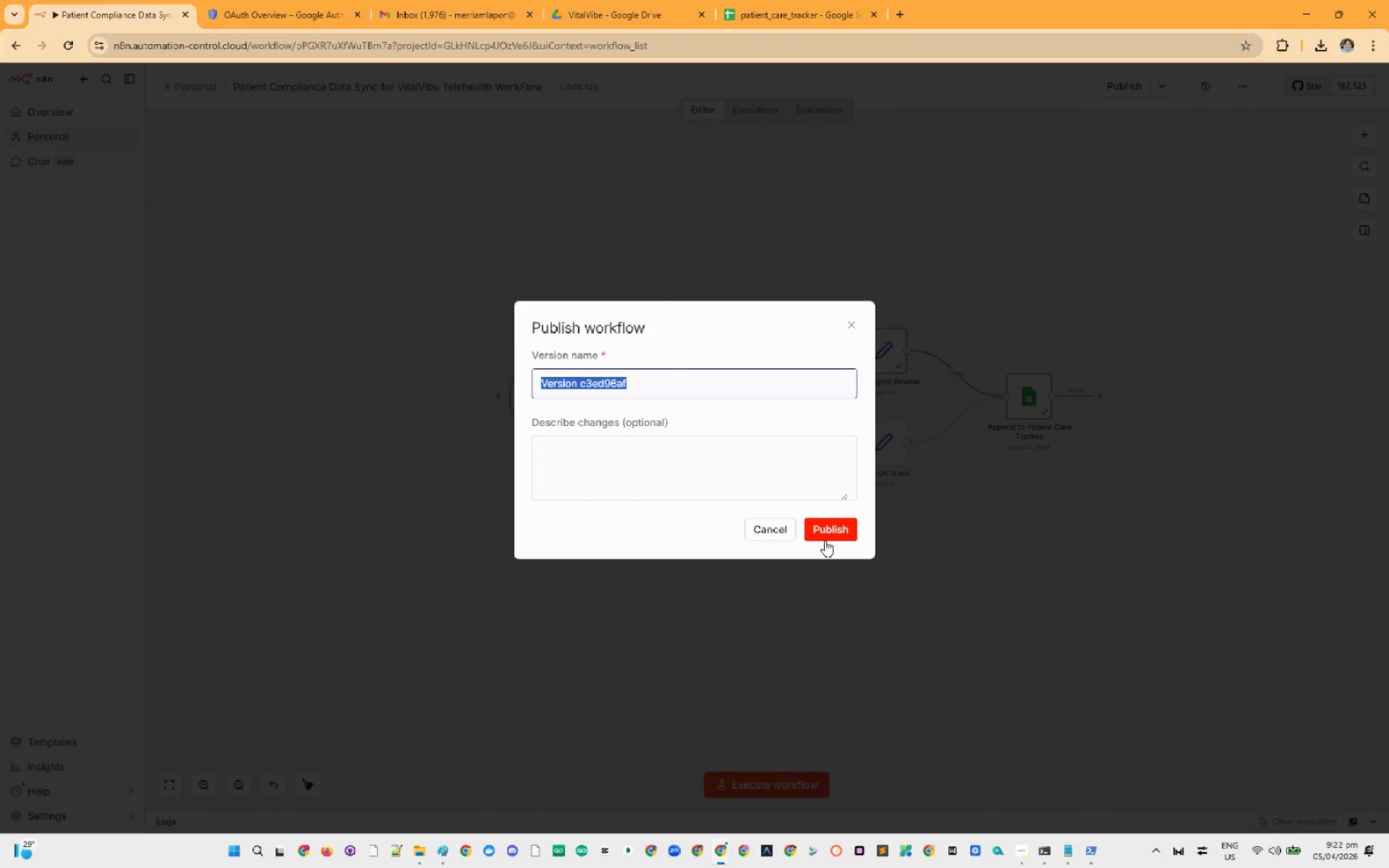 
left_click([830, 534])
 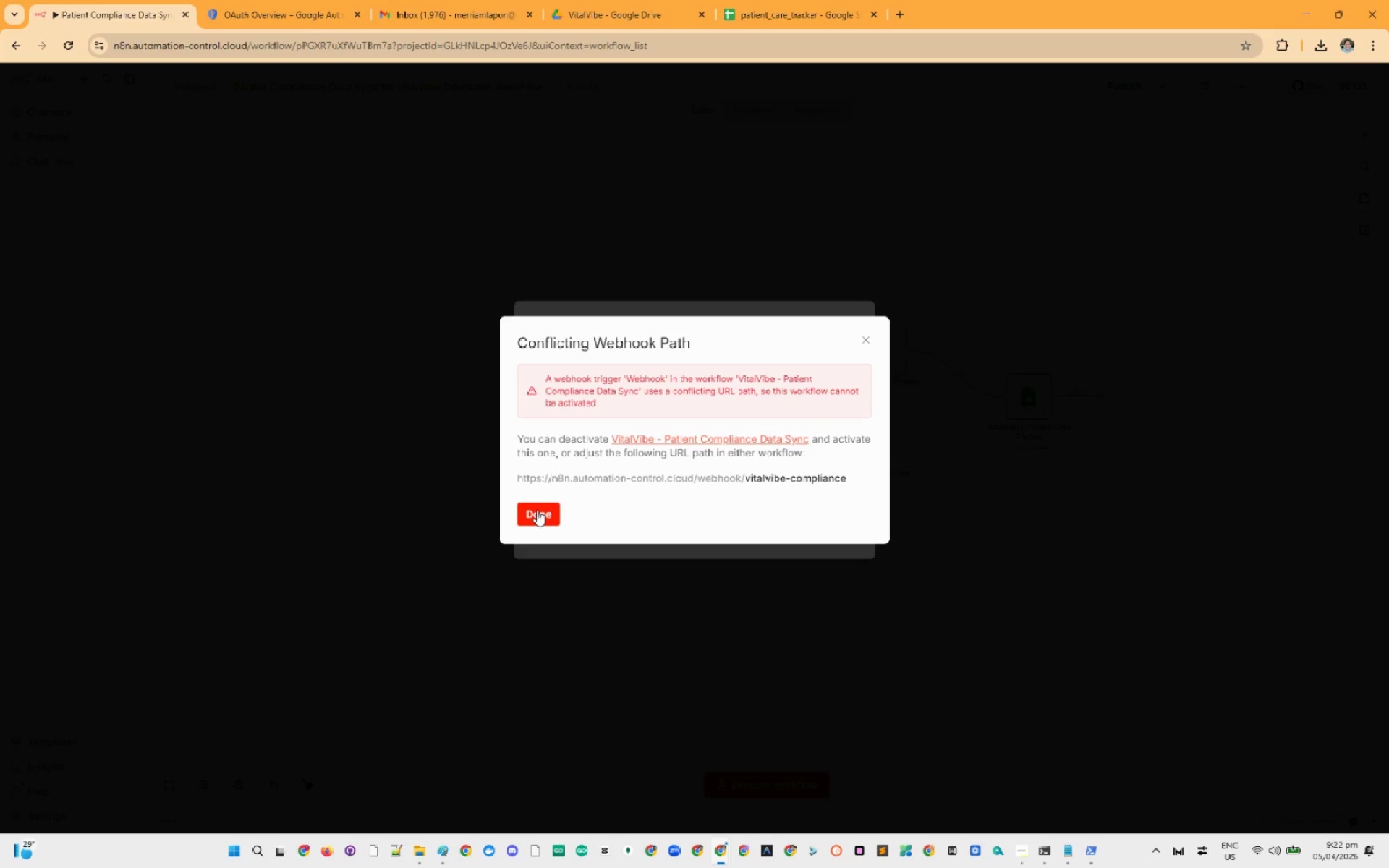 
left_click([537, 509])
 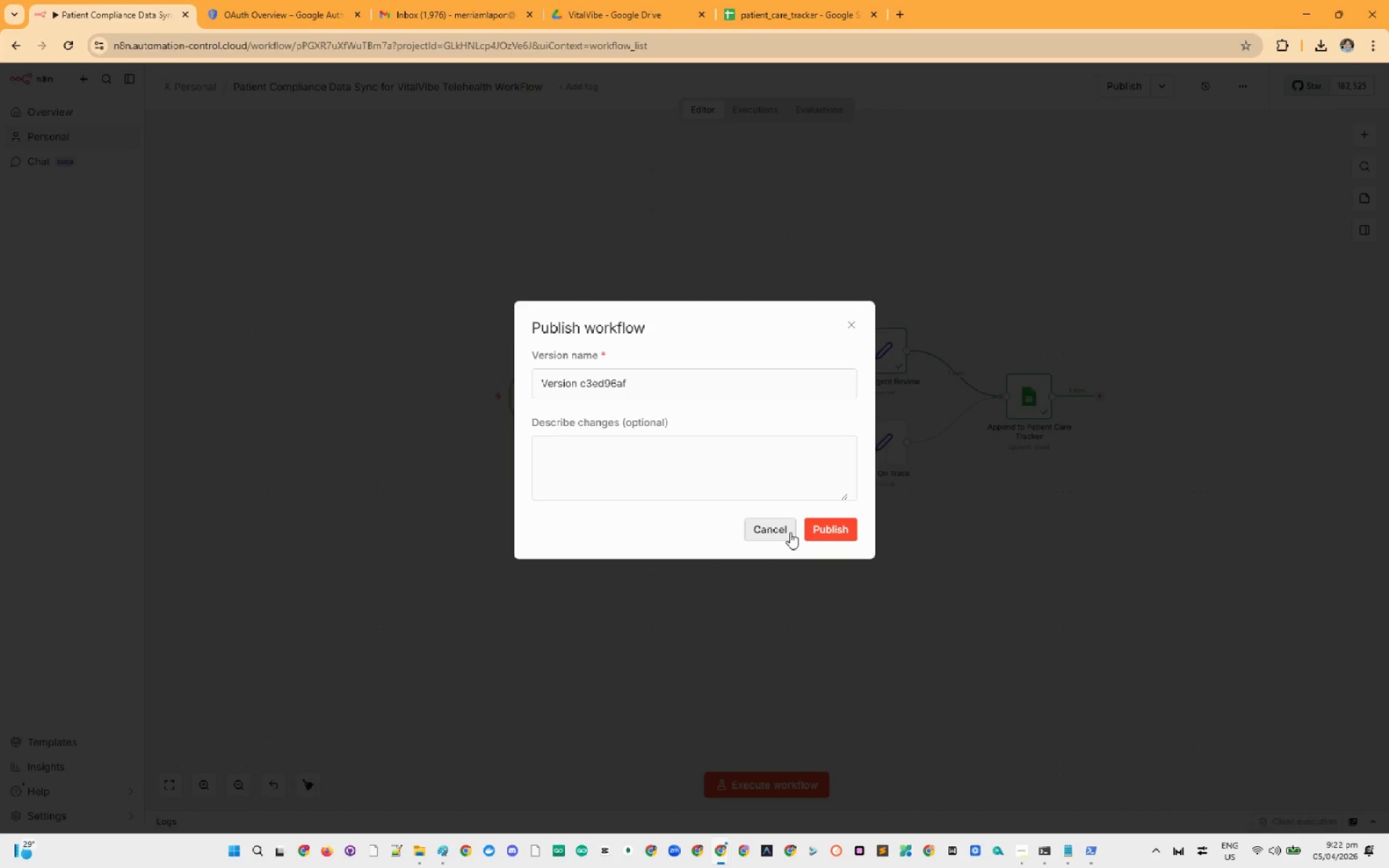 
left_click([786, 533])
 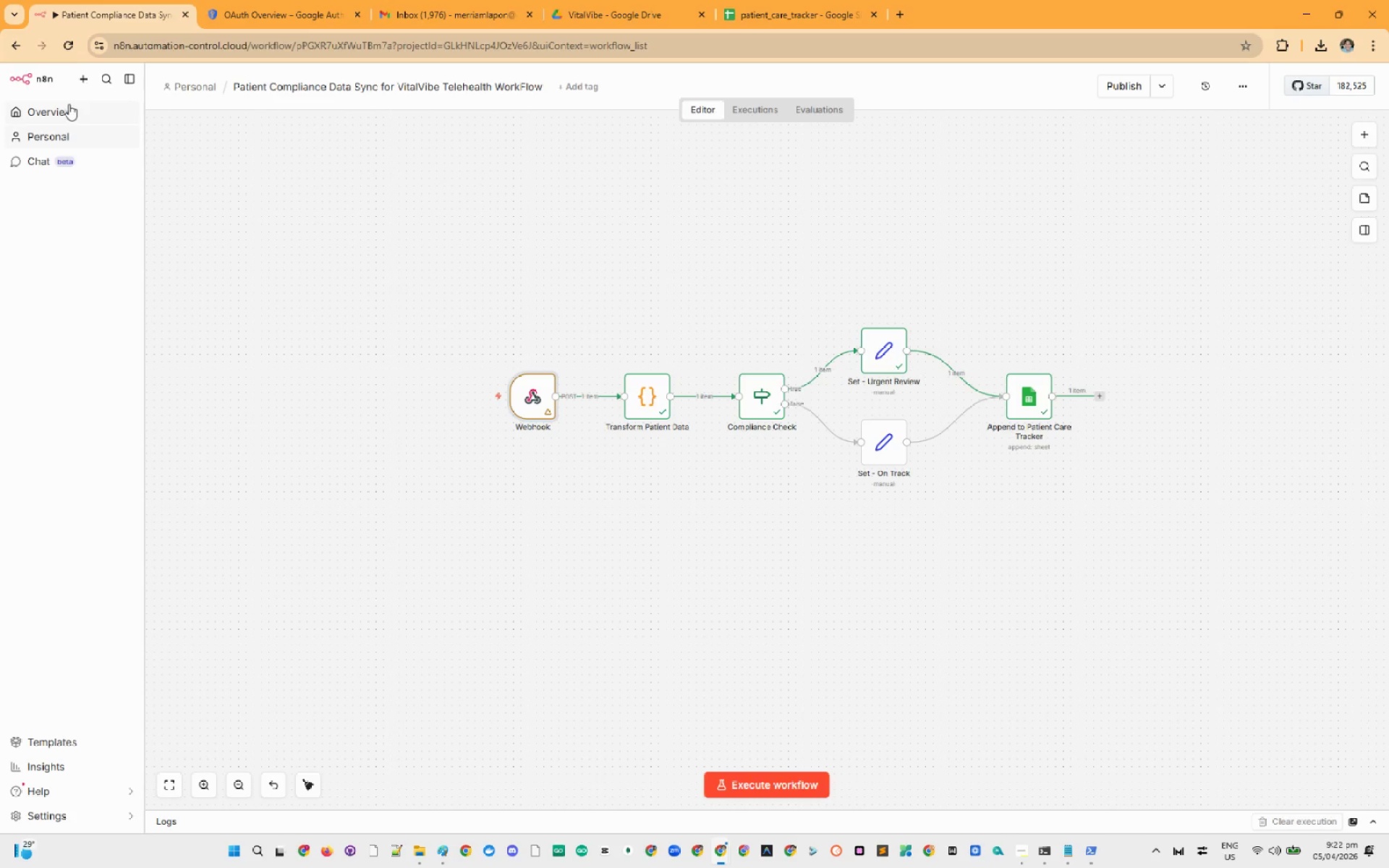 
right_click([69, 104])
 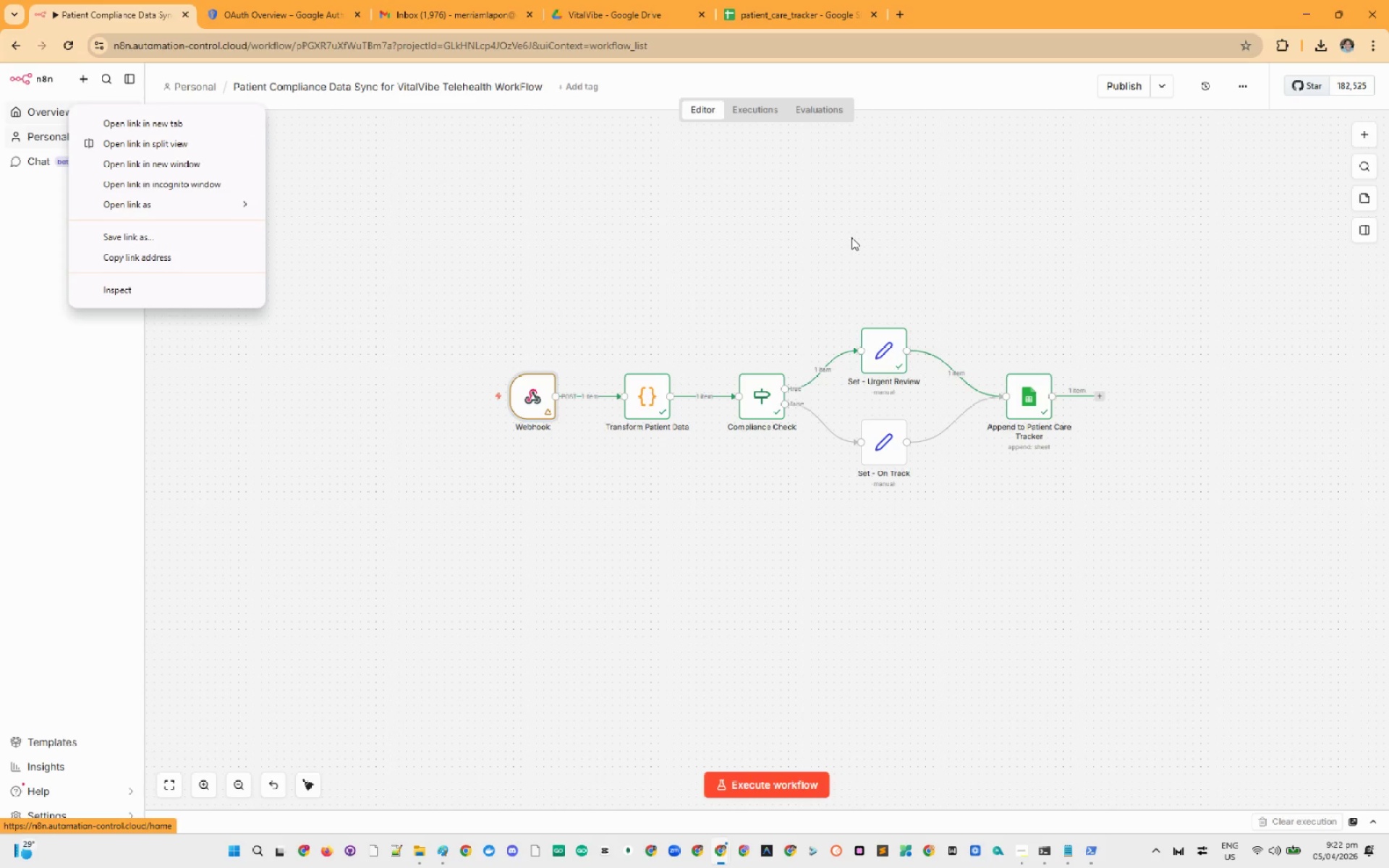 
left_click([851, 237])
 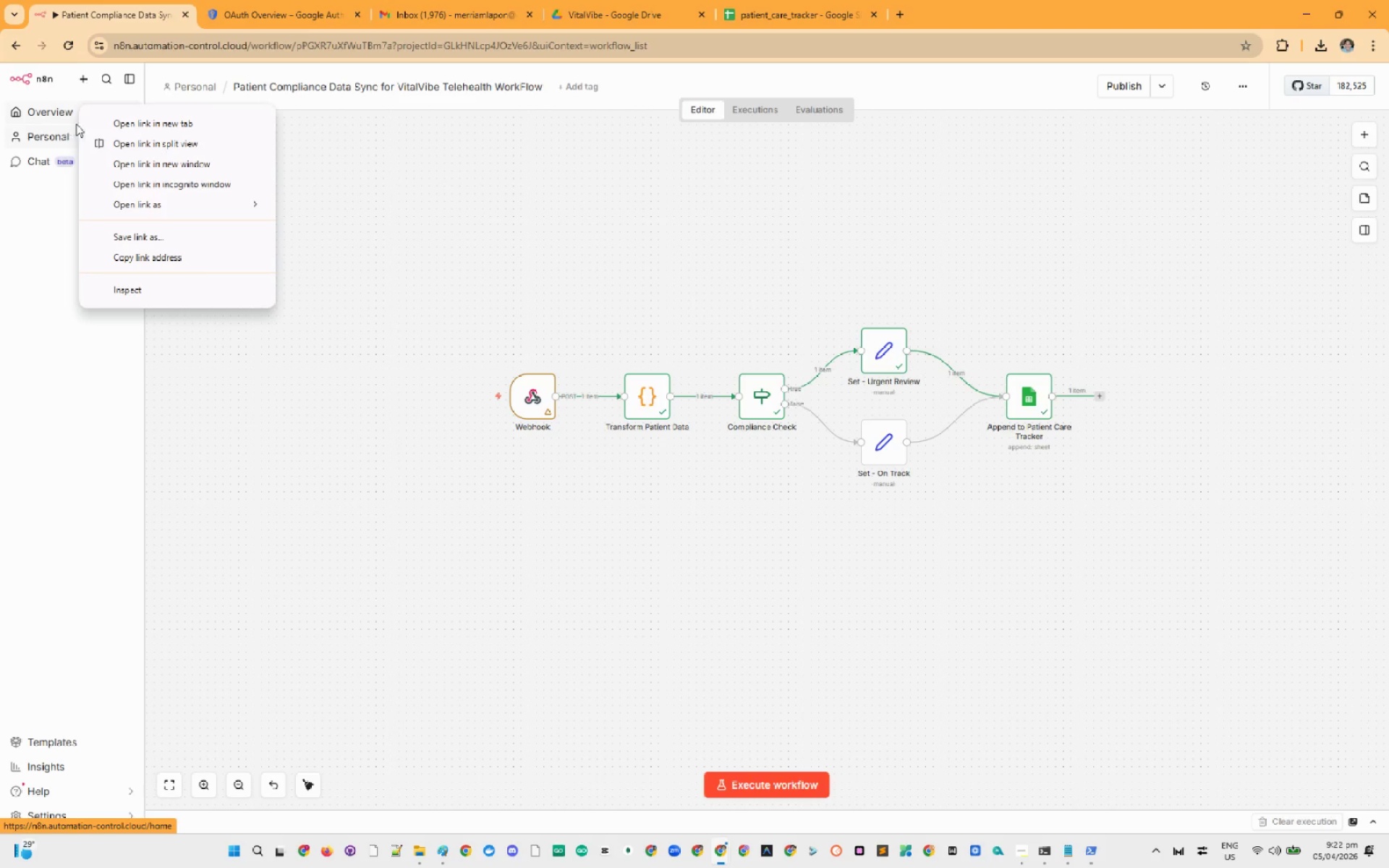 
left_click([125, 123])
 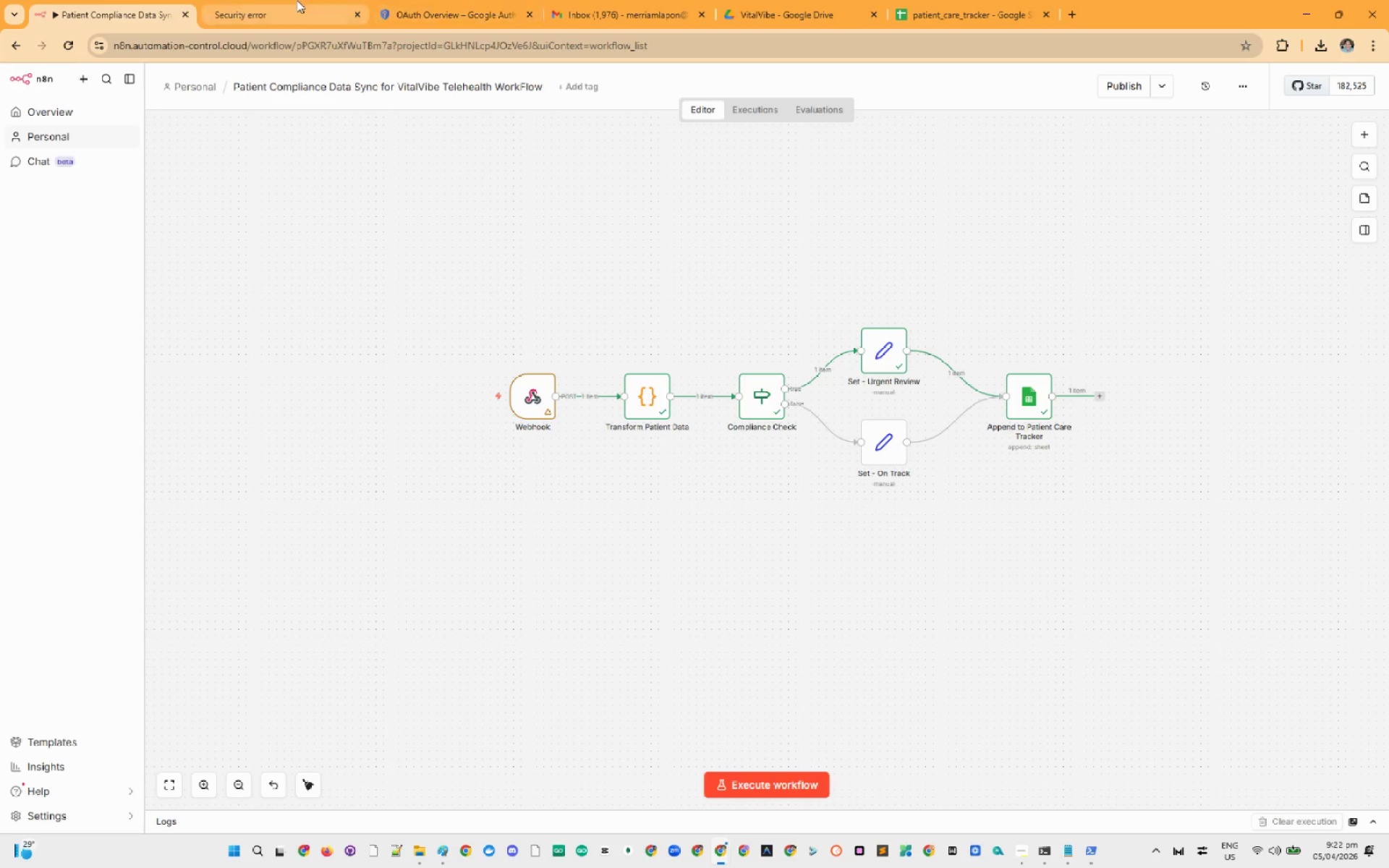 
left_click([297, 0])
 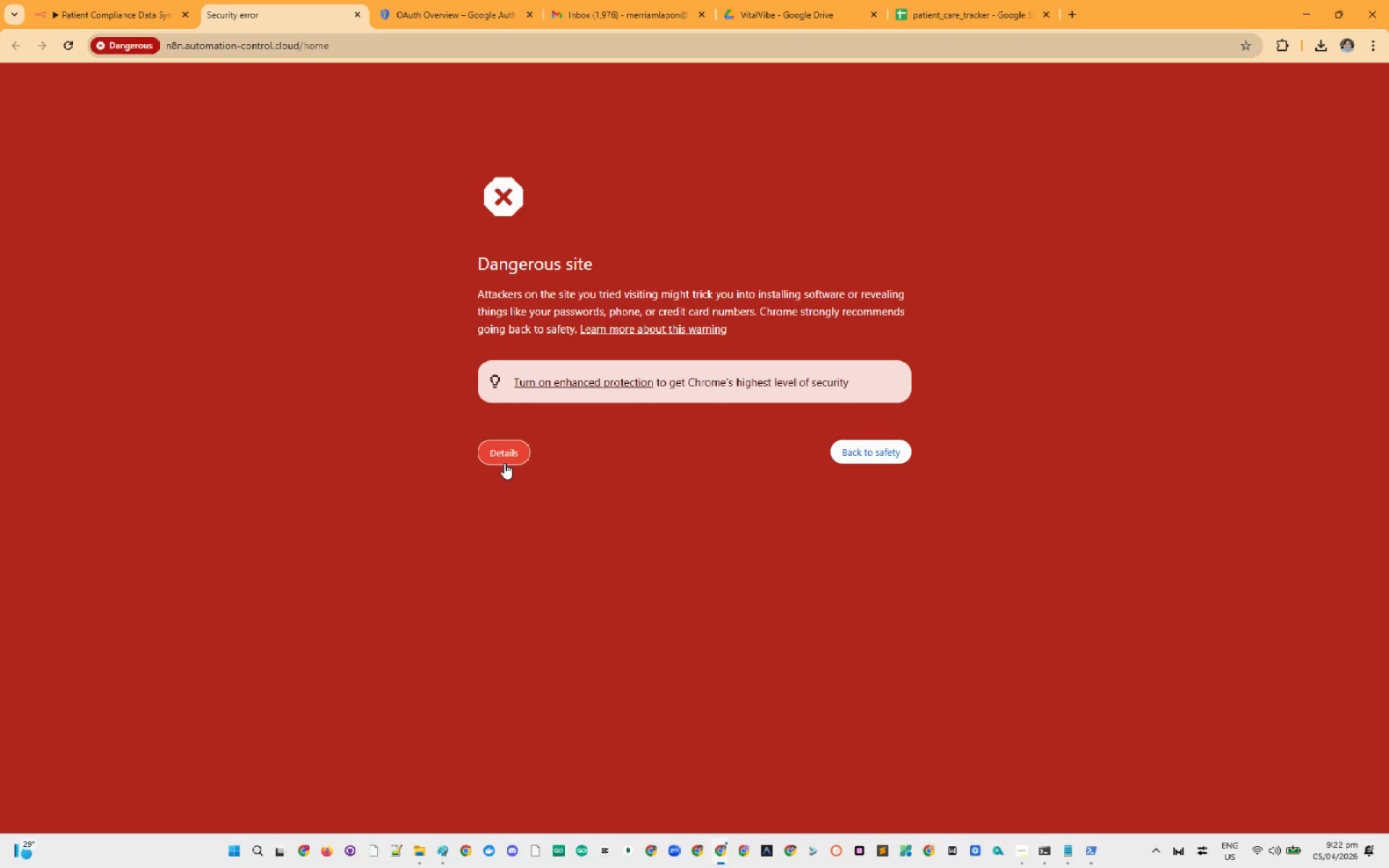 
left_click([504, 459])
 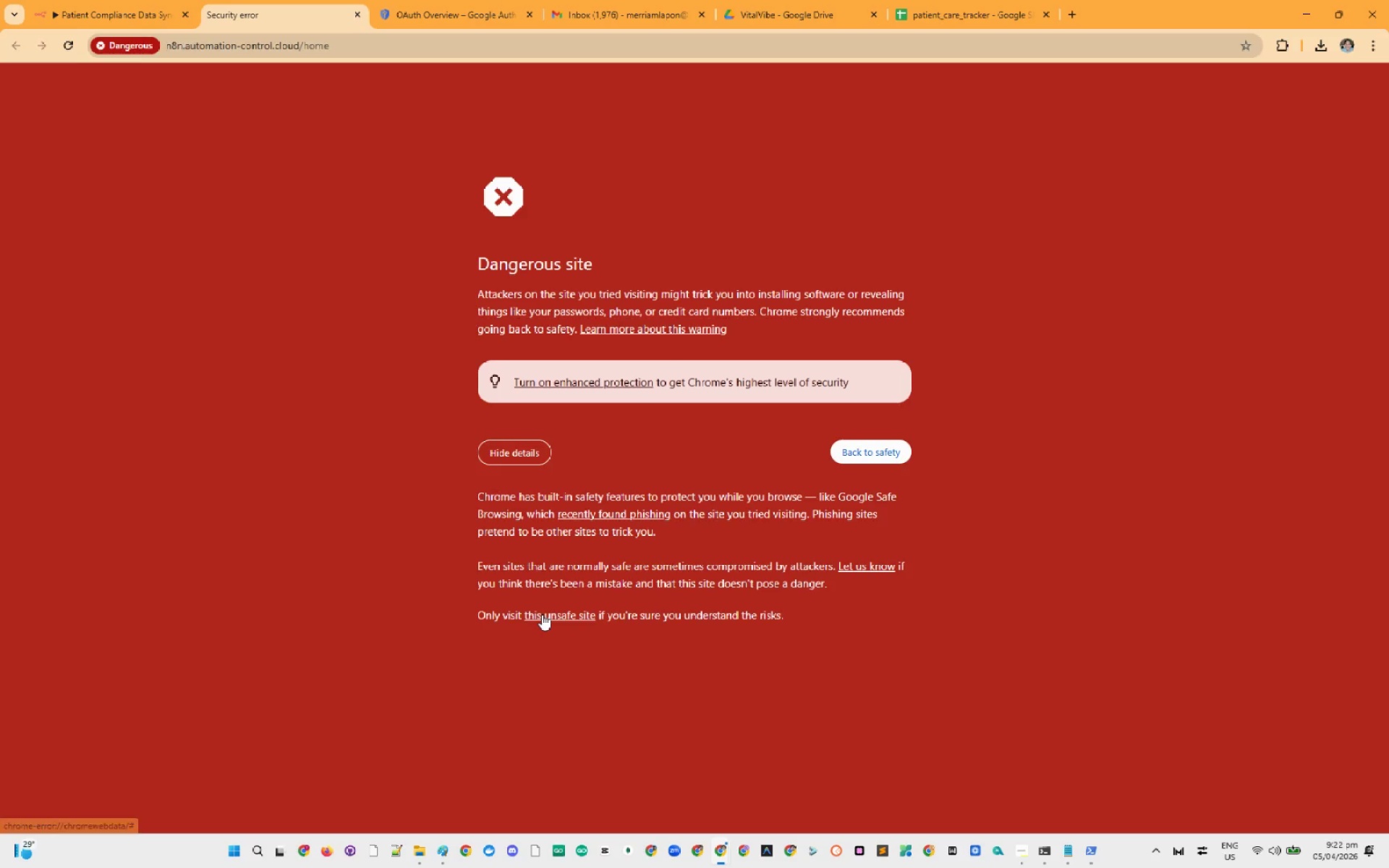 
left_click([542, 614])
 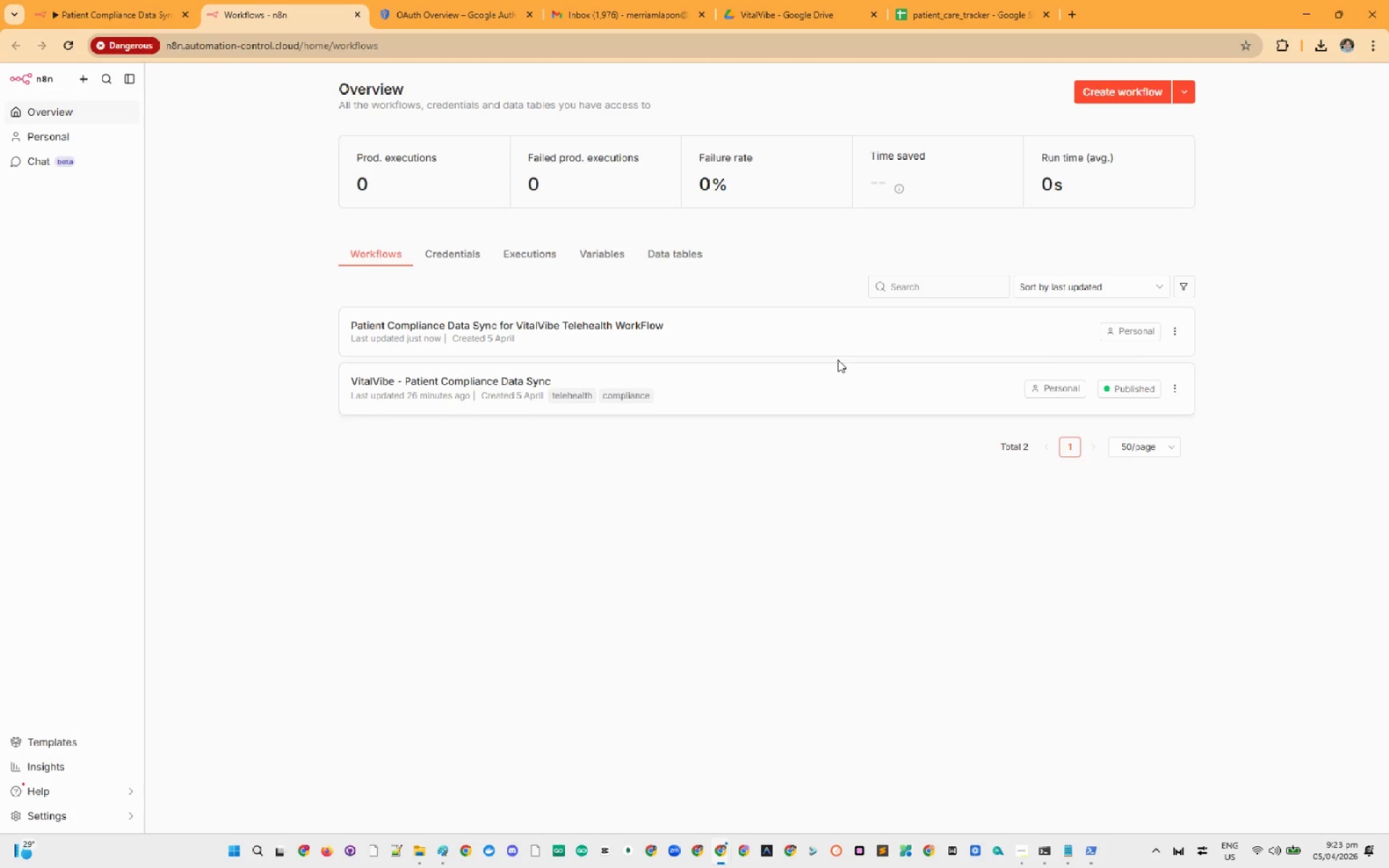 
wait(13.33)
 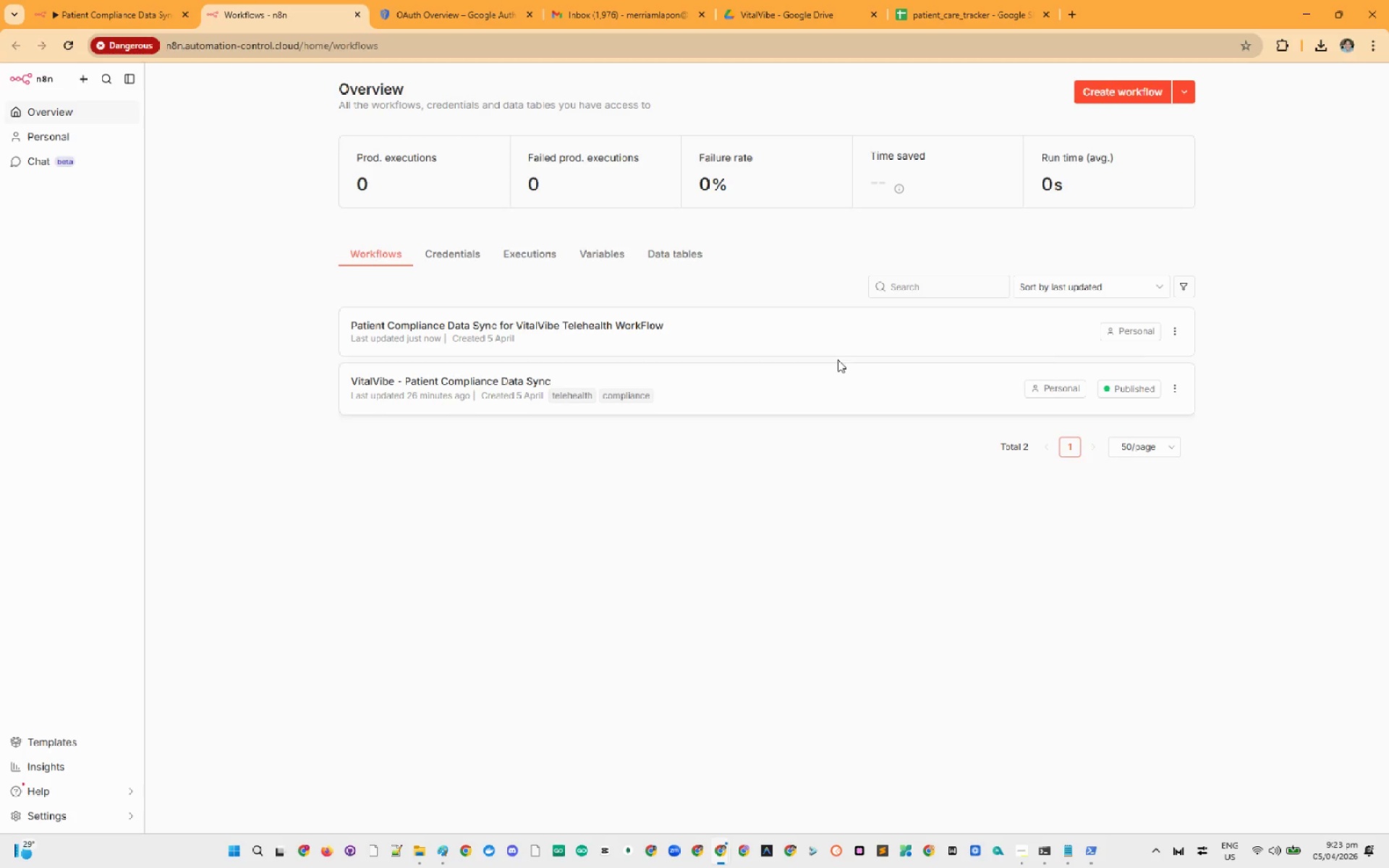 
left_click([738, 393])
 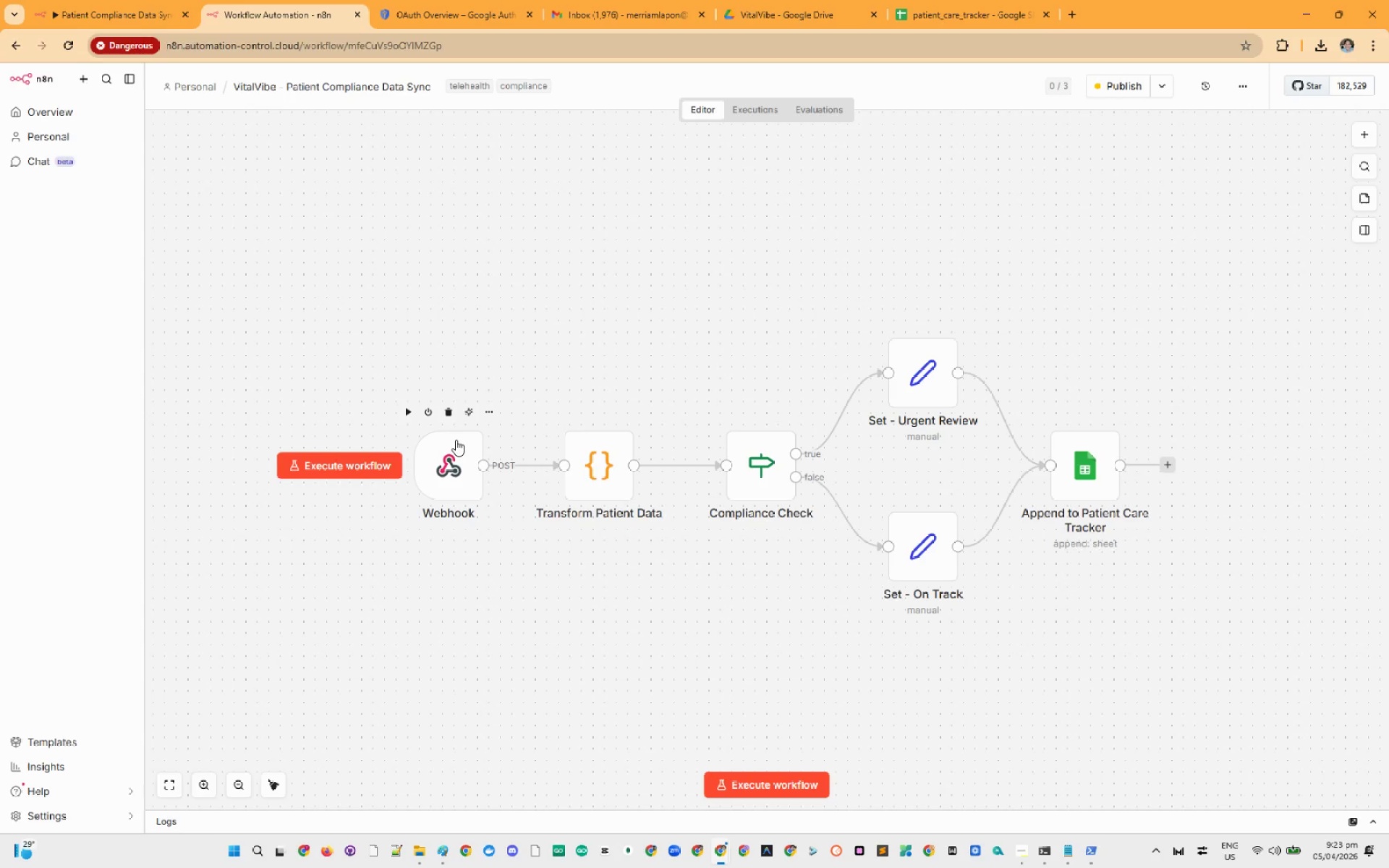 
double_click([455, 457])
 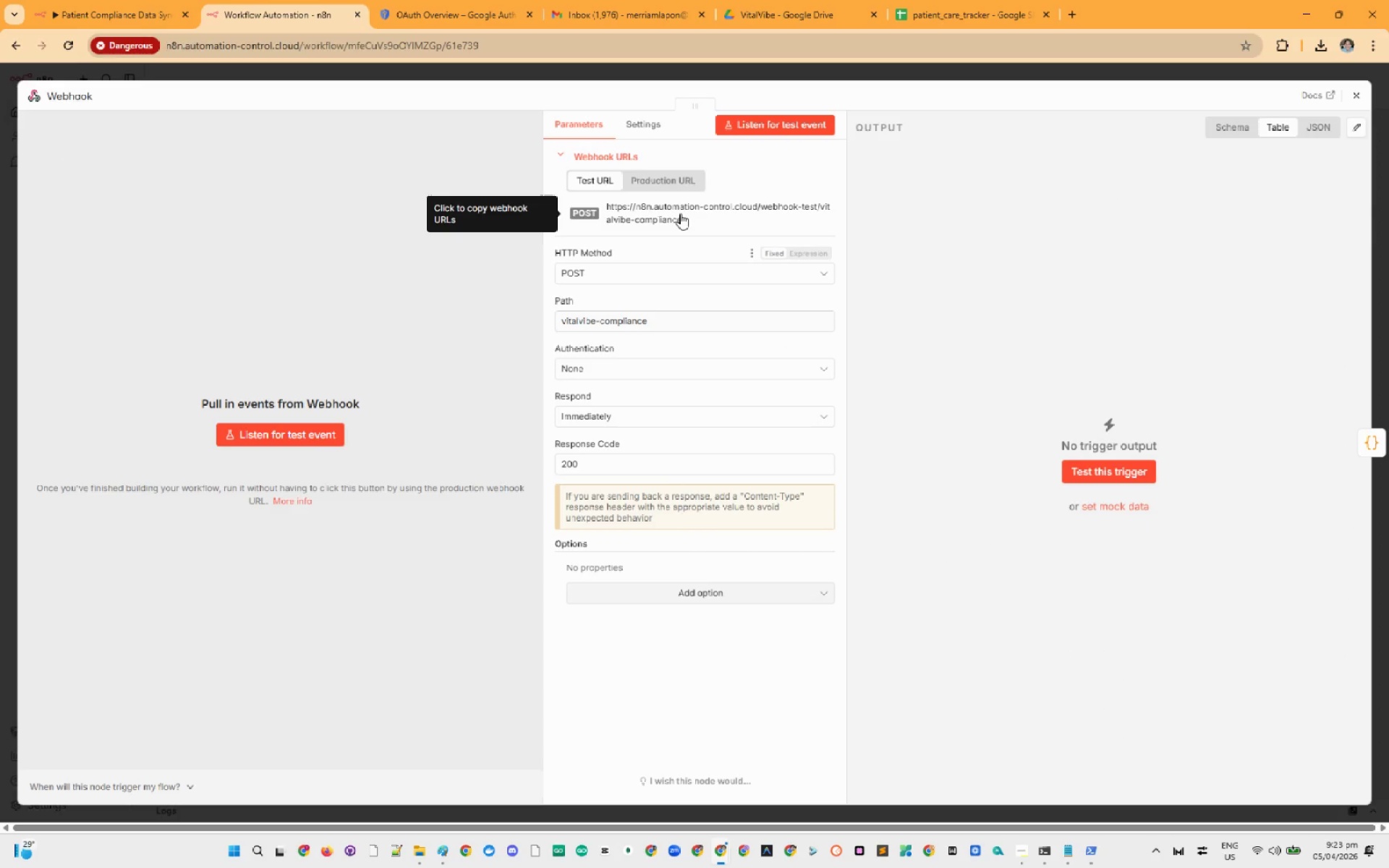 
left_click([675, 187])
 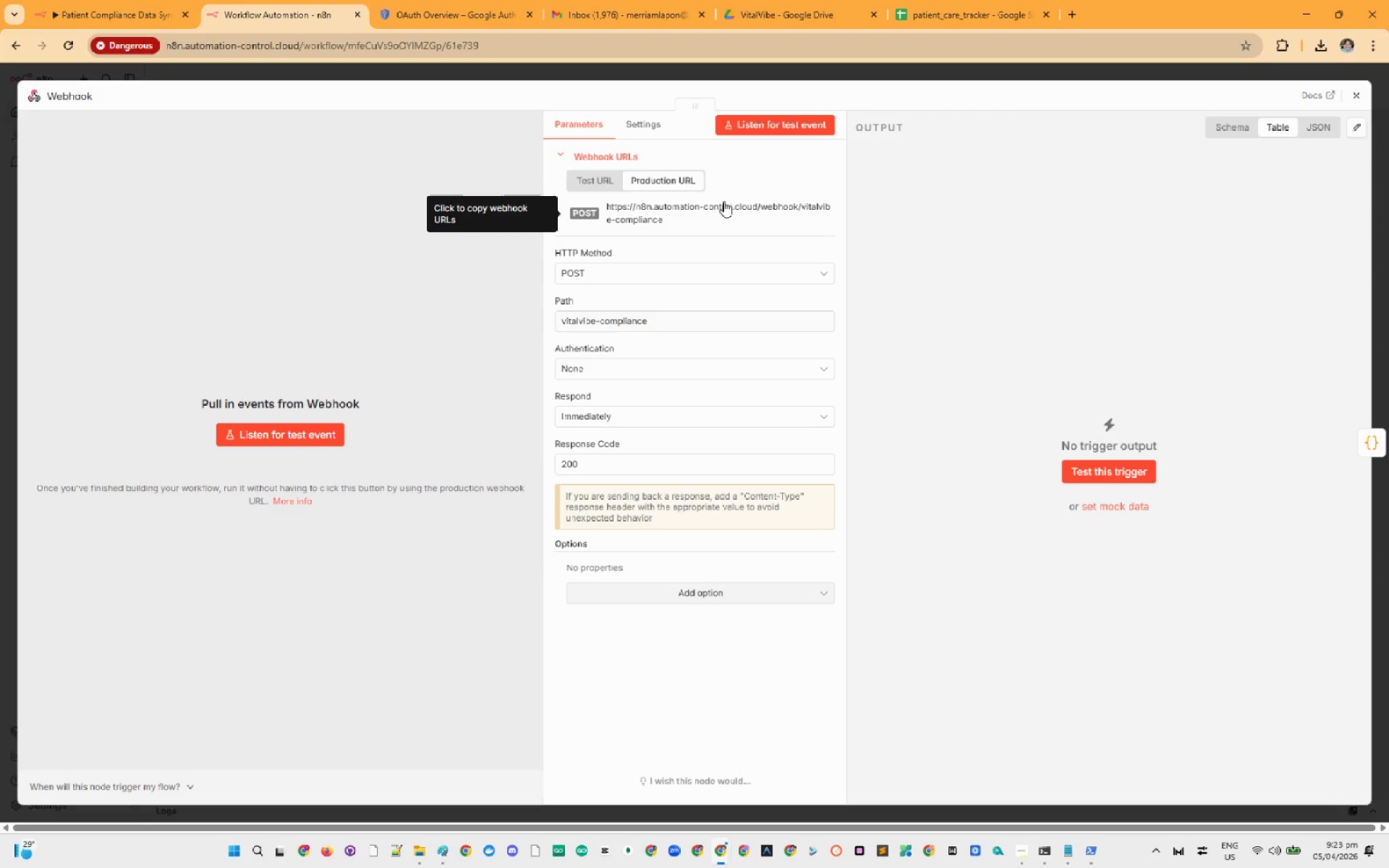 
left_click([723, 201])
 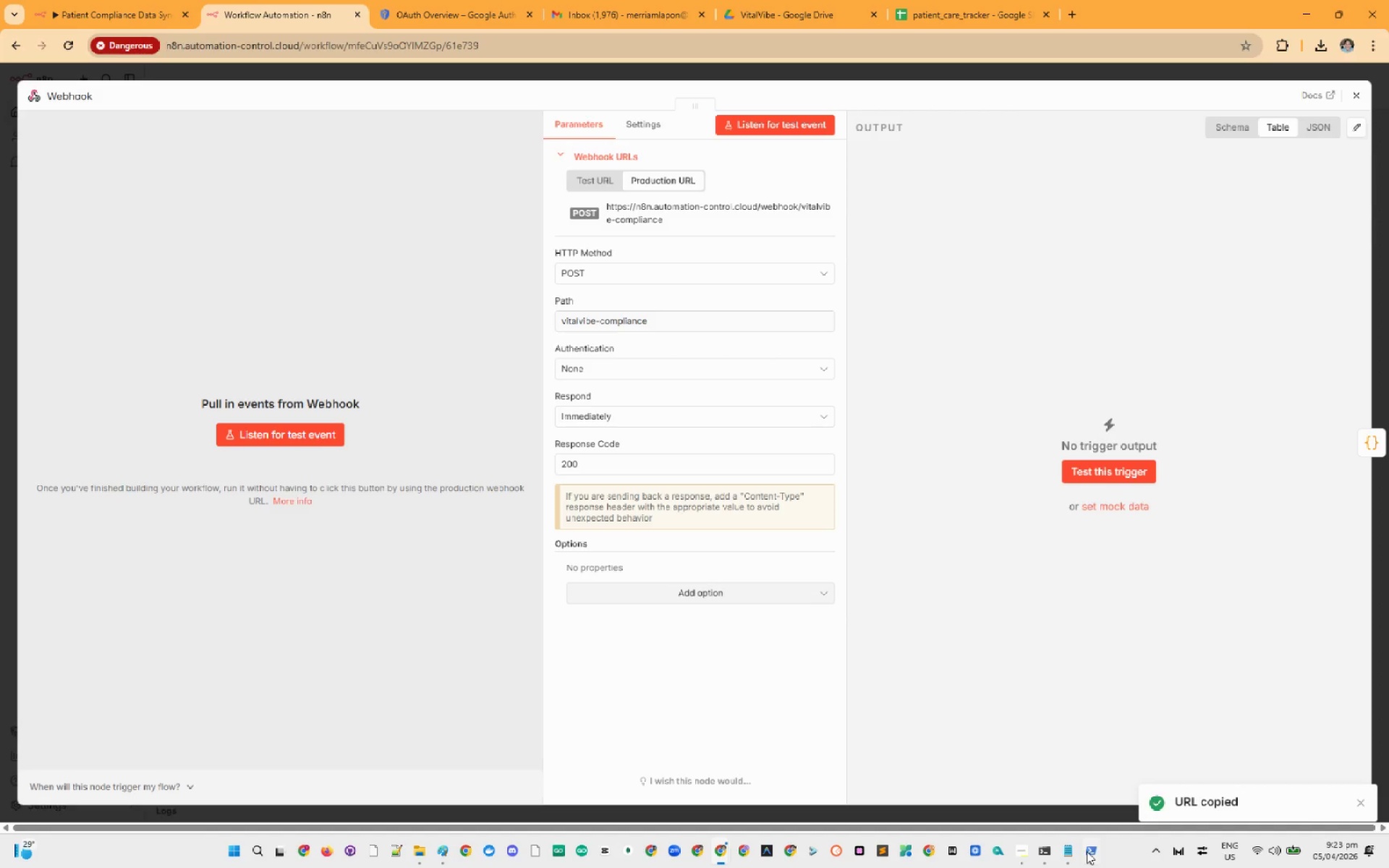 
left_click([1066, 856])
 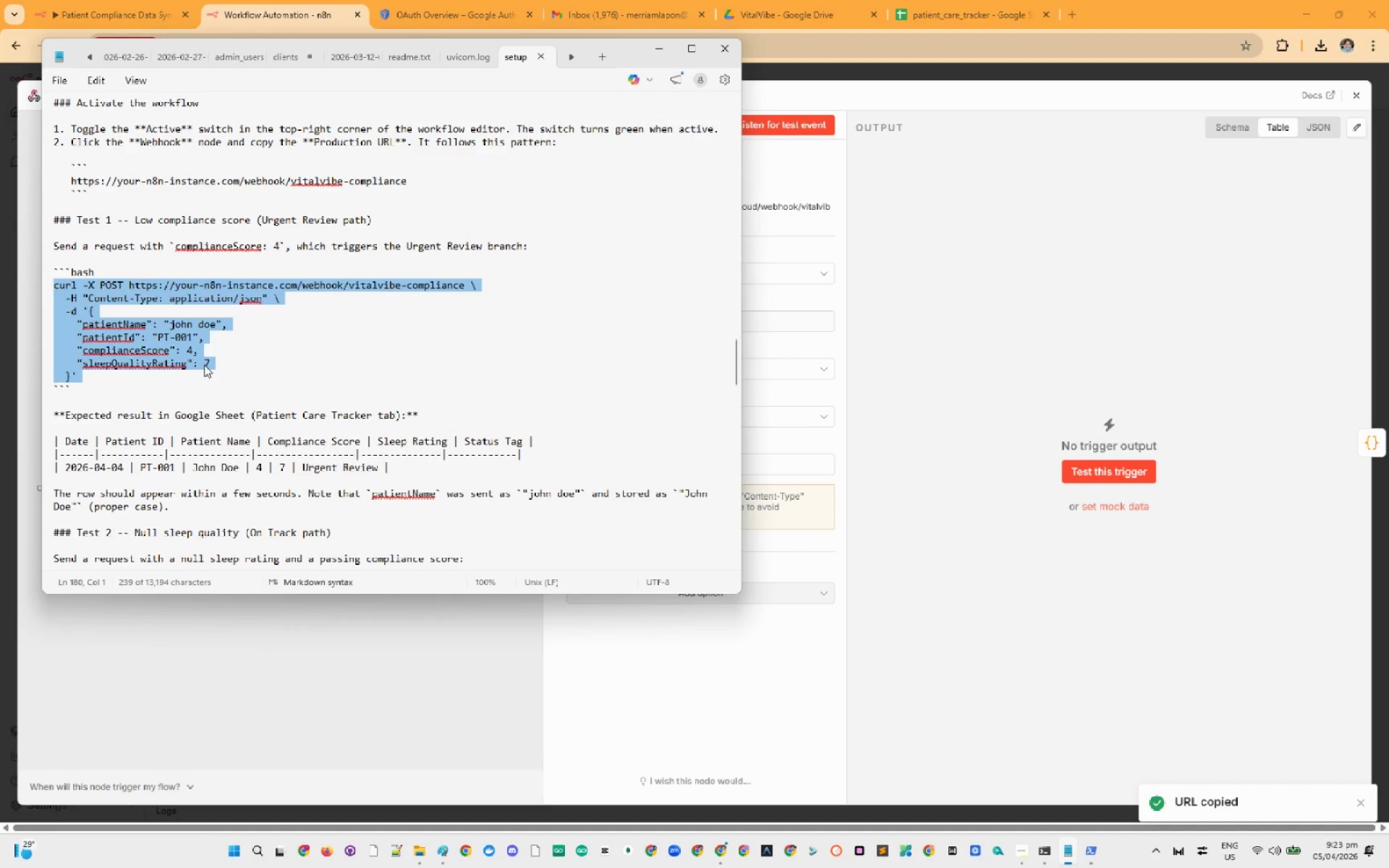 
left_click([204, 364])
 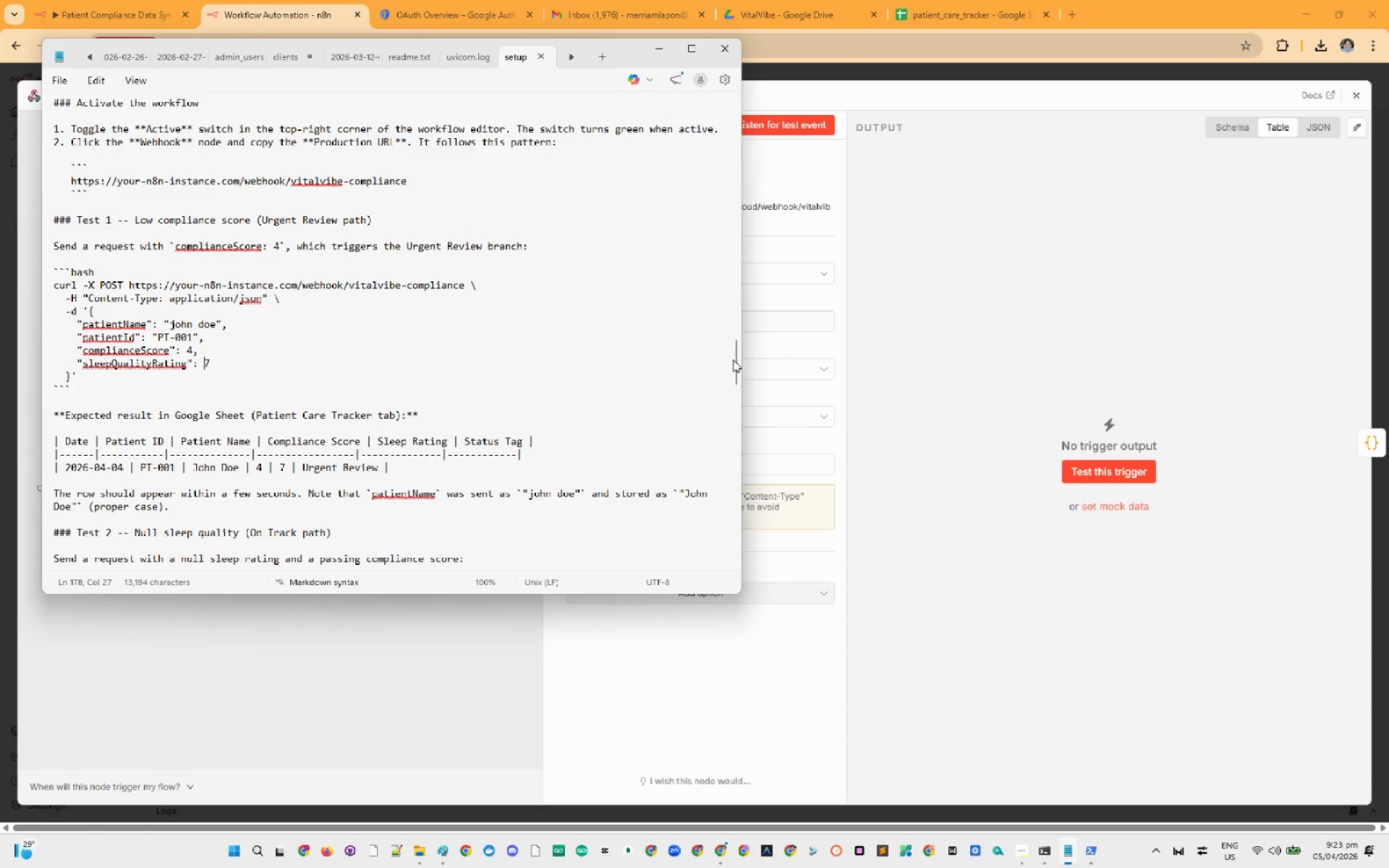 
left_click_drag(start_coordinate=[733, 359], to_coordinate=[736, 342])
 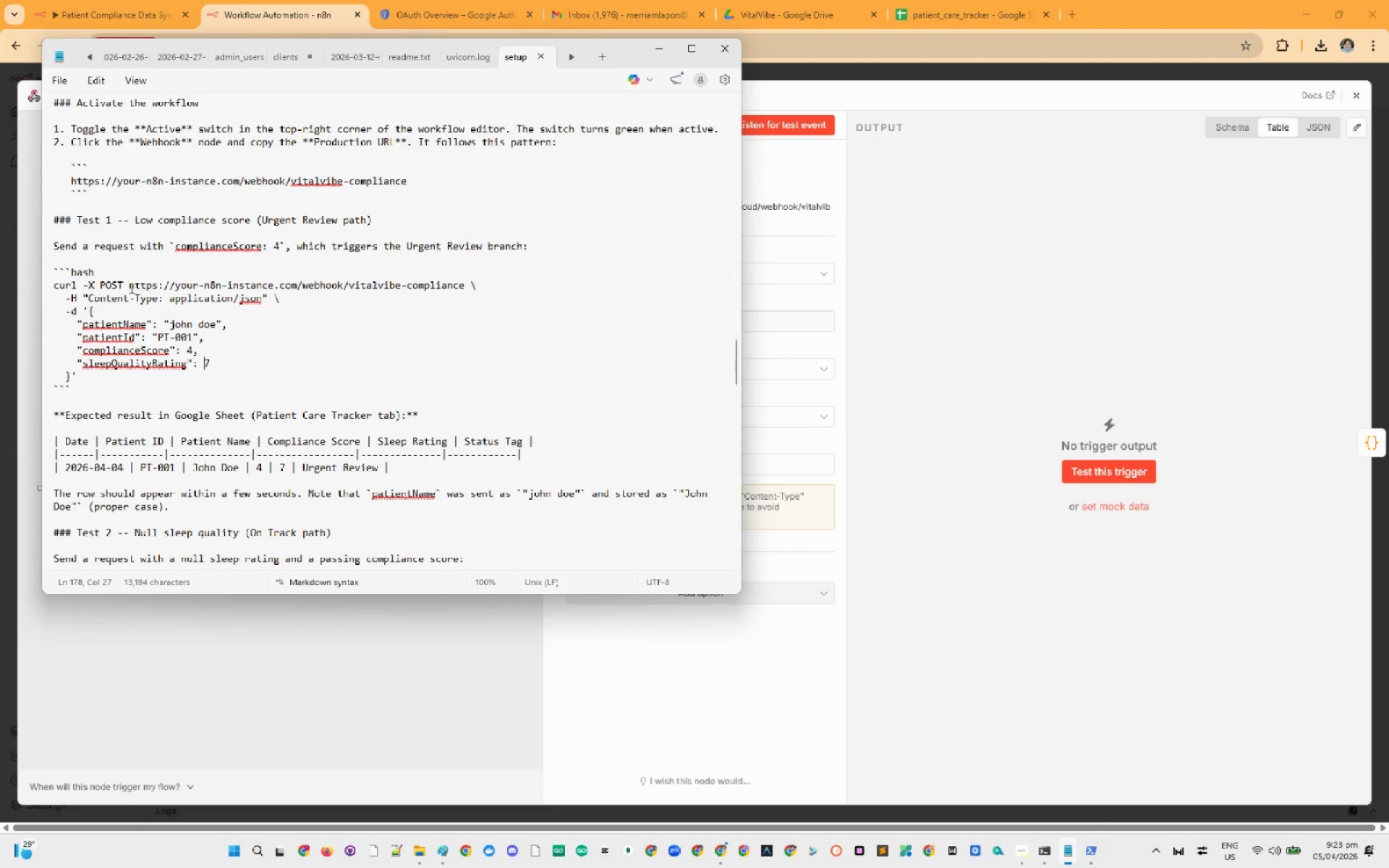 
left_click([130, 287])
 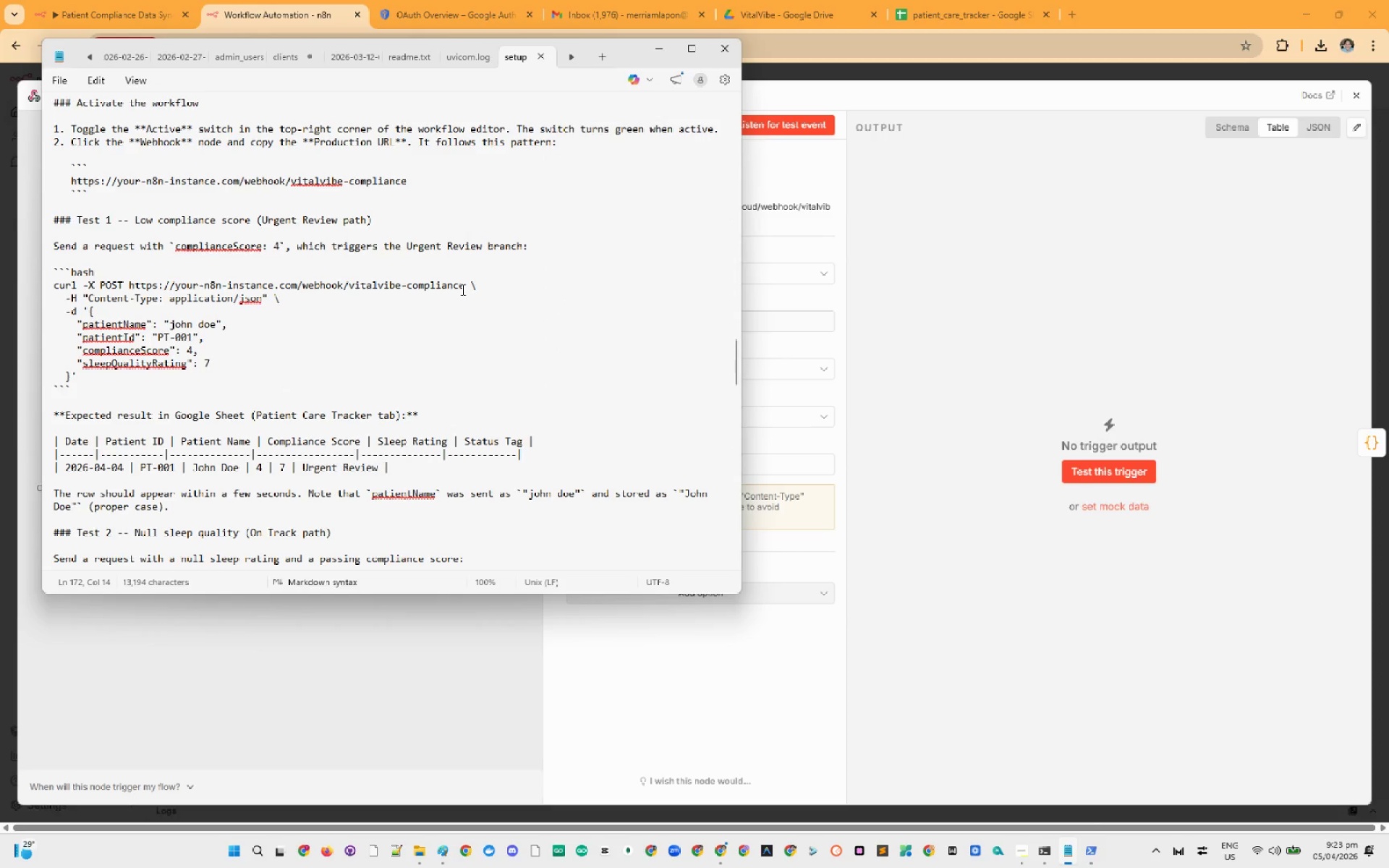 
hold_key(key=ShiftLeft, duration=0.75)
left_click([462, 289])
 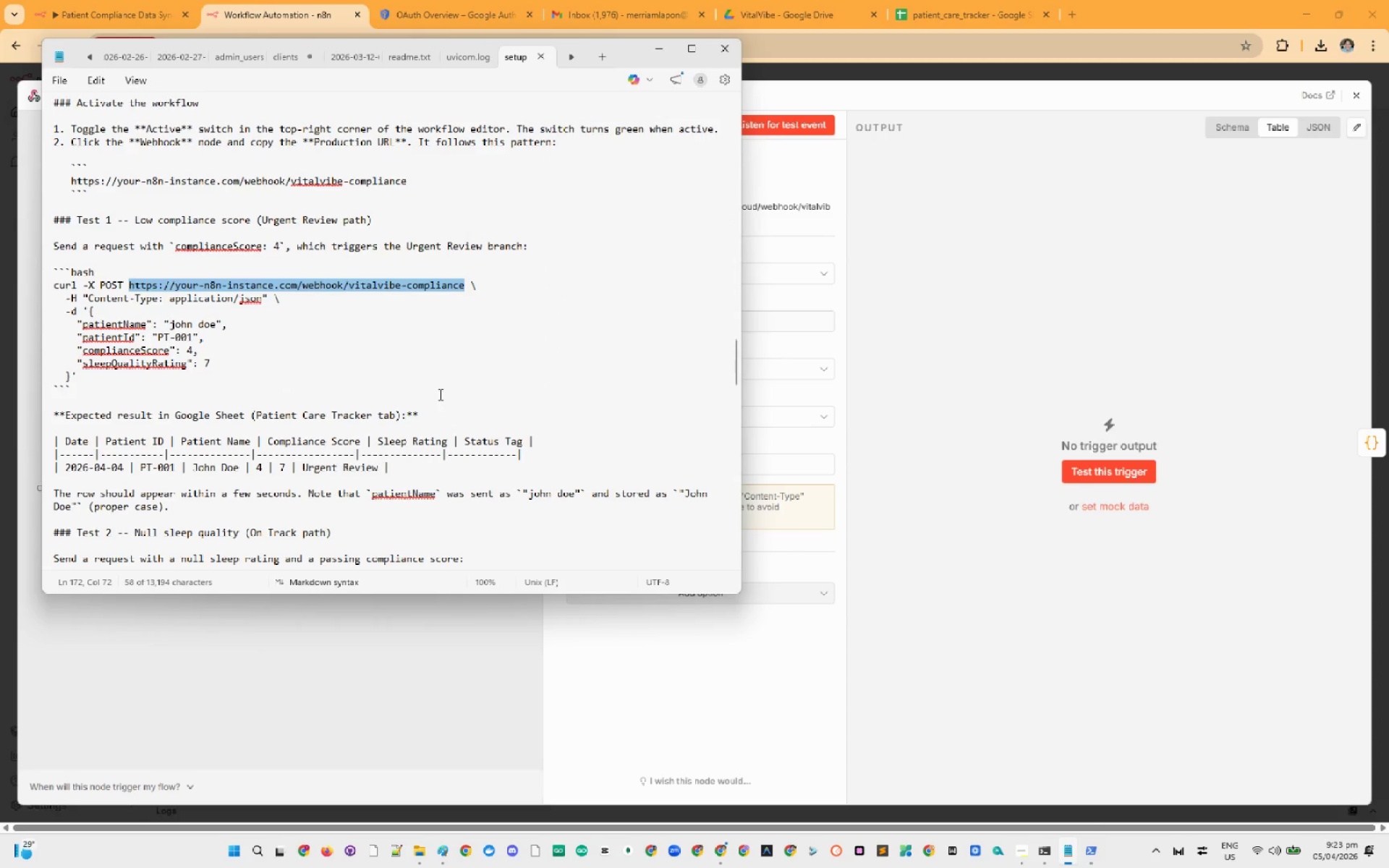 
hold_key(key=ControlLeft, duration=1.5)
 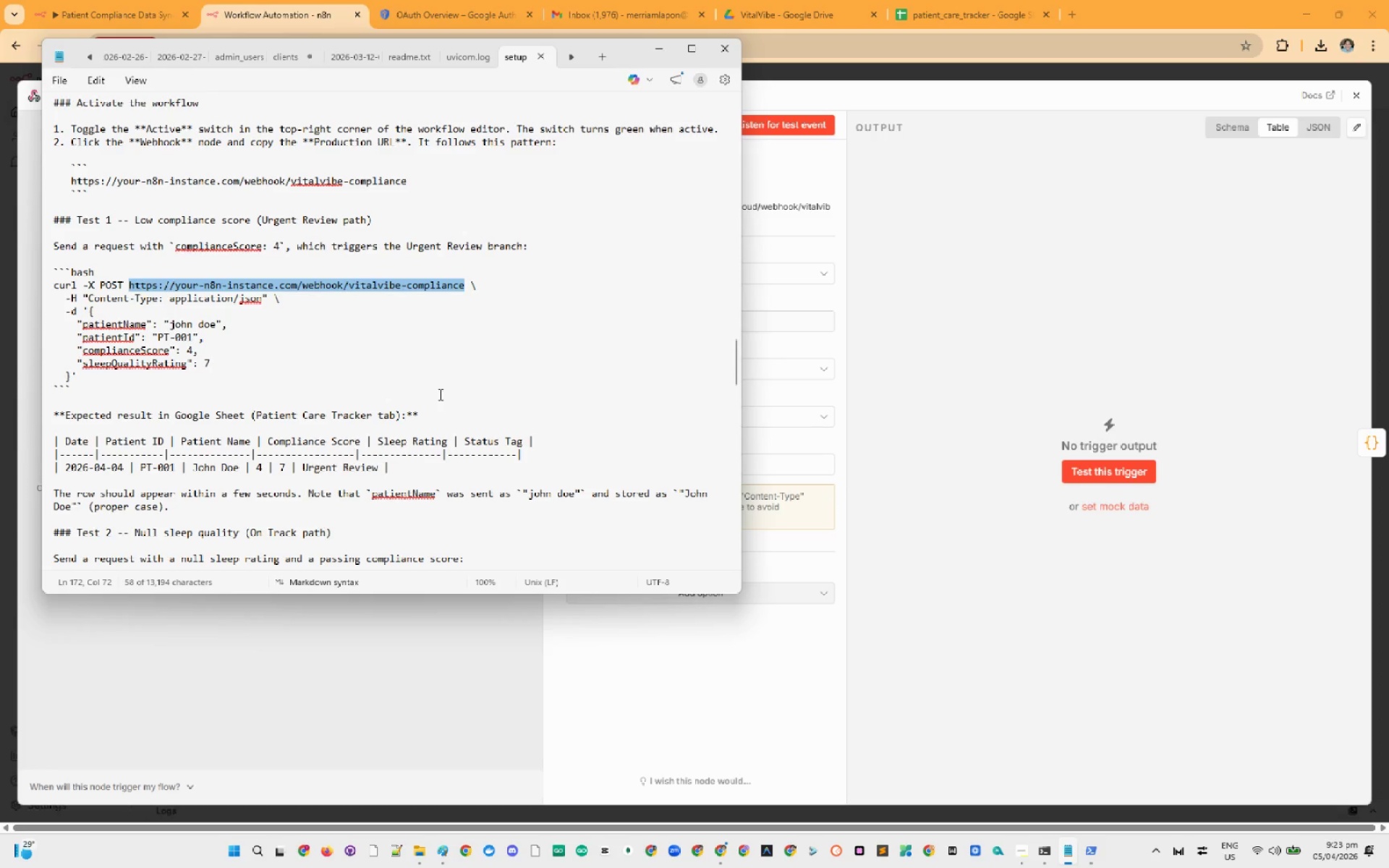 
key(Control+V)
 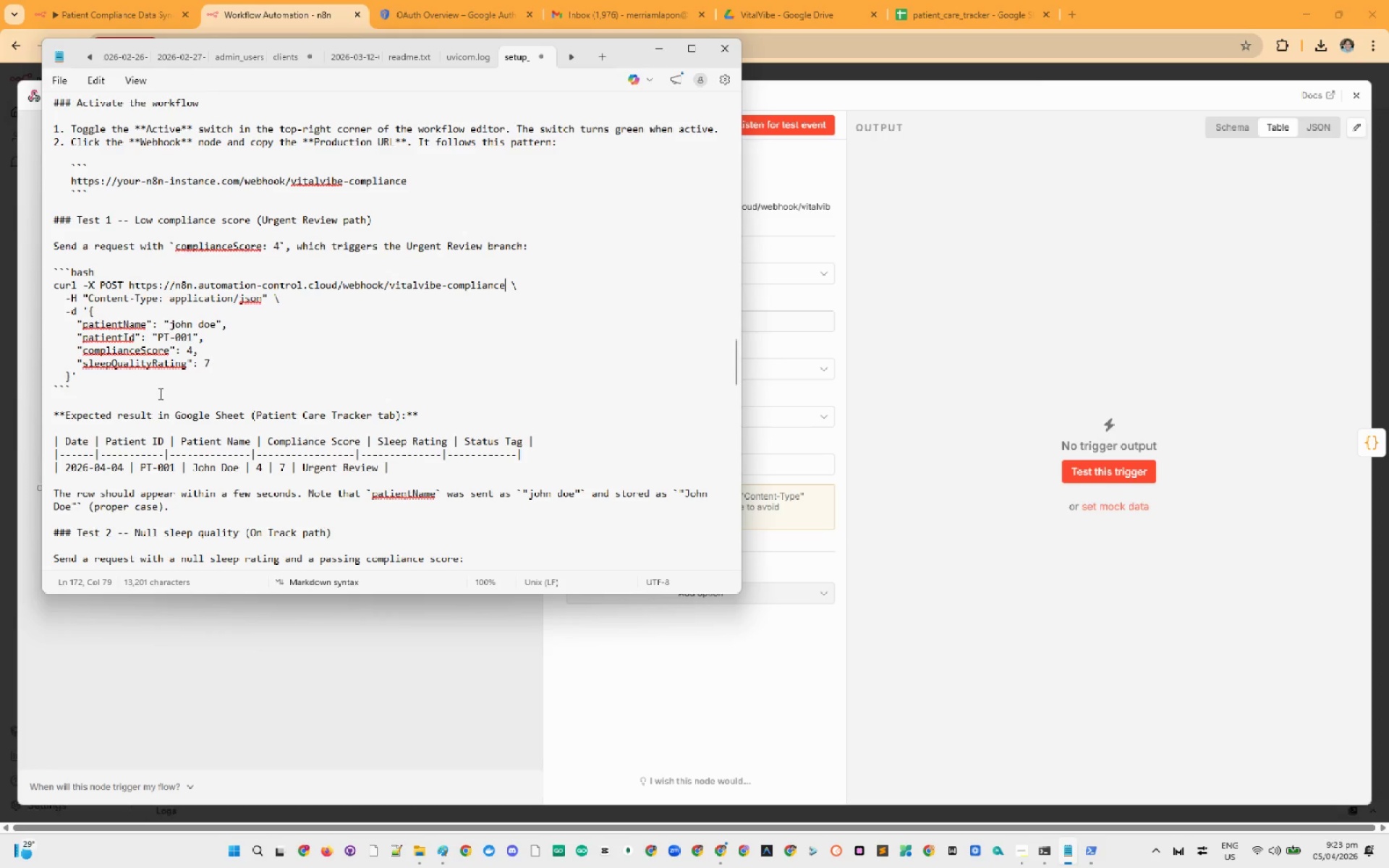 
left_click([87, 380])
 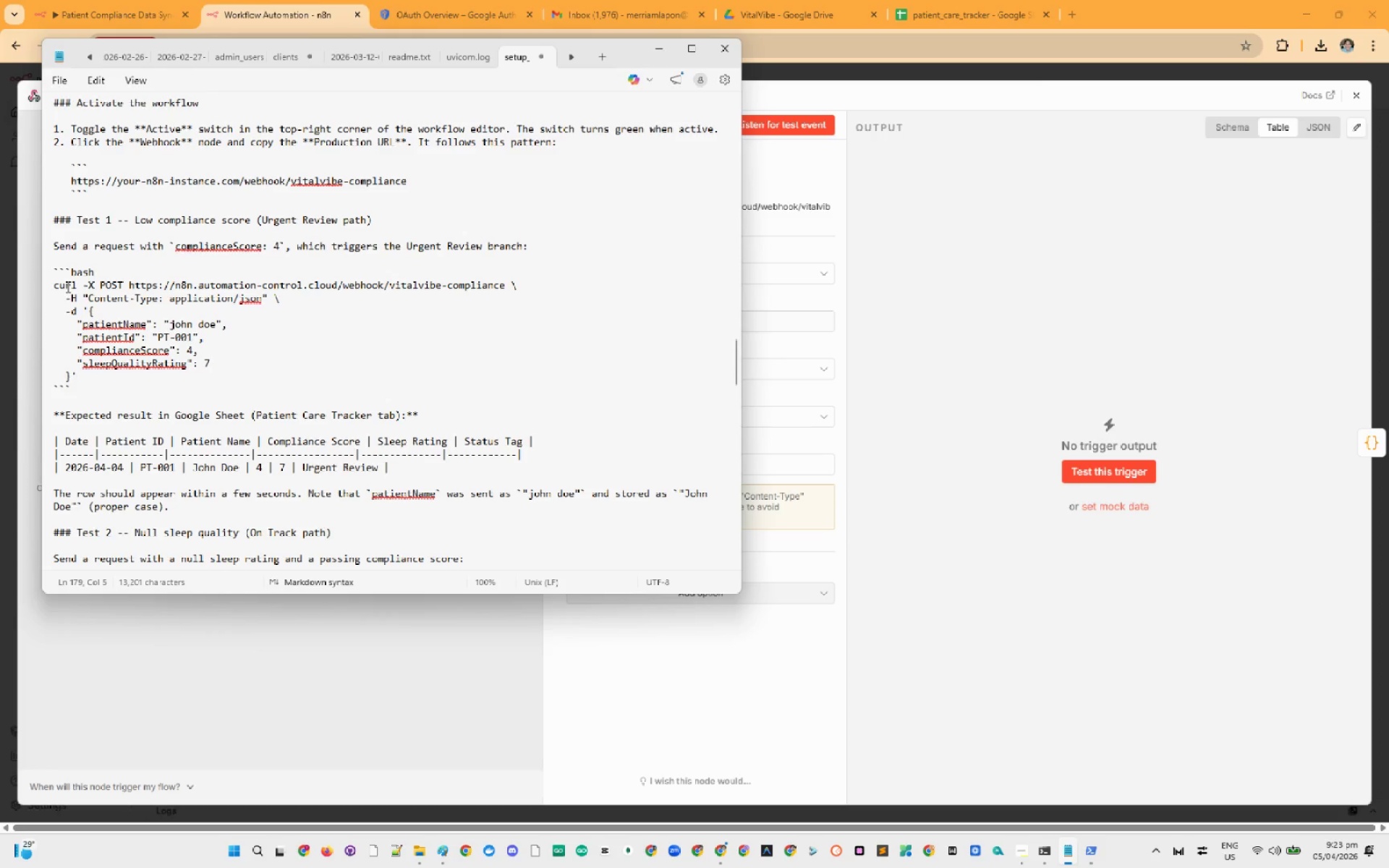 
hold_key(key=ShiftLeft, duration=1.14)
left_click([54, 287])
 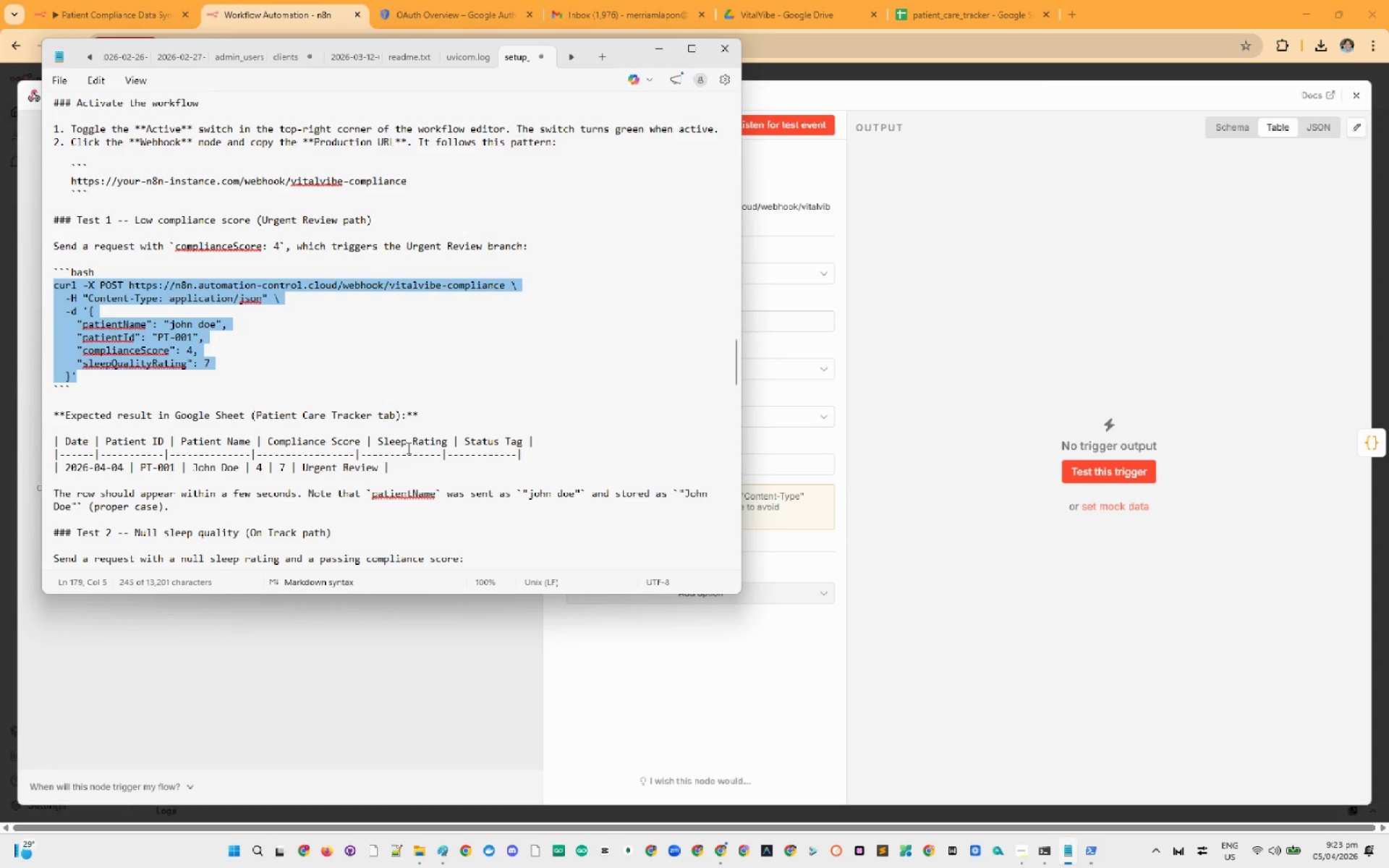 
key(Control+C)
 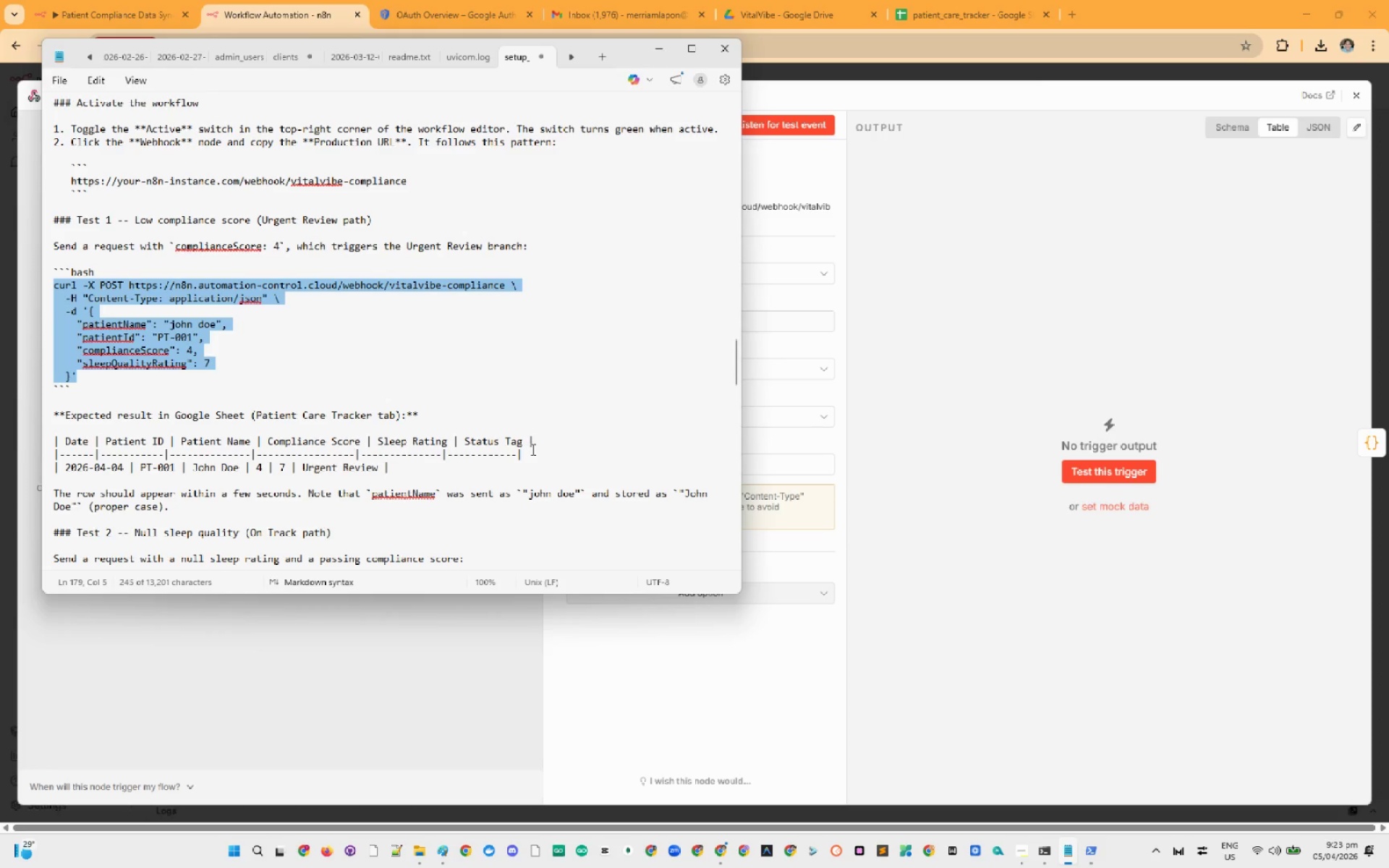 
key(Control+C)
 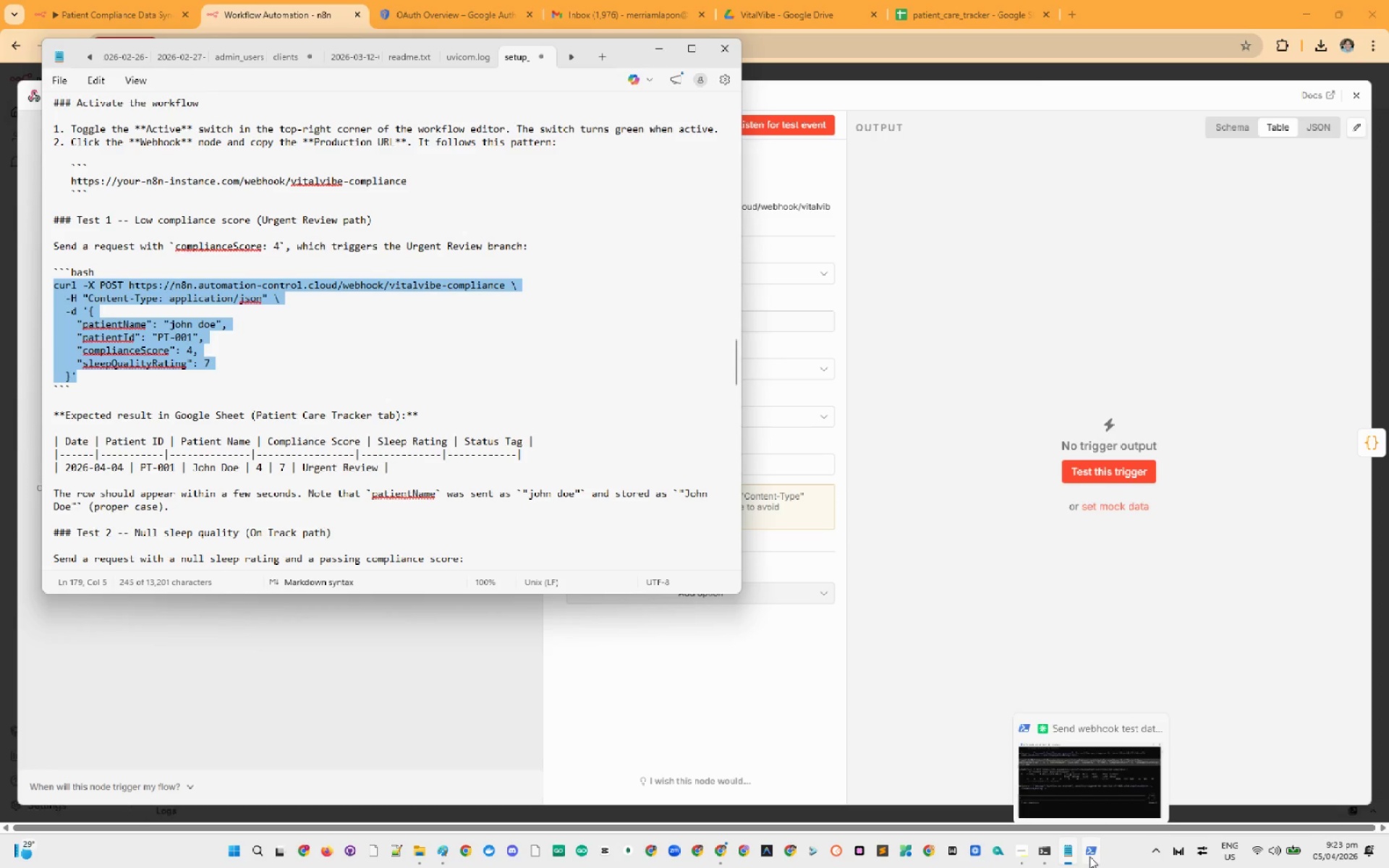 
left_click([1089, 856])
 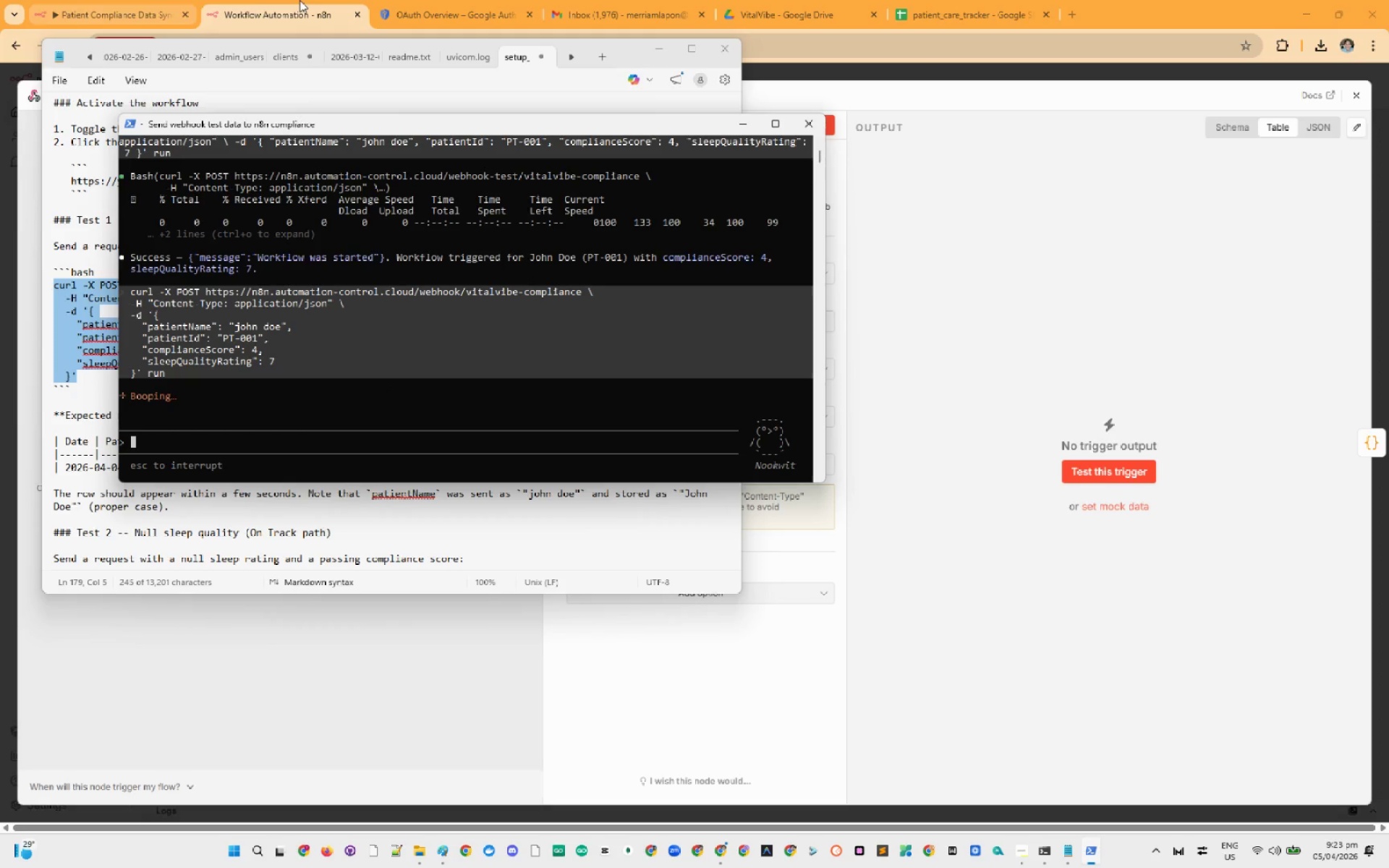 
wait(5.81)
 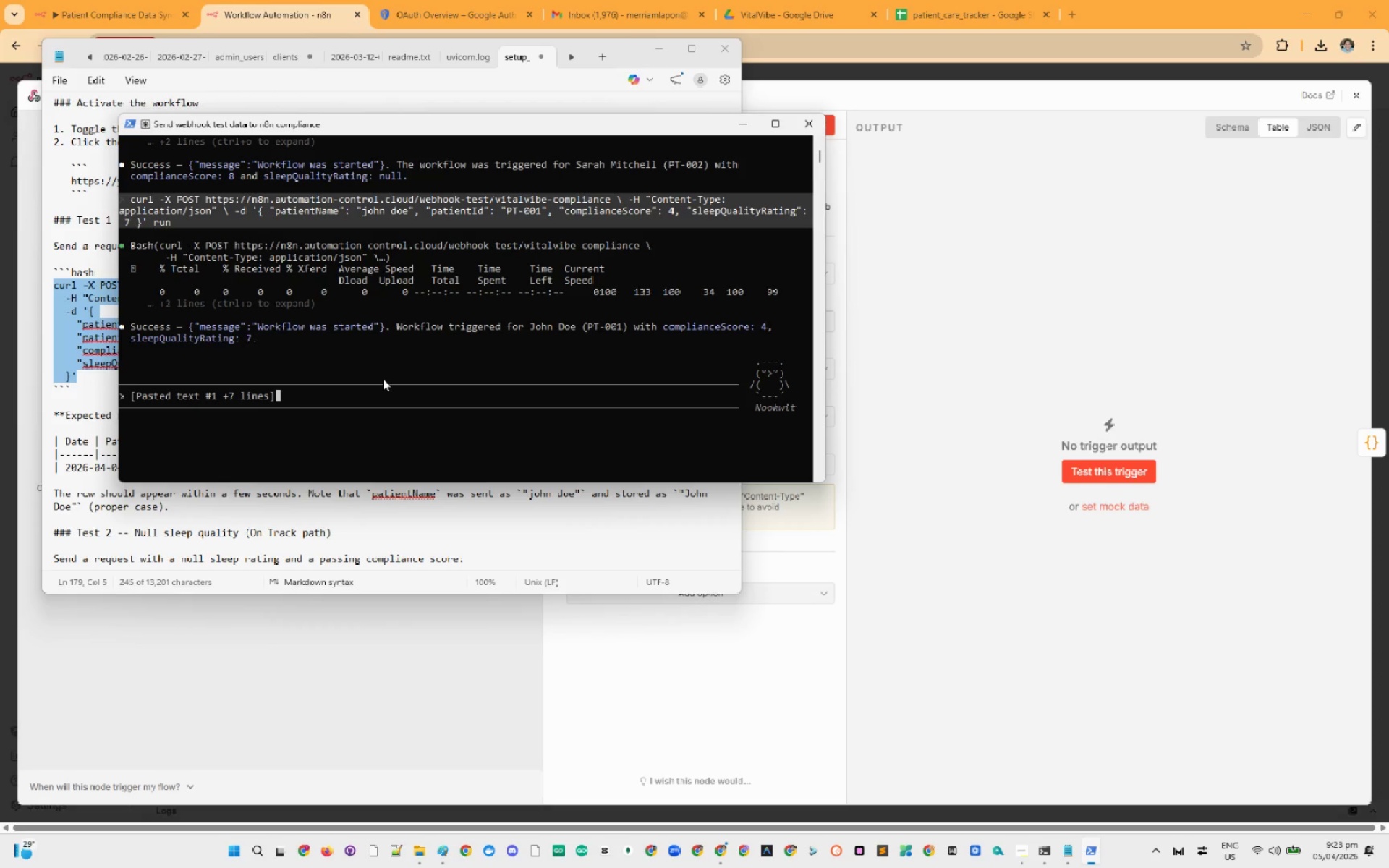 
left_click([1364, 88])
 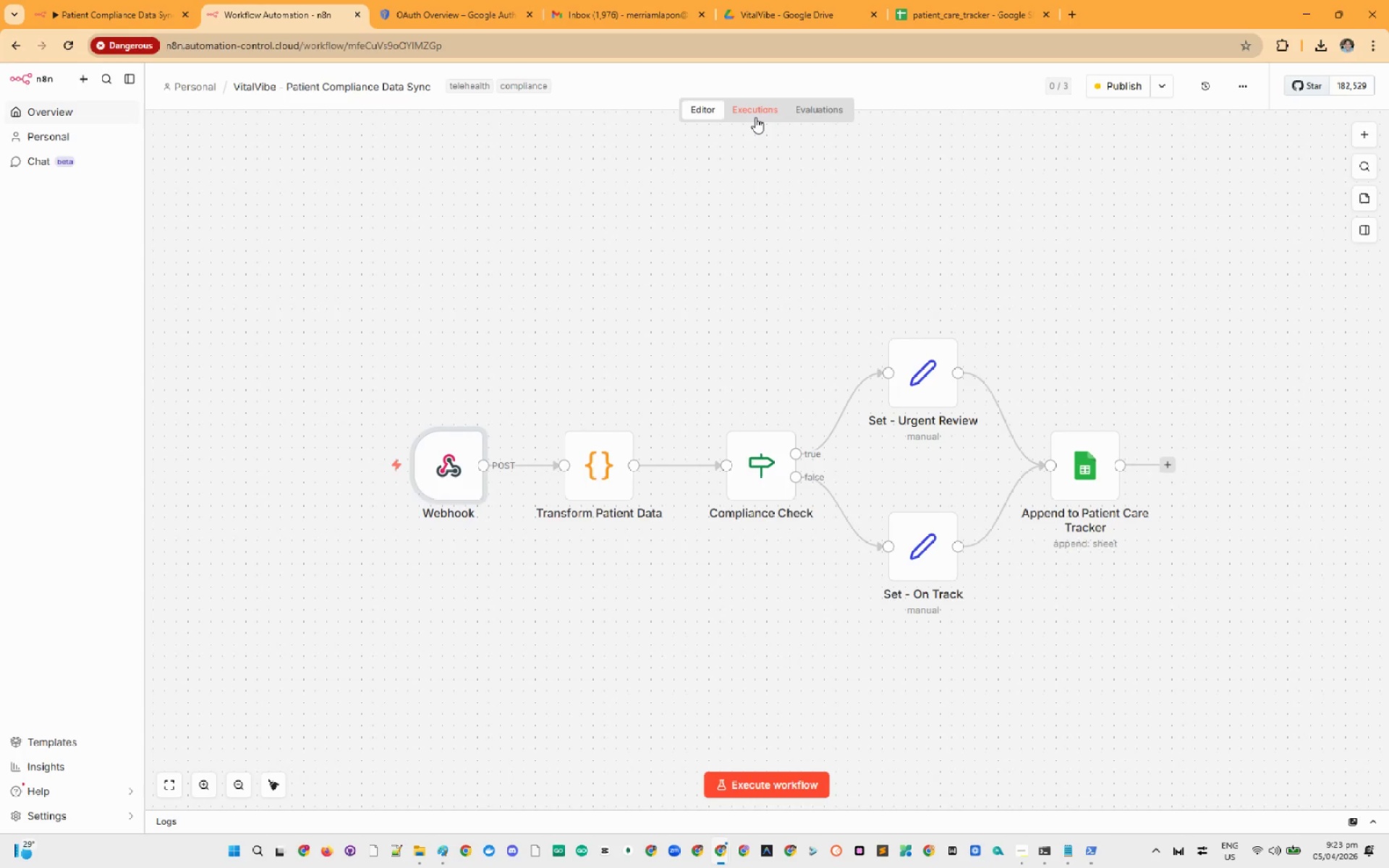 
left_click([755, 117])
 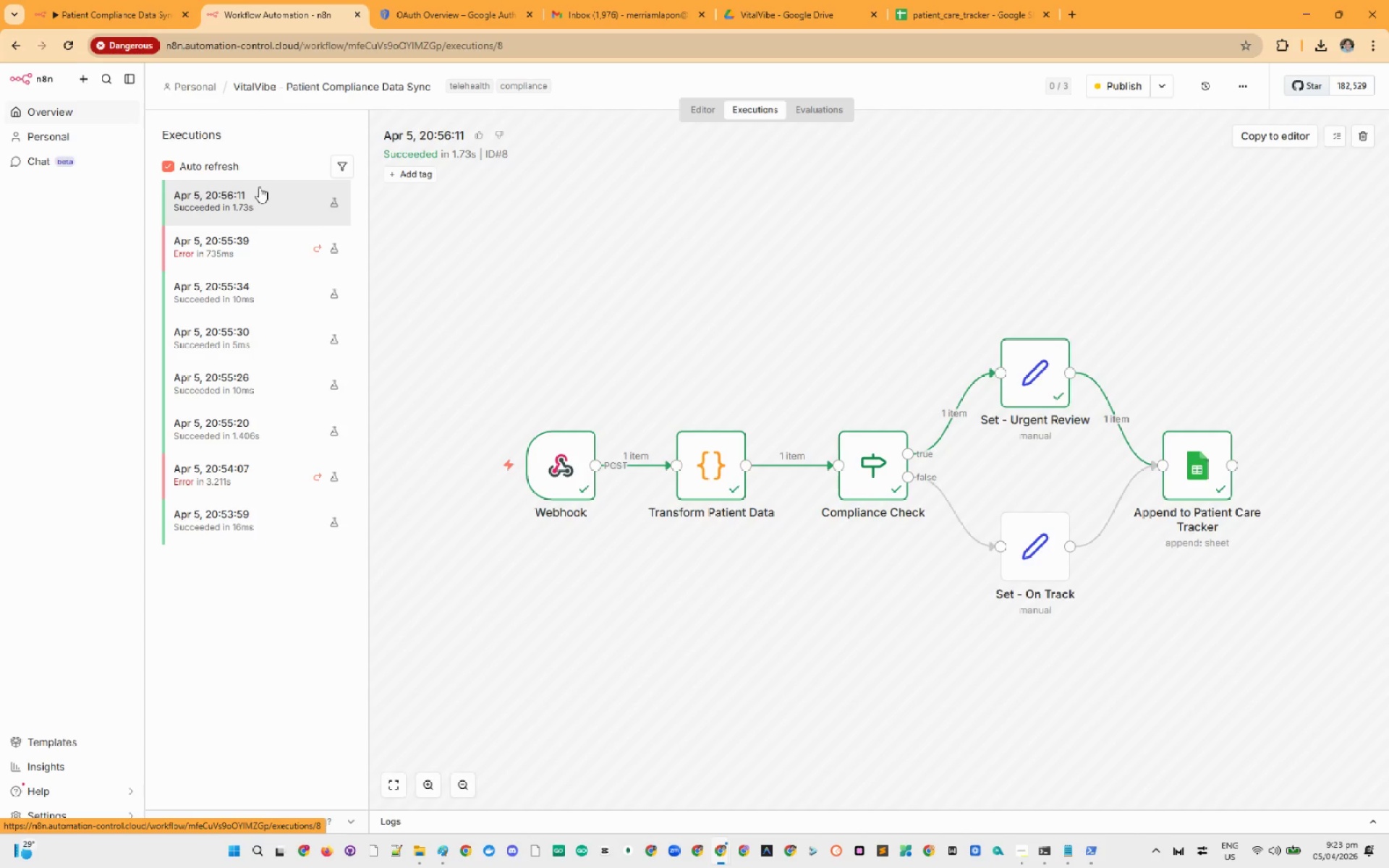 
wait(6.7)
 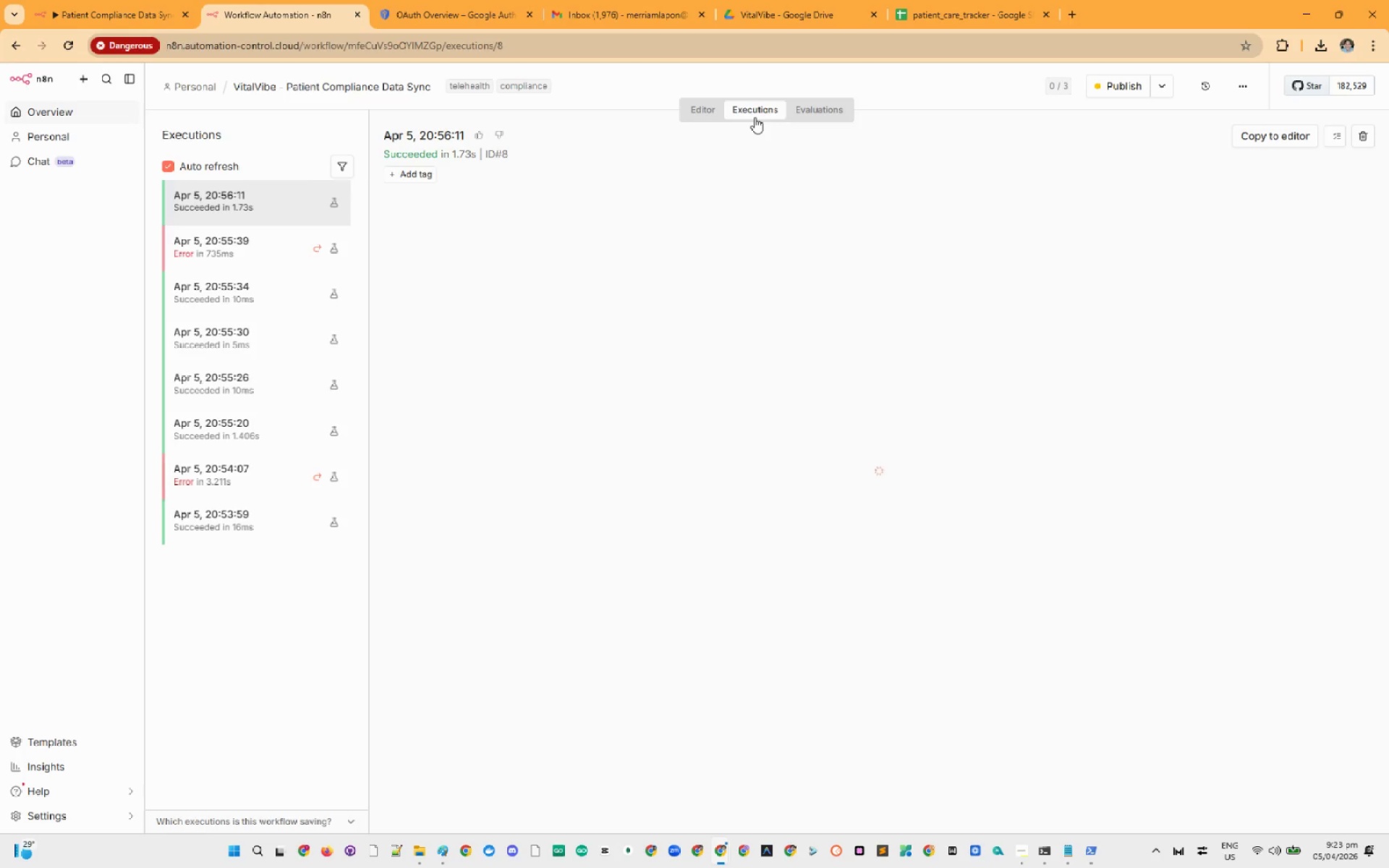 
mouse_move([1111, 835])
 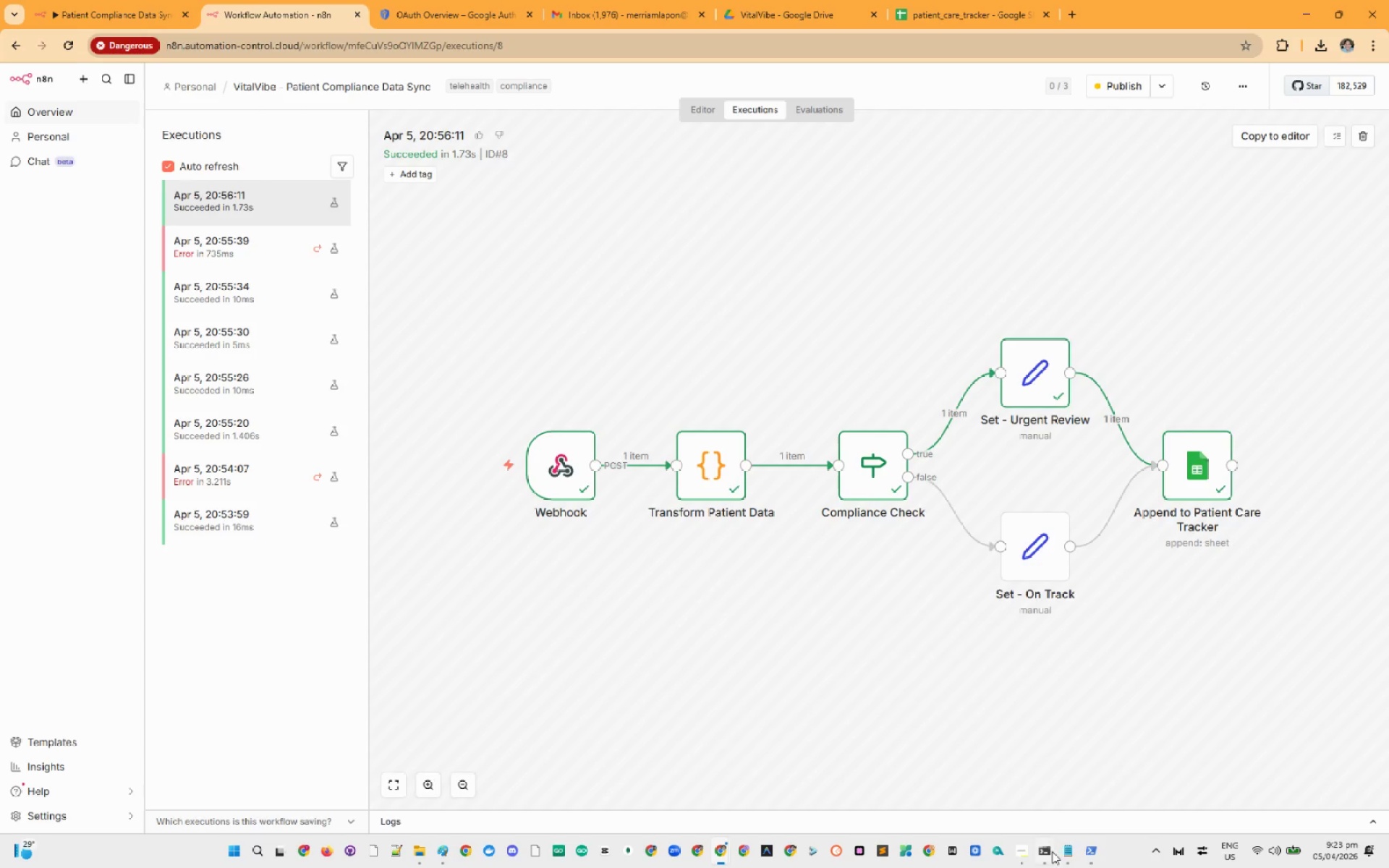 
mouse_move([1100, 838])
 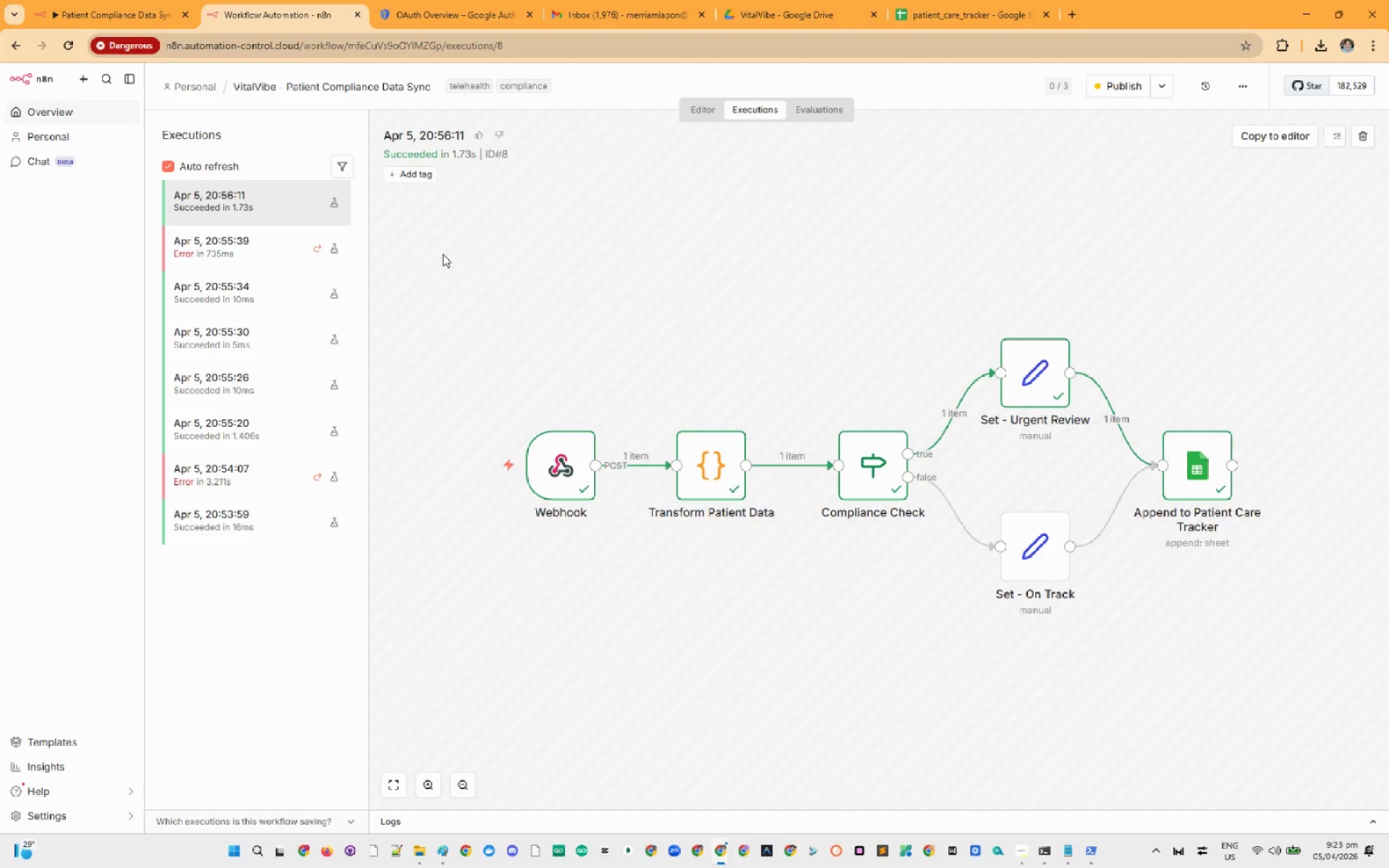 
left_click([342, 163])
 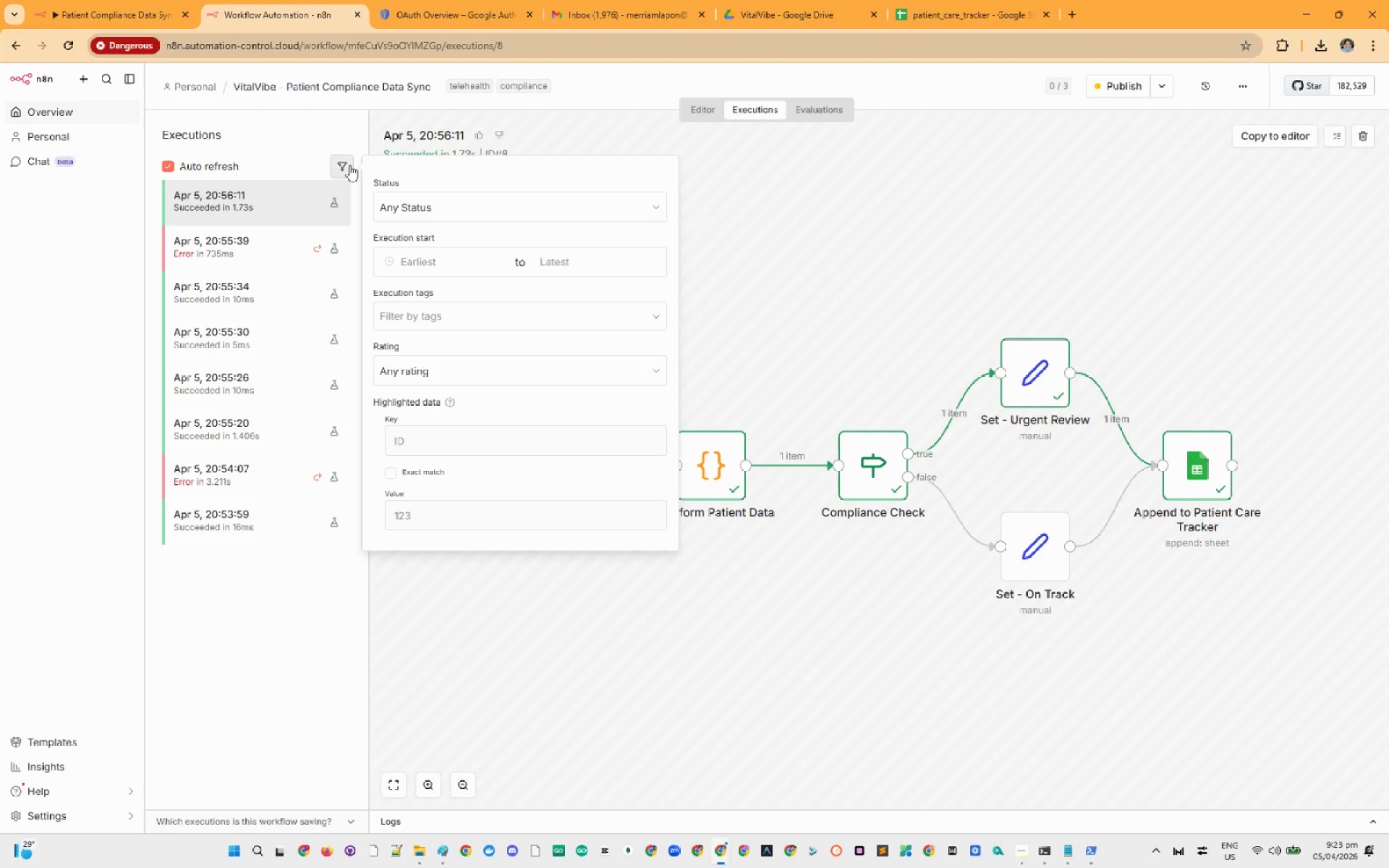 
left_click([350, 165])
 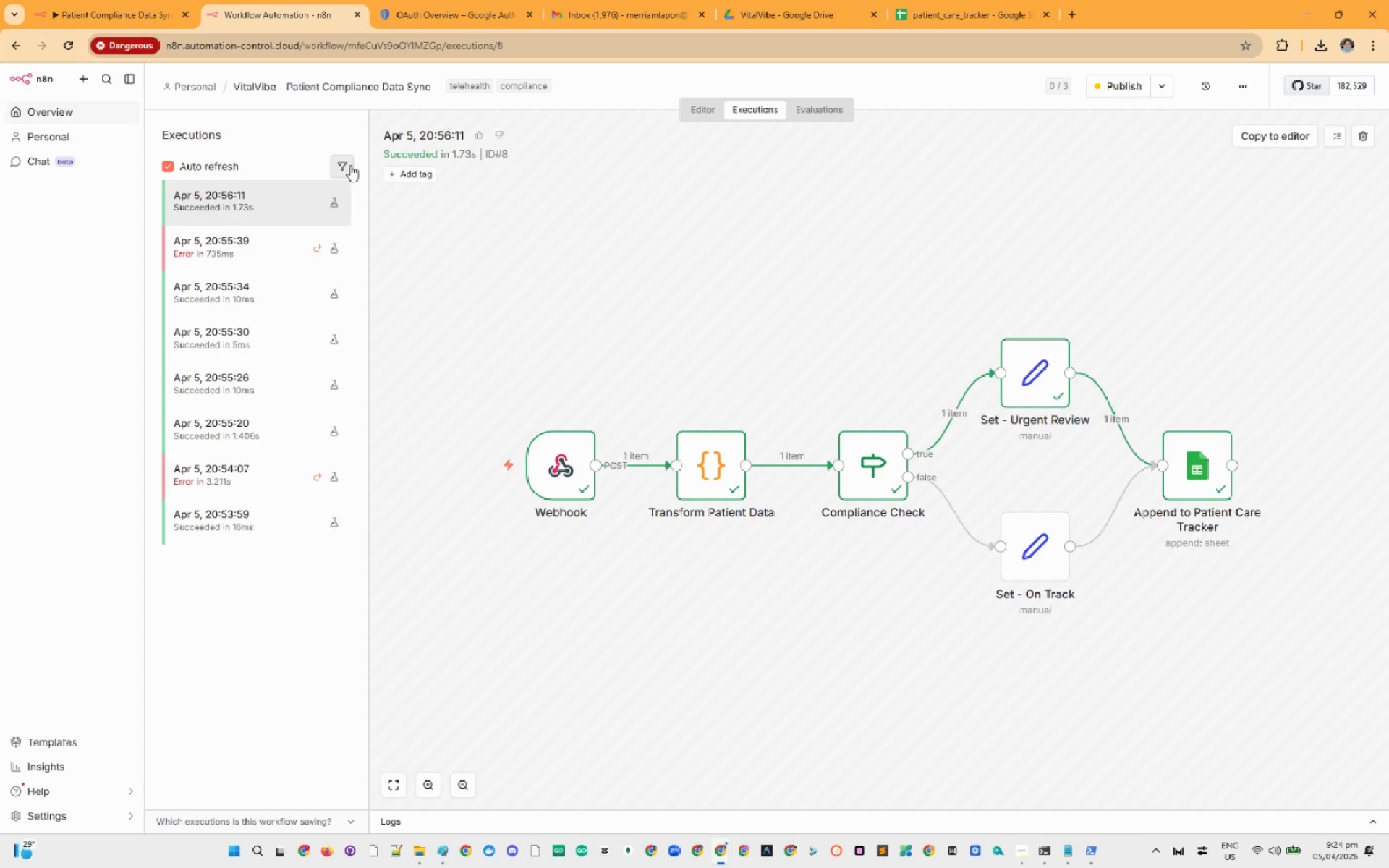 
key(Meta+Shift+S)
 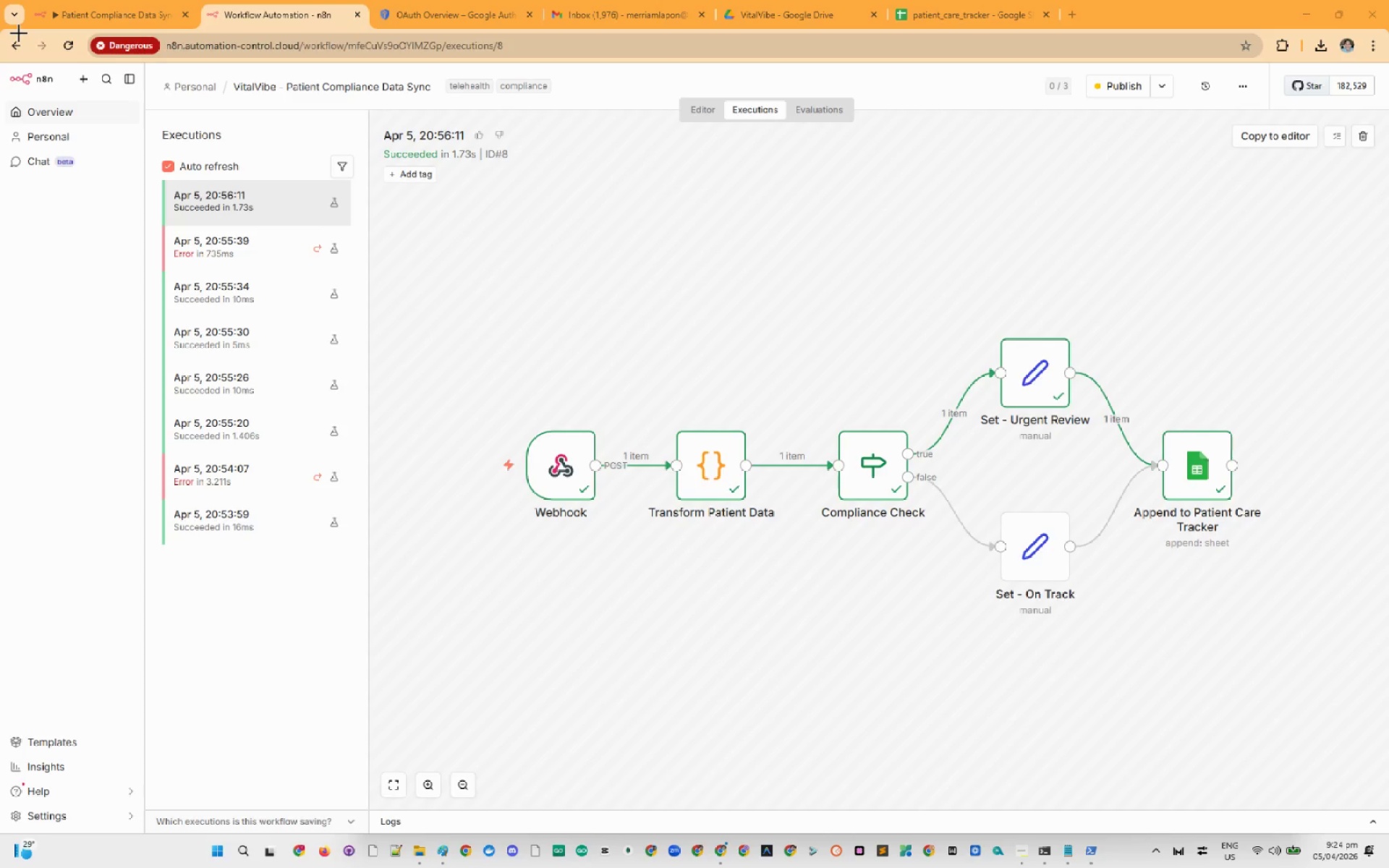 
left_click_drag(start_coordinate=[14, 30], to_coordinate=[1383, 820])
 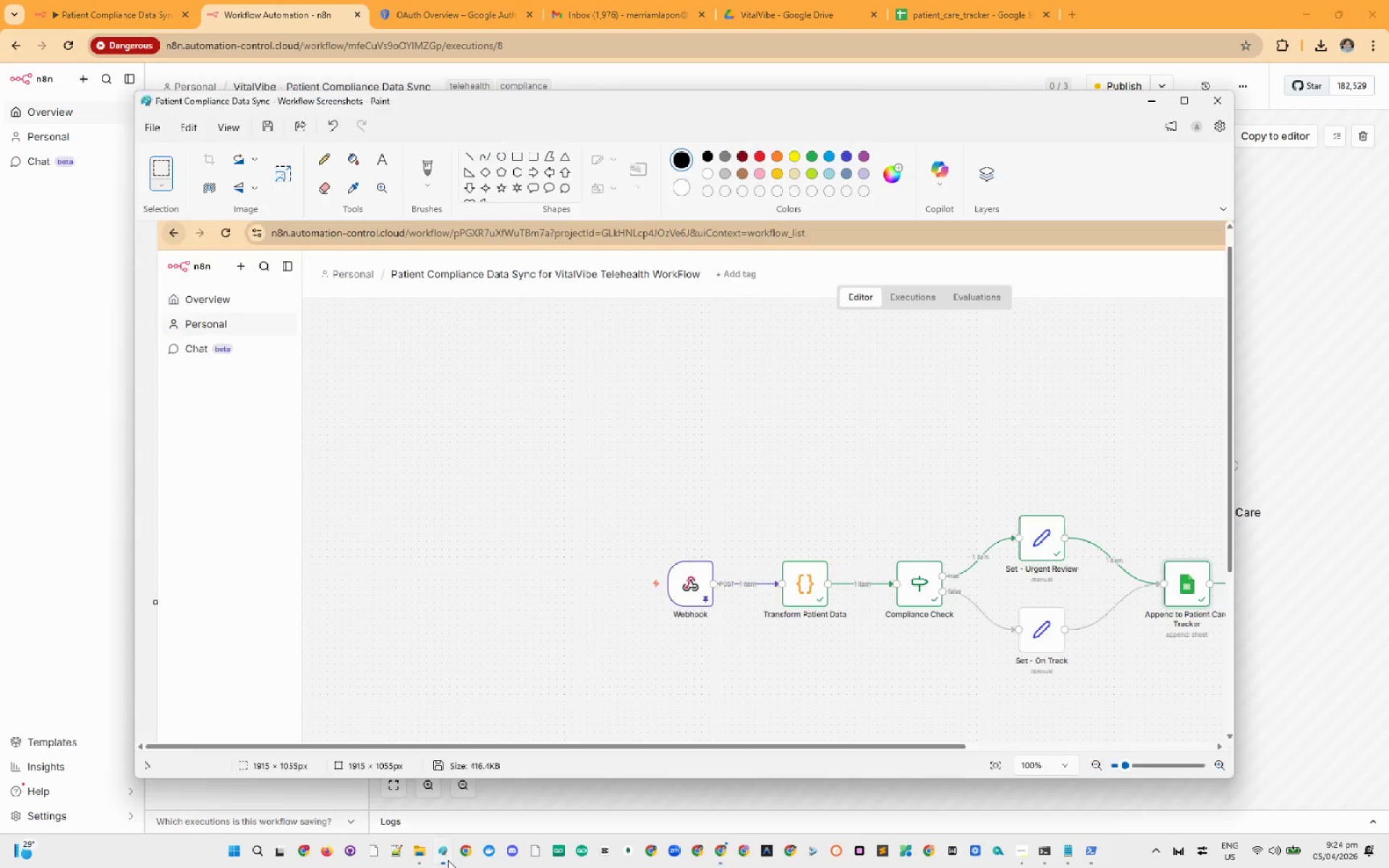 
key(Control+V)
 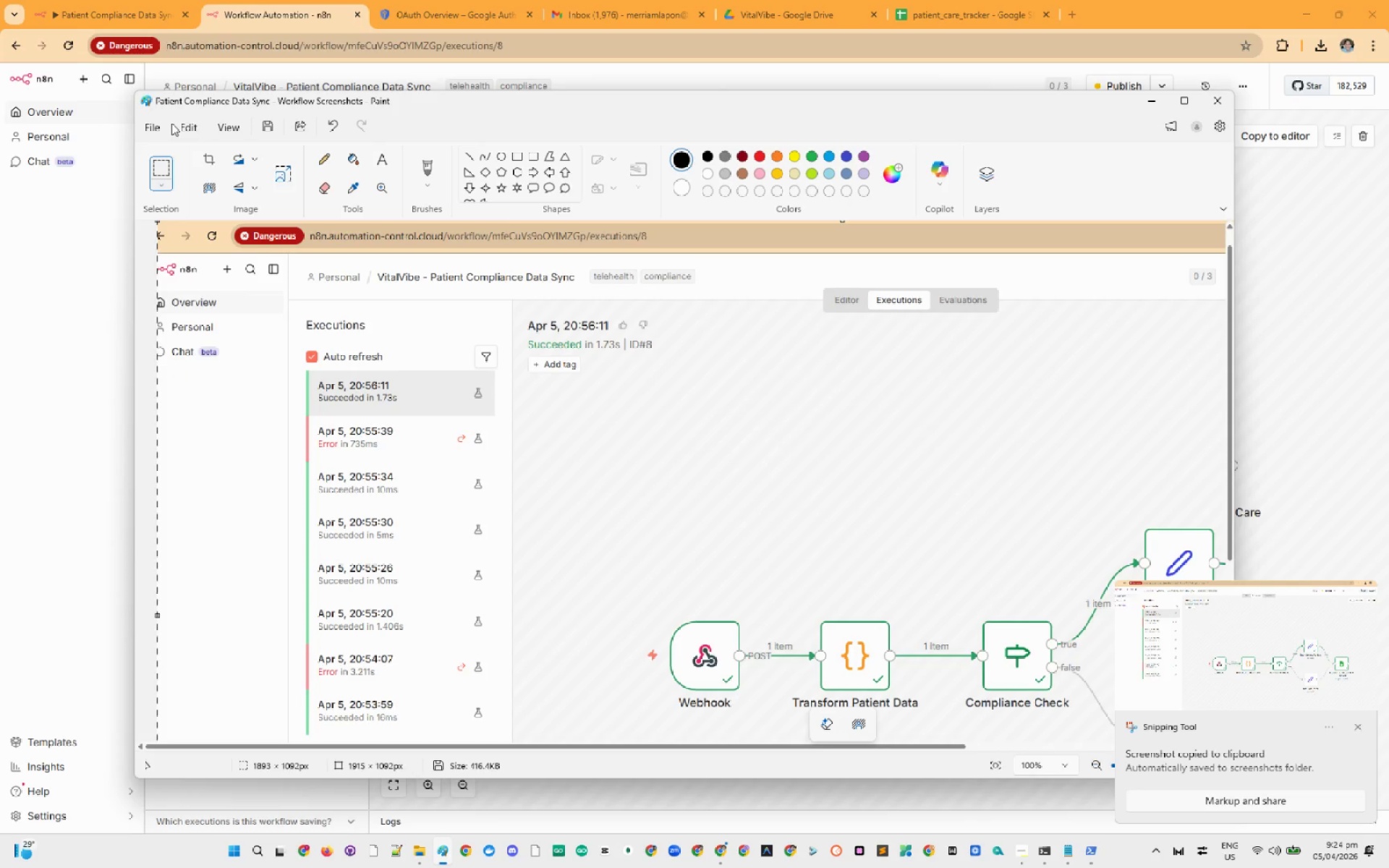 
left_click([150, 118])
 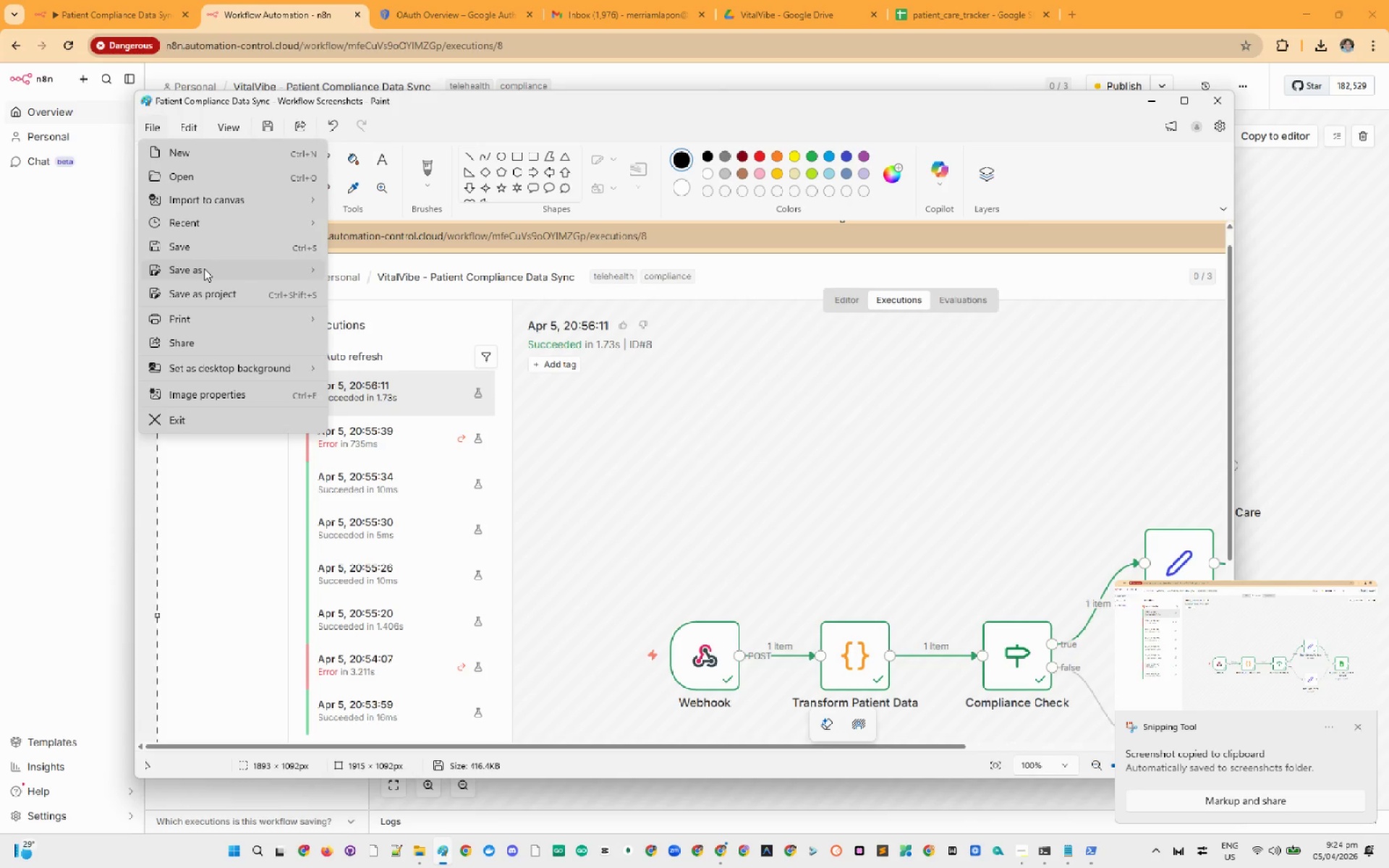 
left_click([204, 268])
 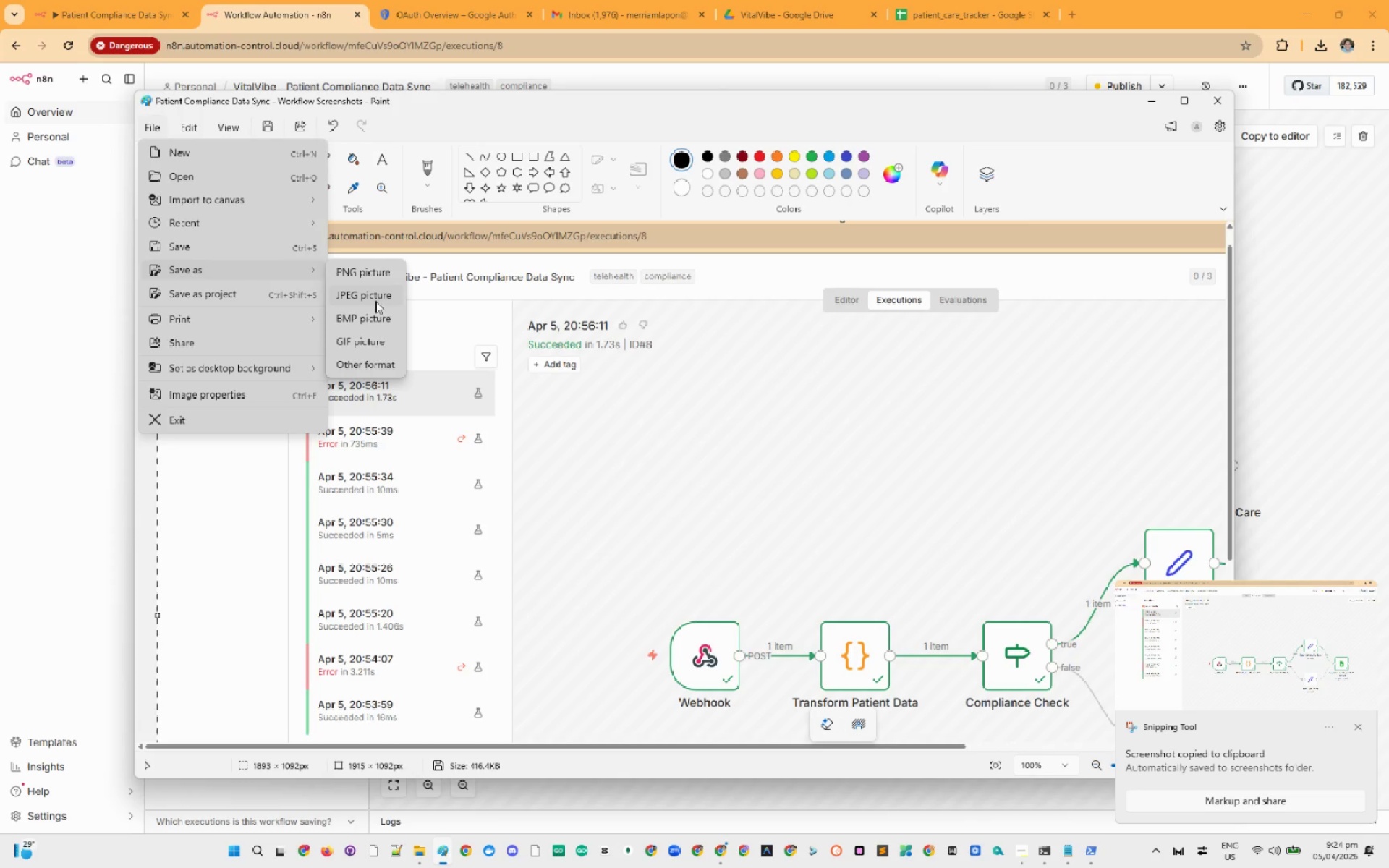 
left_click([378, 298])
 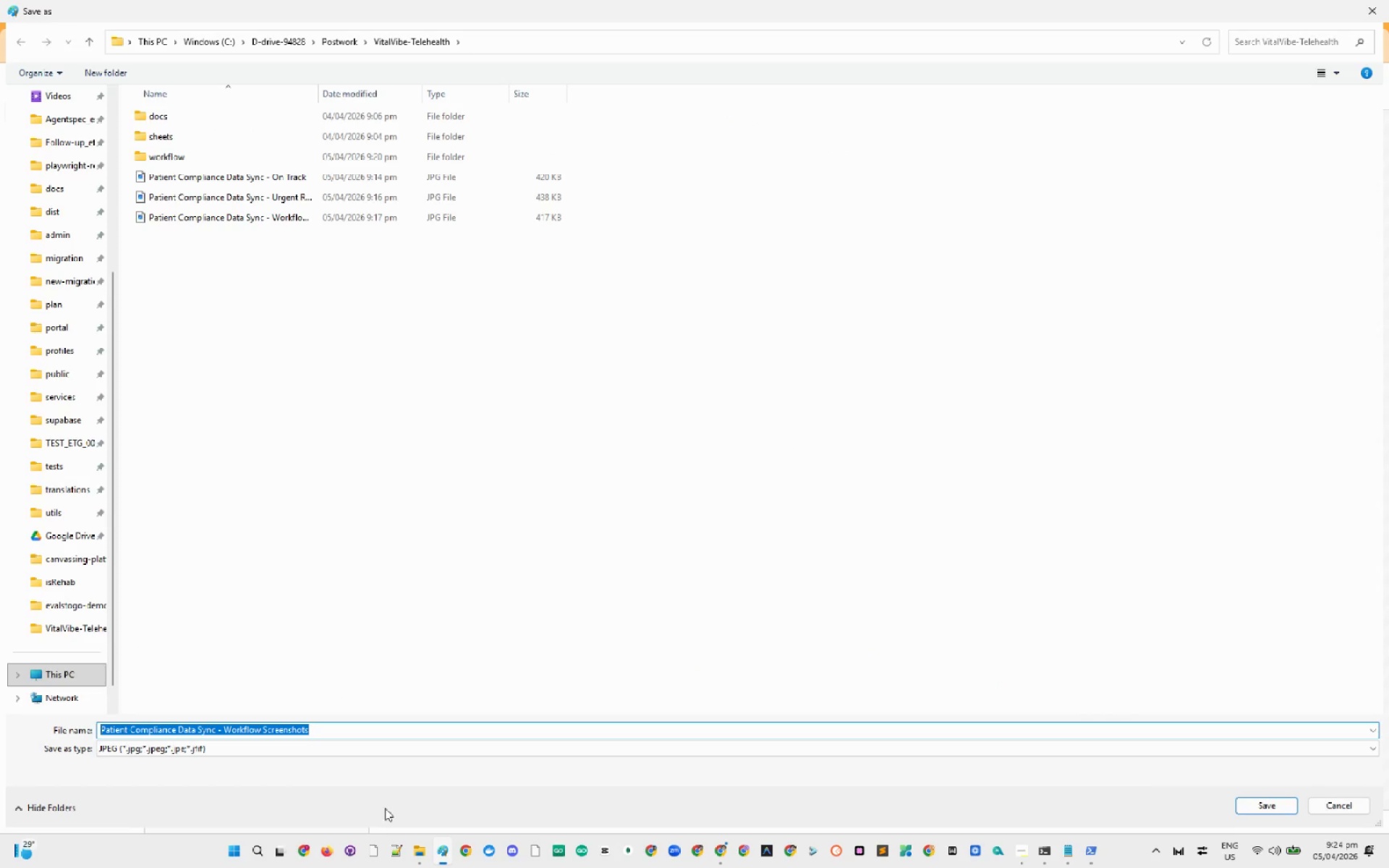 
key(Alt+AltLeft)
 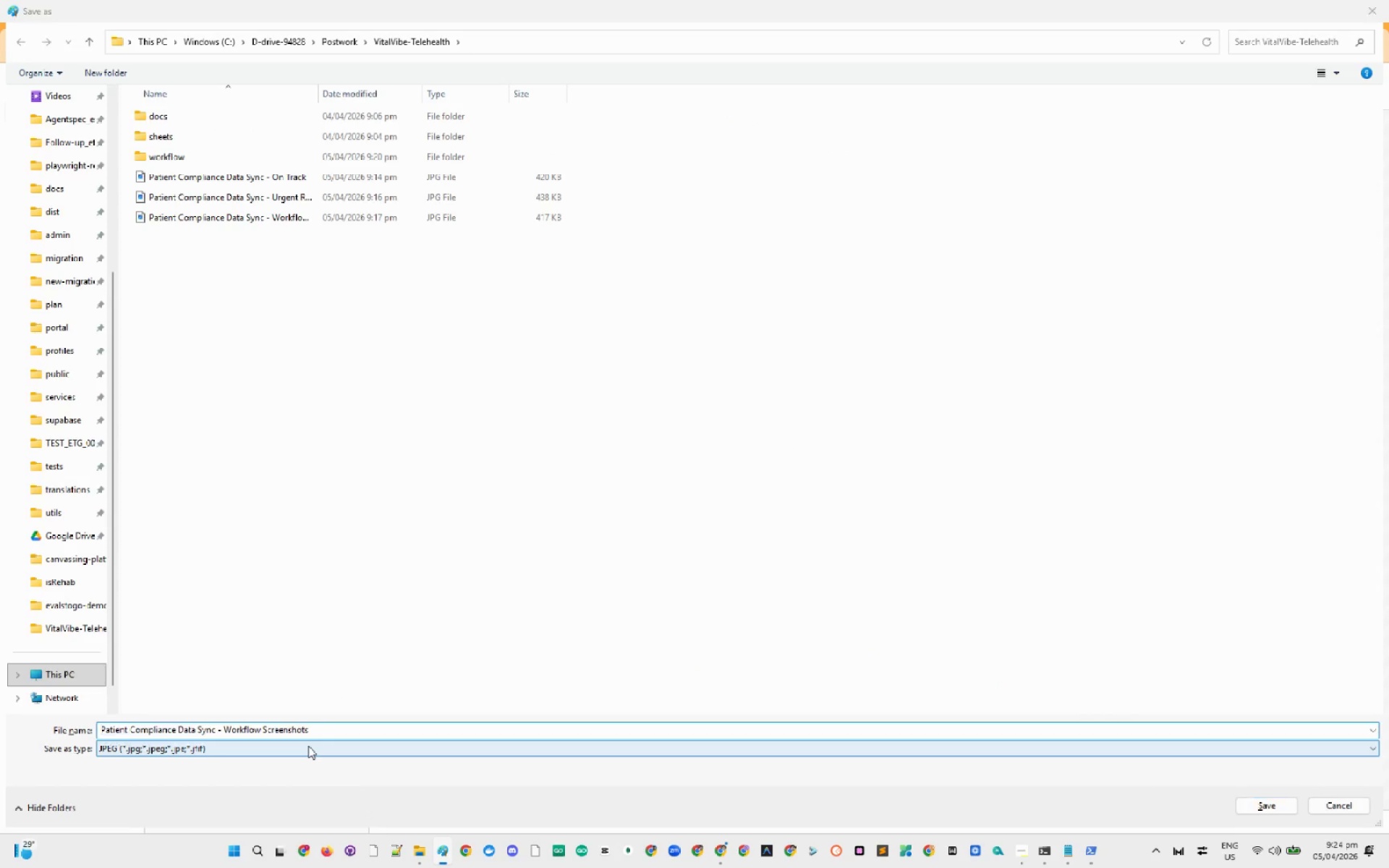 
key(Alt+Tab)
 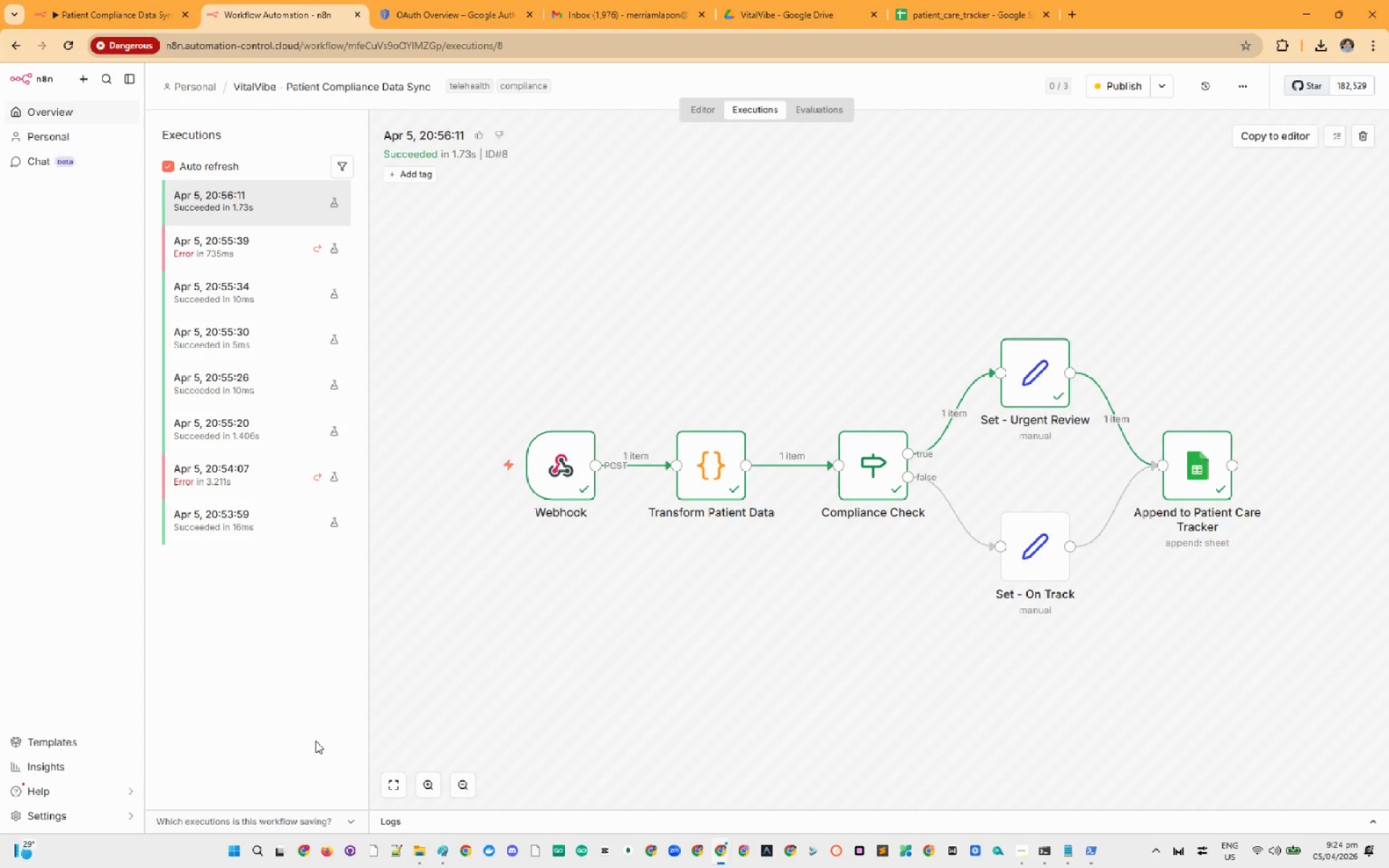 
key(Alt+Tab)
 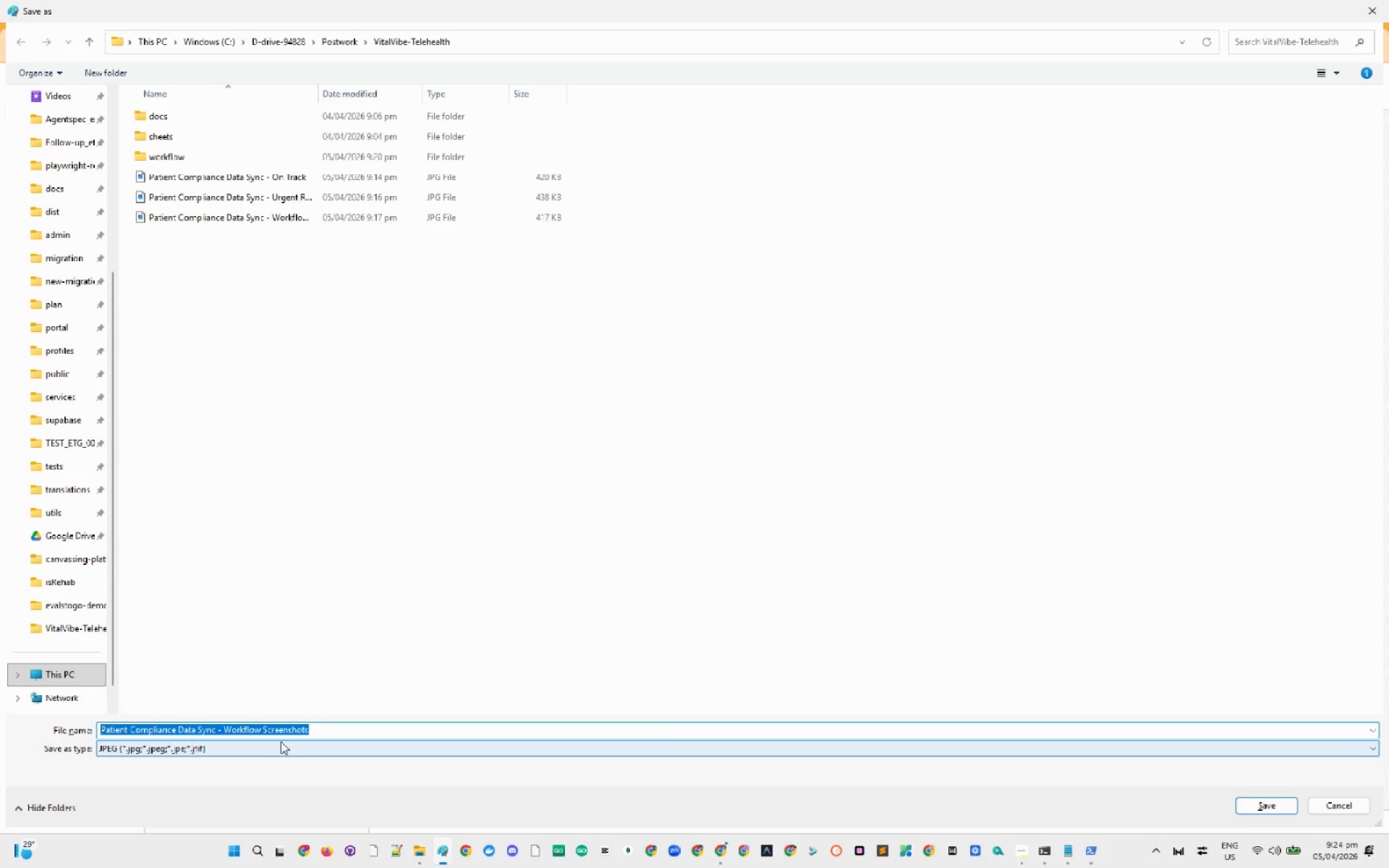 
left_click([276, 739])
 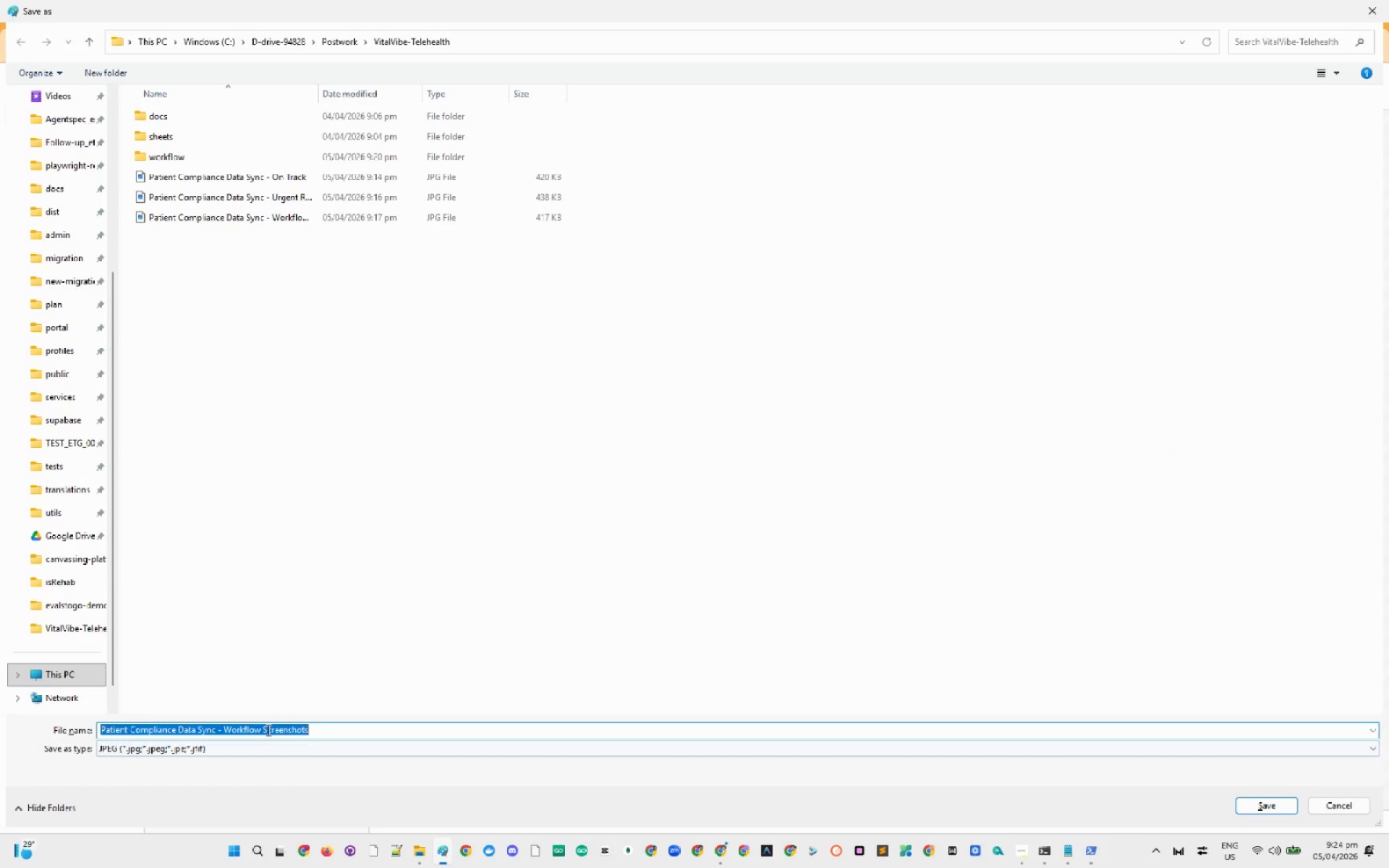 
left_click([267, 730])
 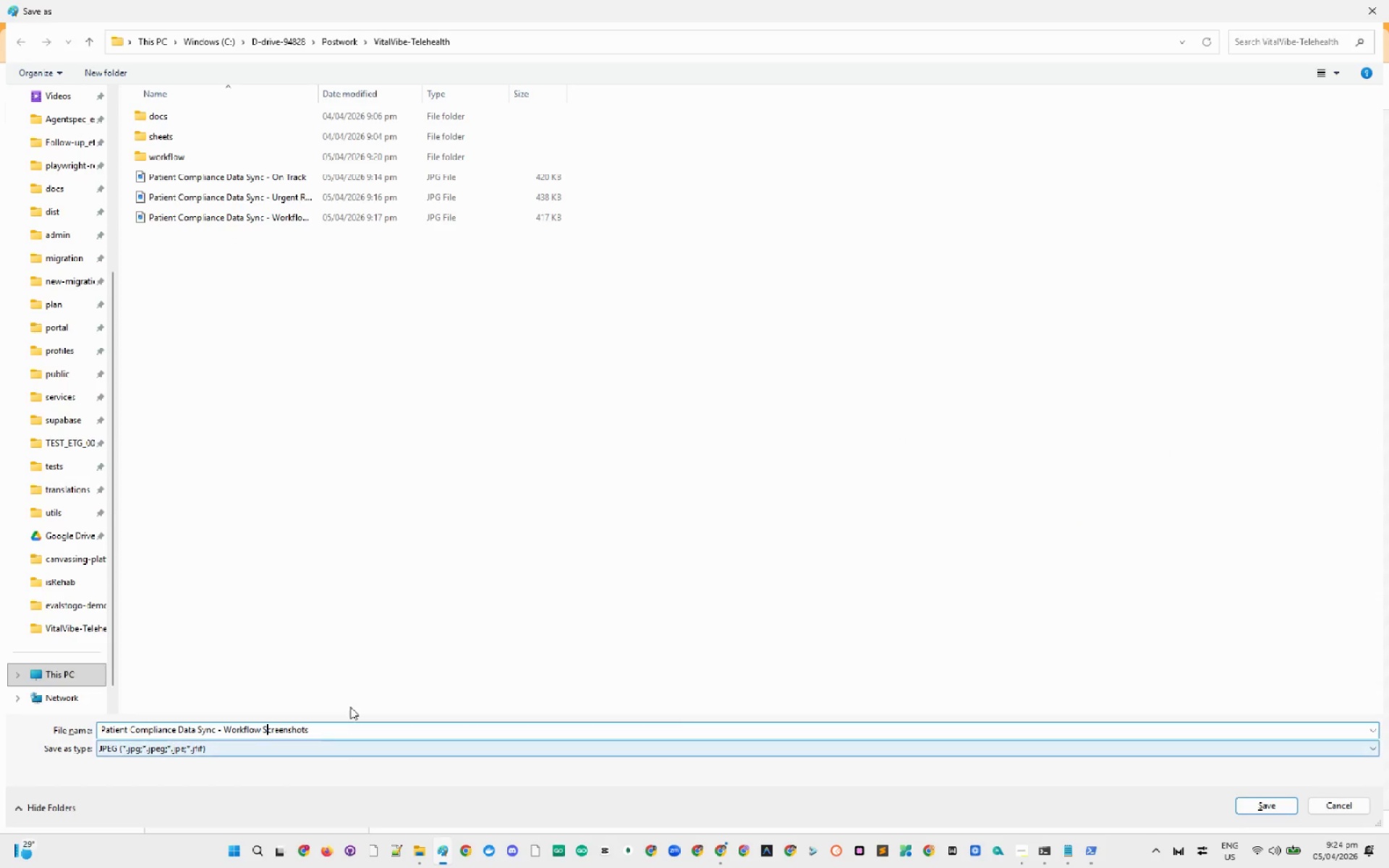 
left_click([350, 707])
 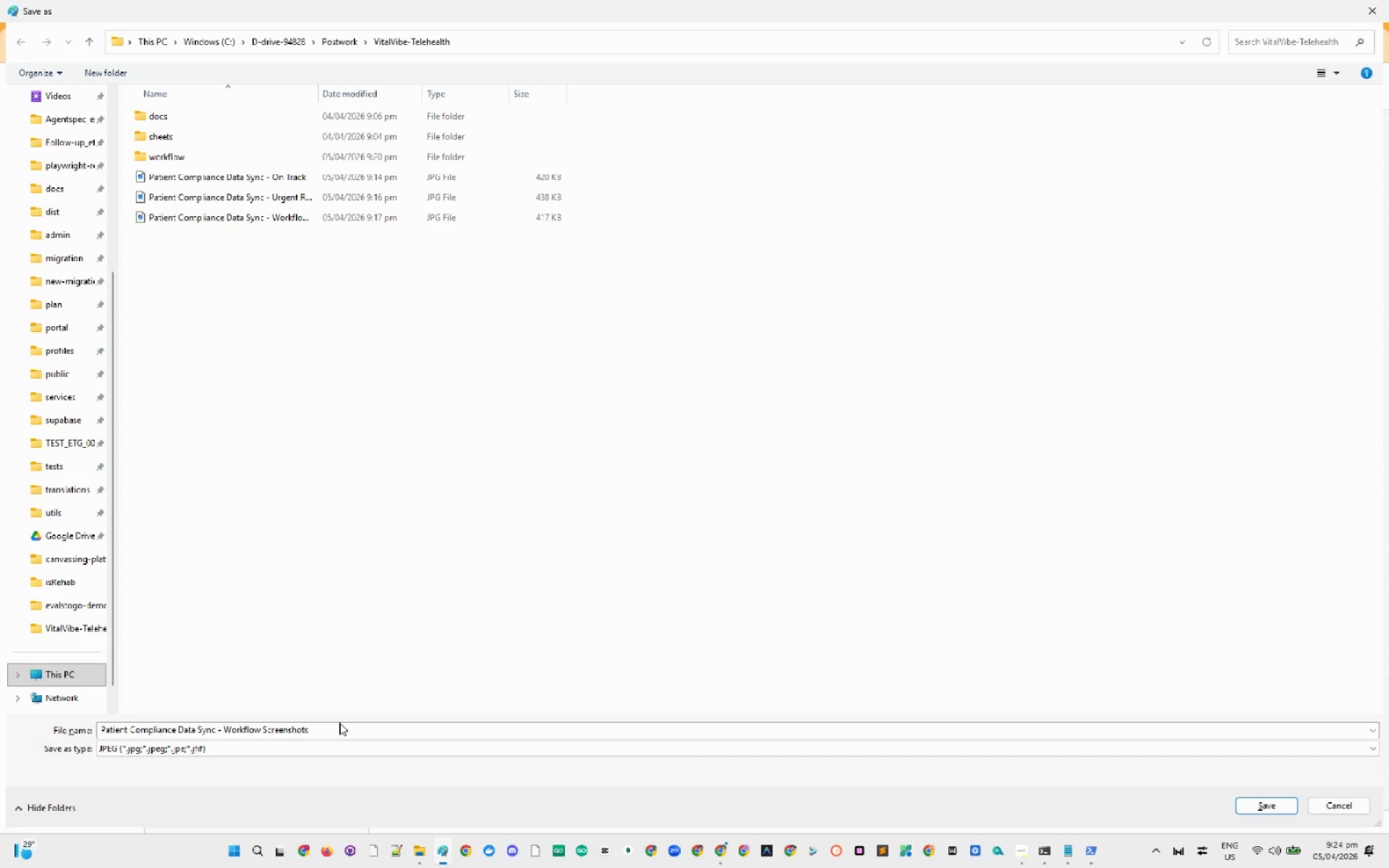 
left_click([330, 727])
 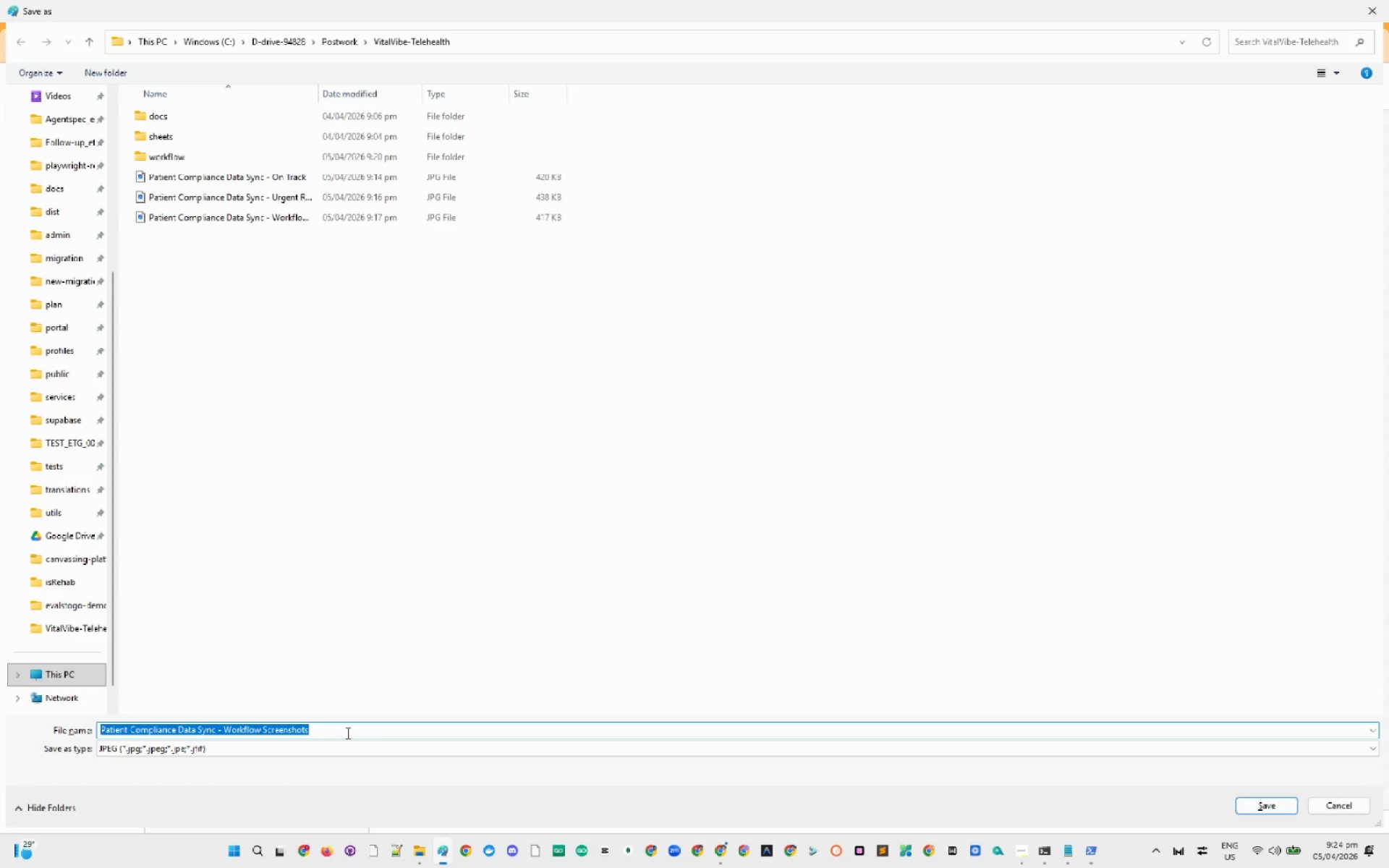 
key(ArrowRight)
 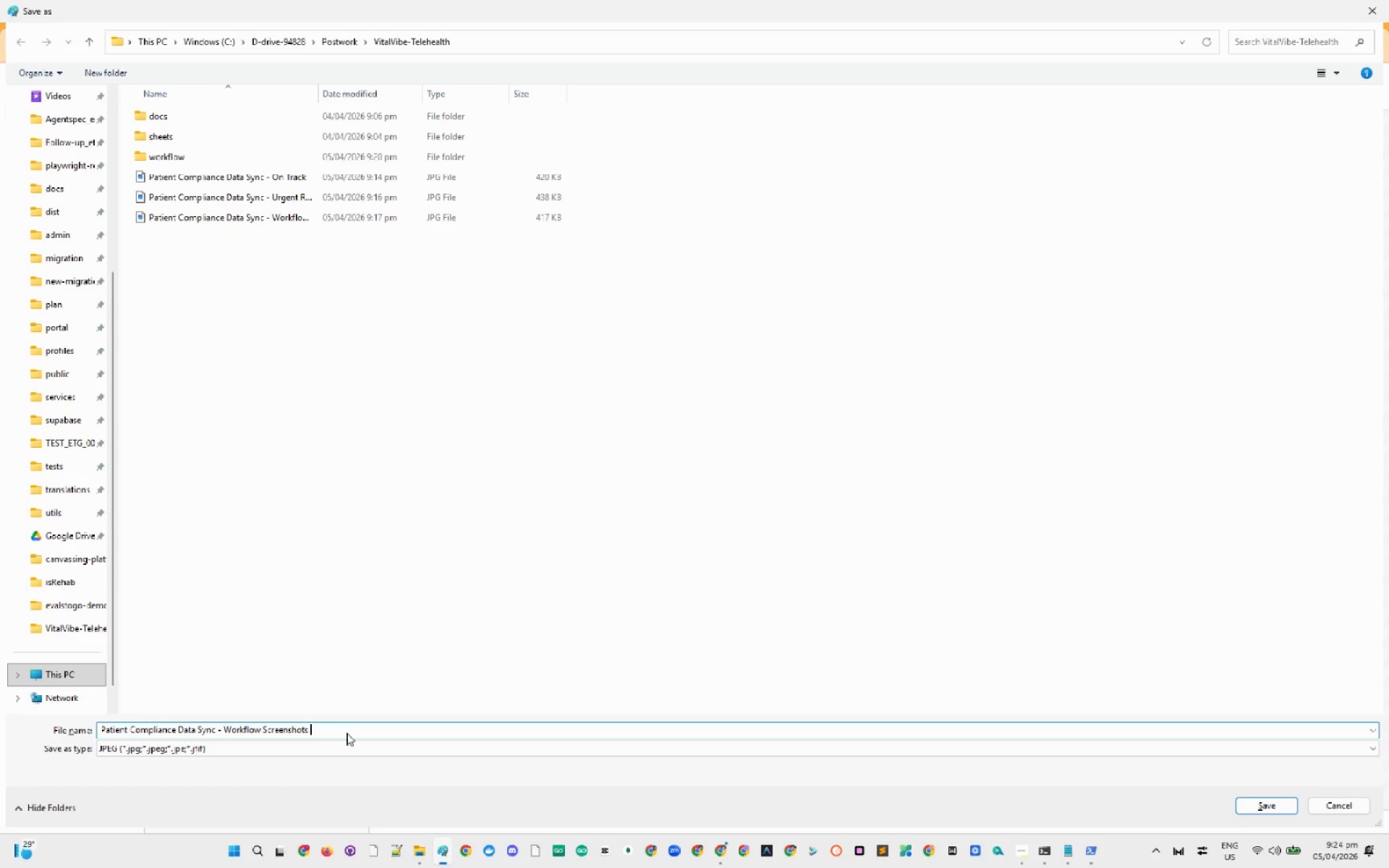 
type( Live)
 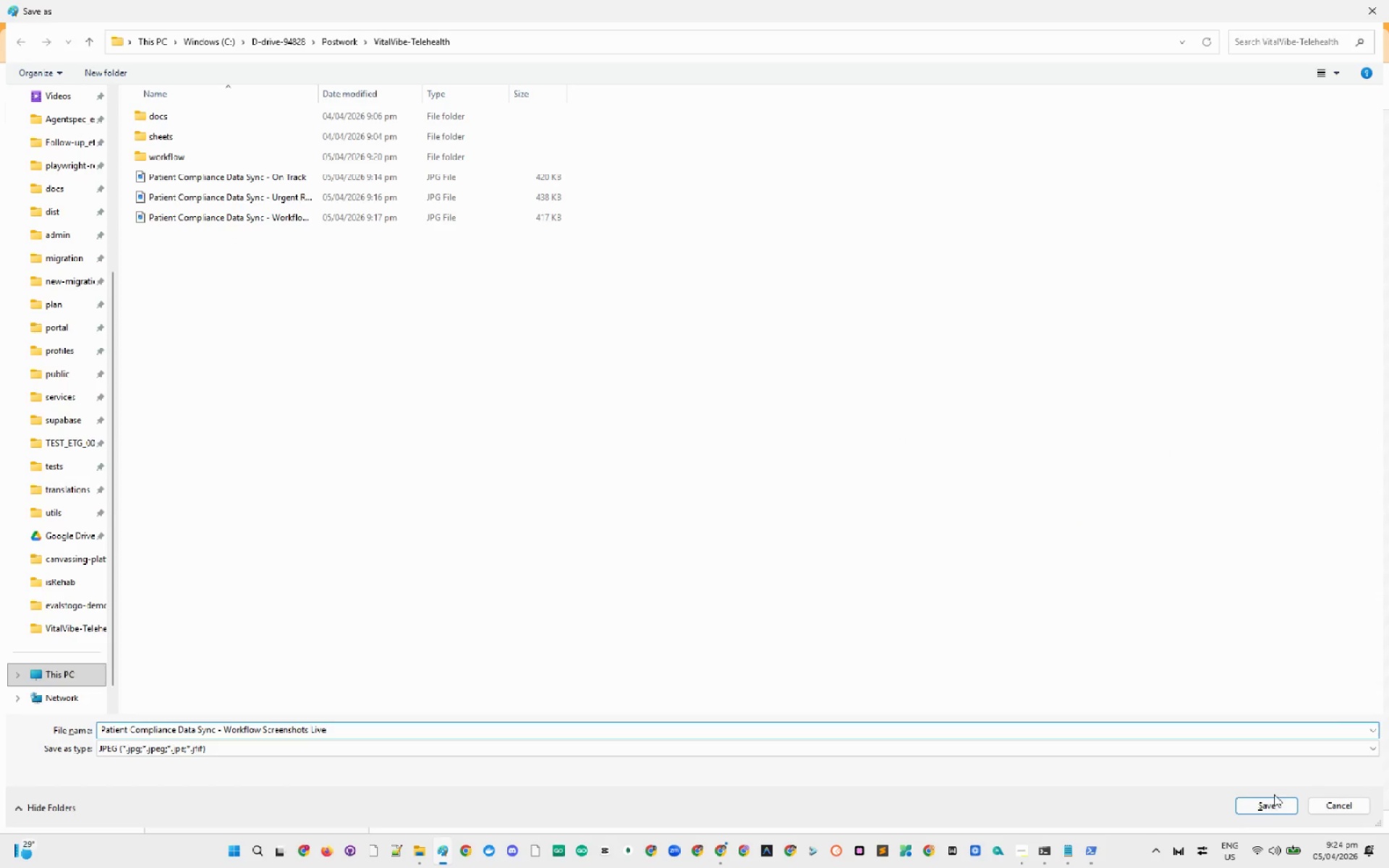 
left_click([1271, 800])
 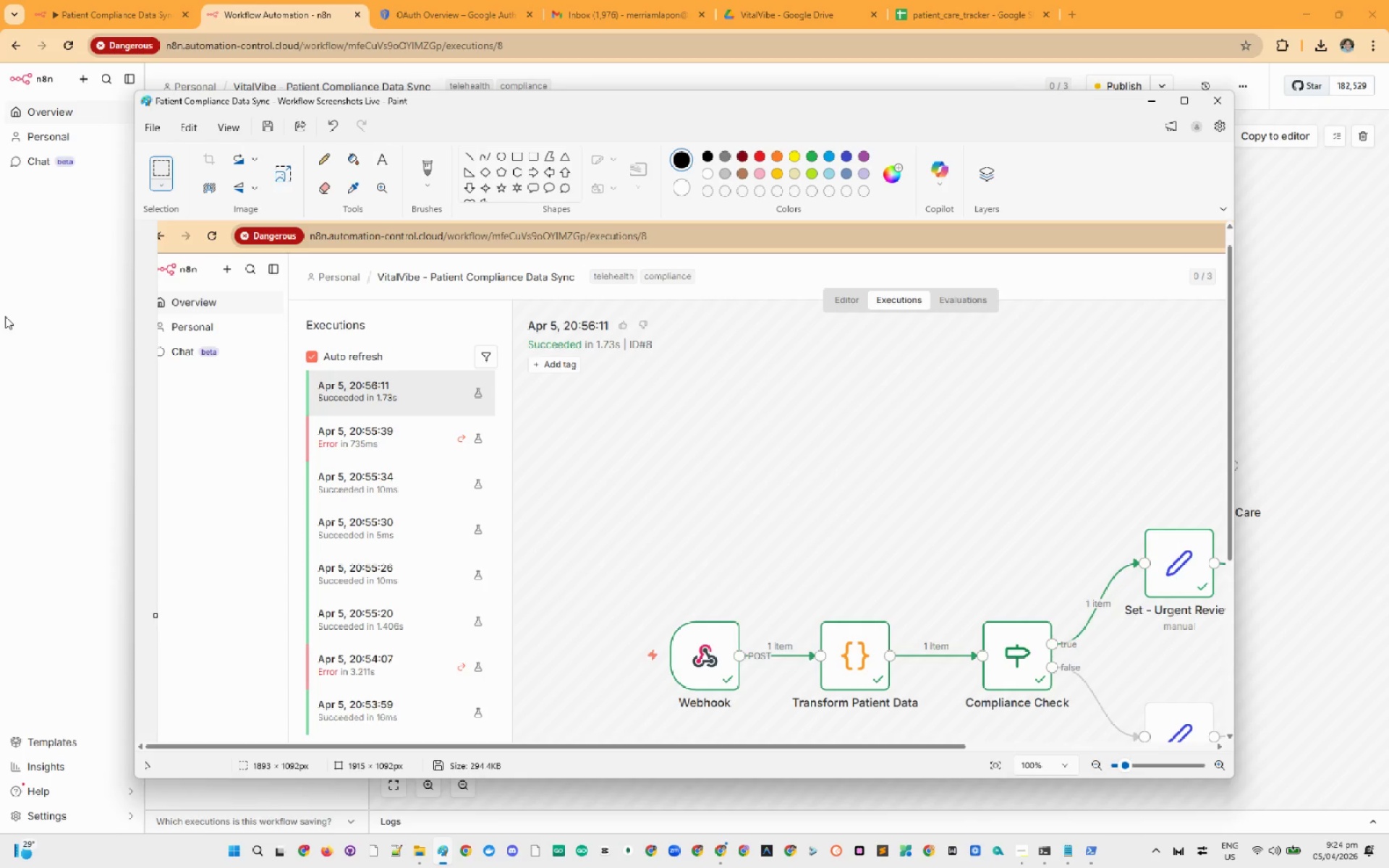 
left_click([60, 343])
 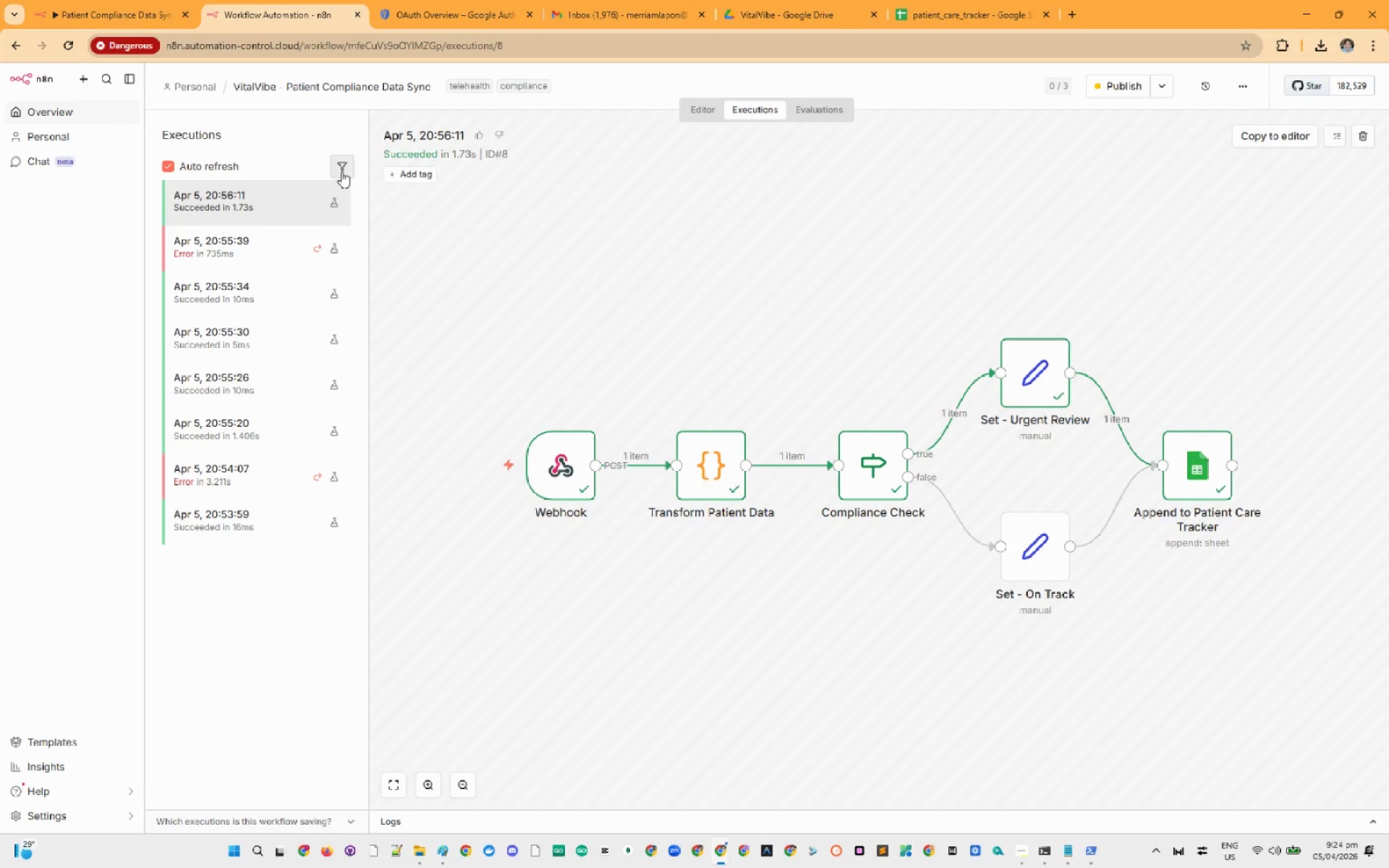 
left_click([341, 171])
 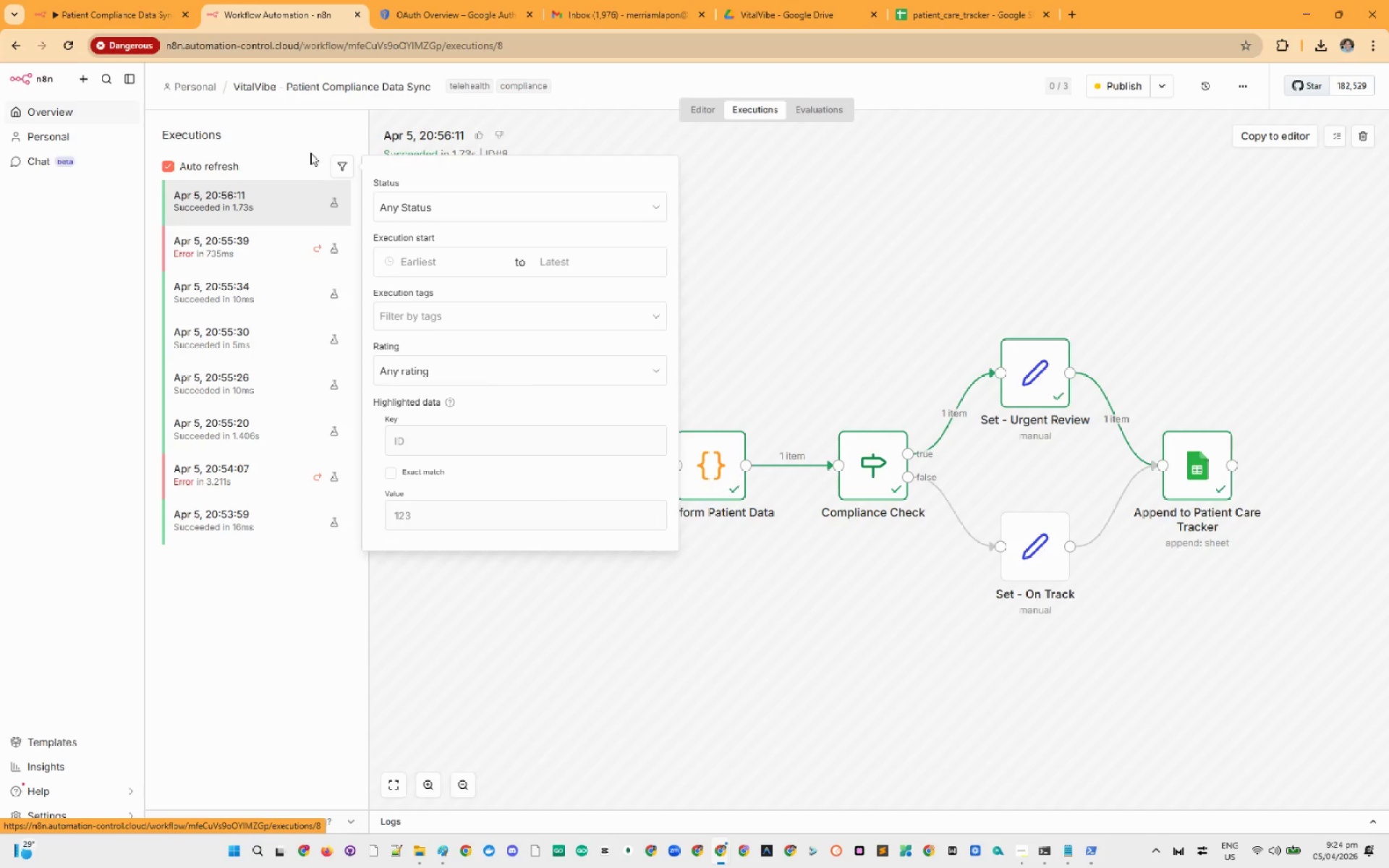 
left_click([305, 148])
 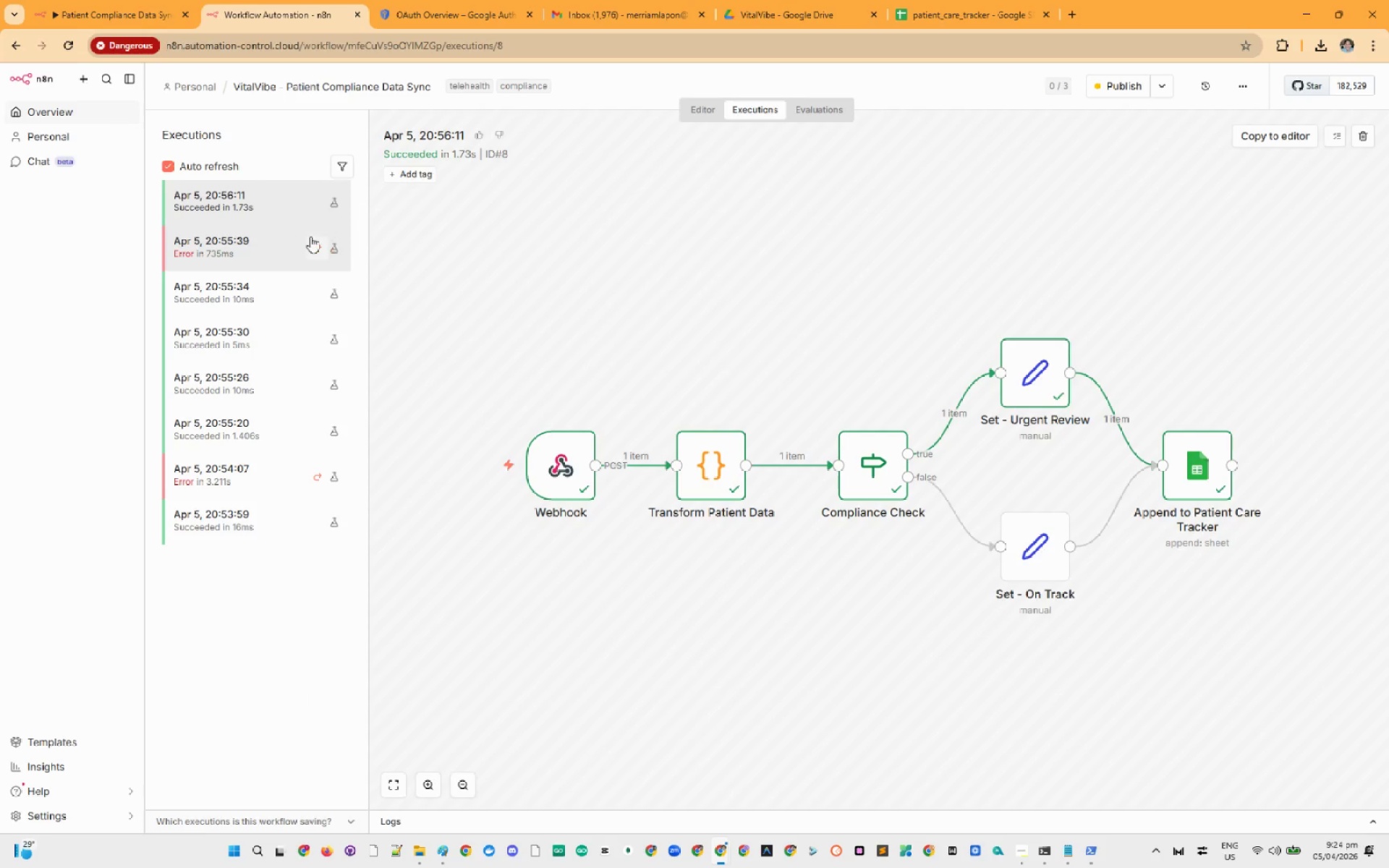 
left_click([299, 213])
 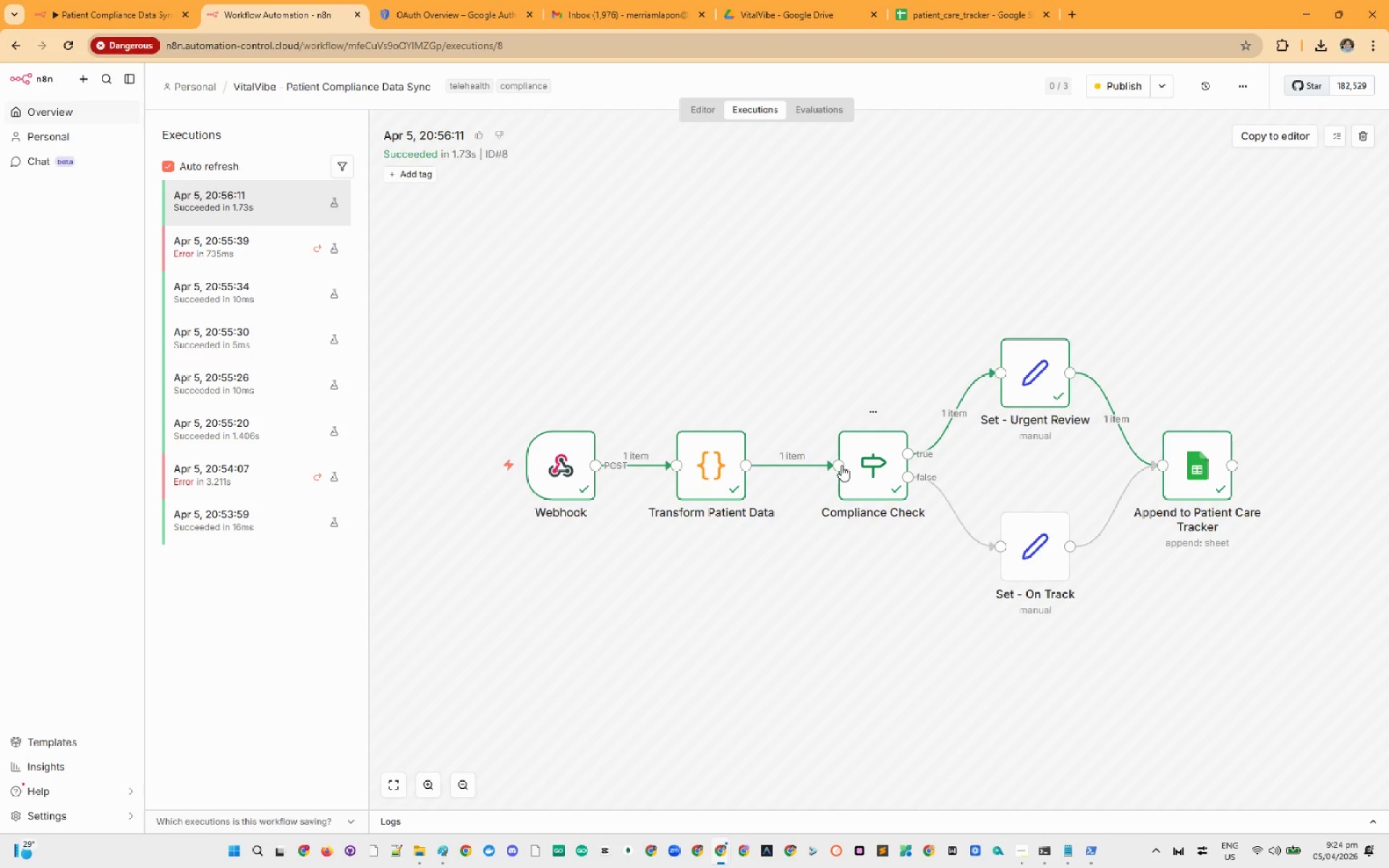 
wait(6.61)
 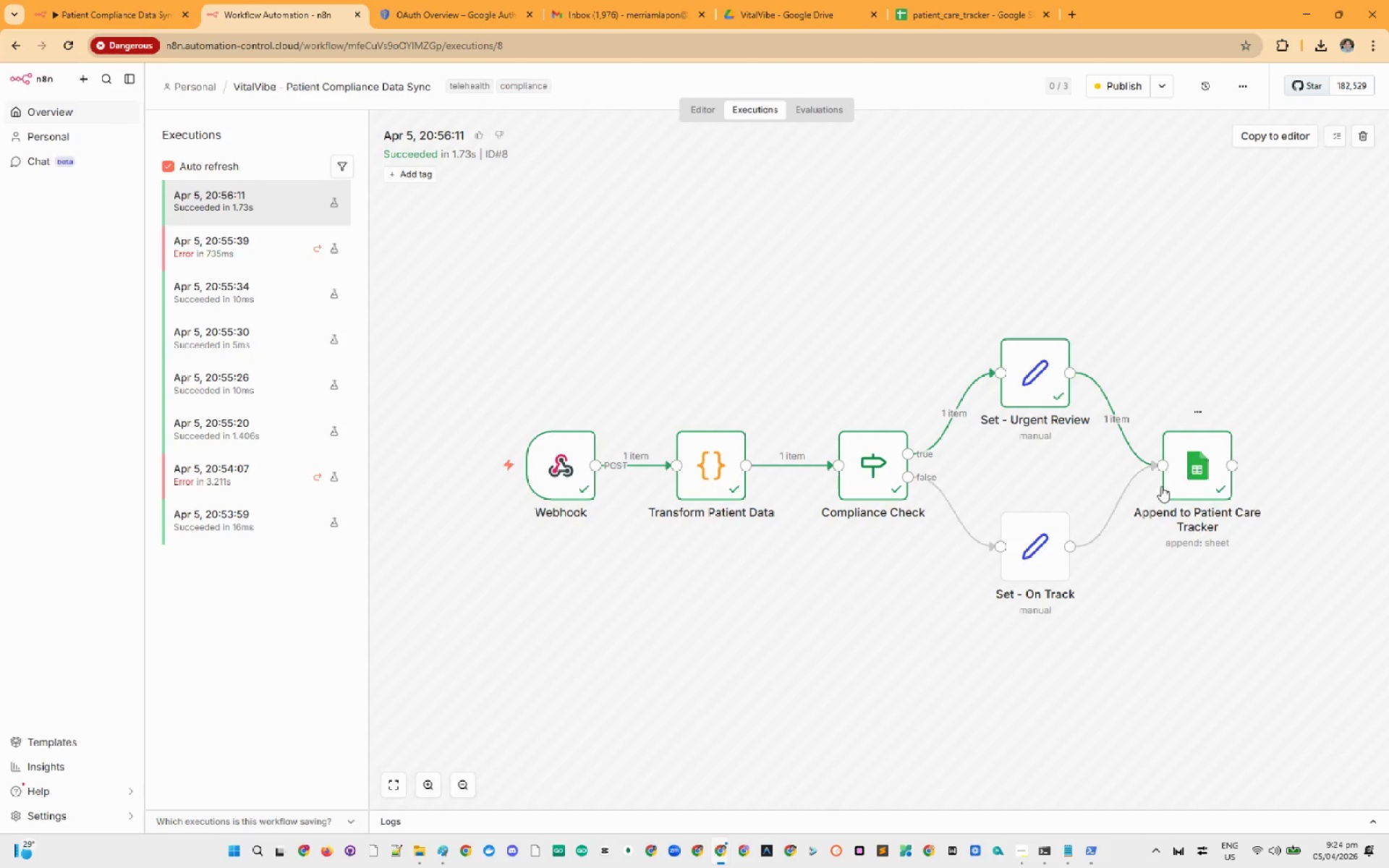 
left_click([1044, 853])
 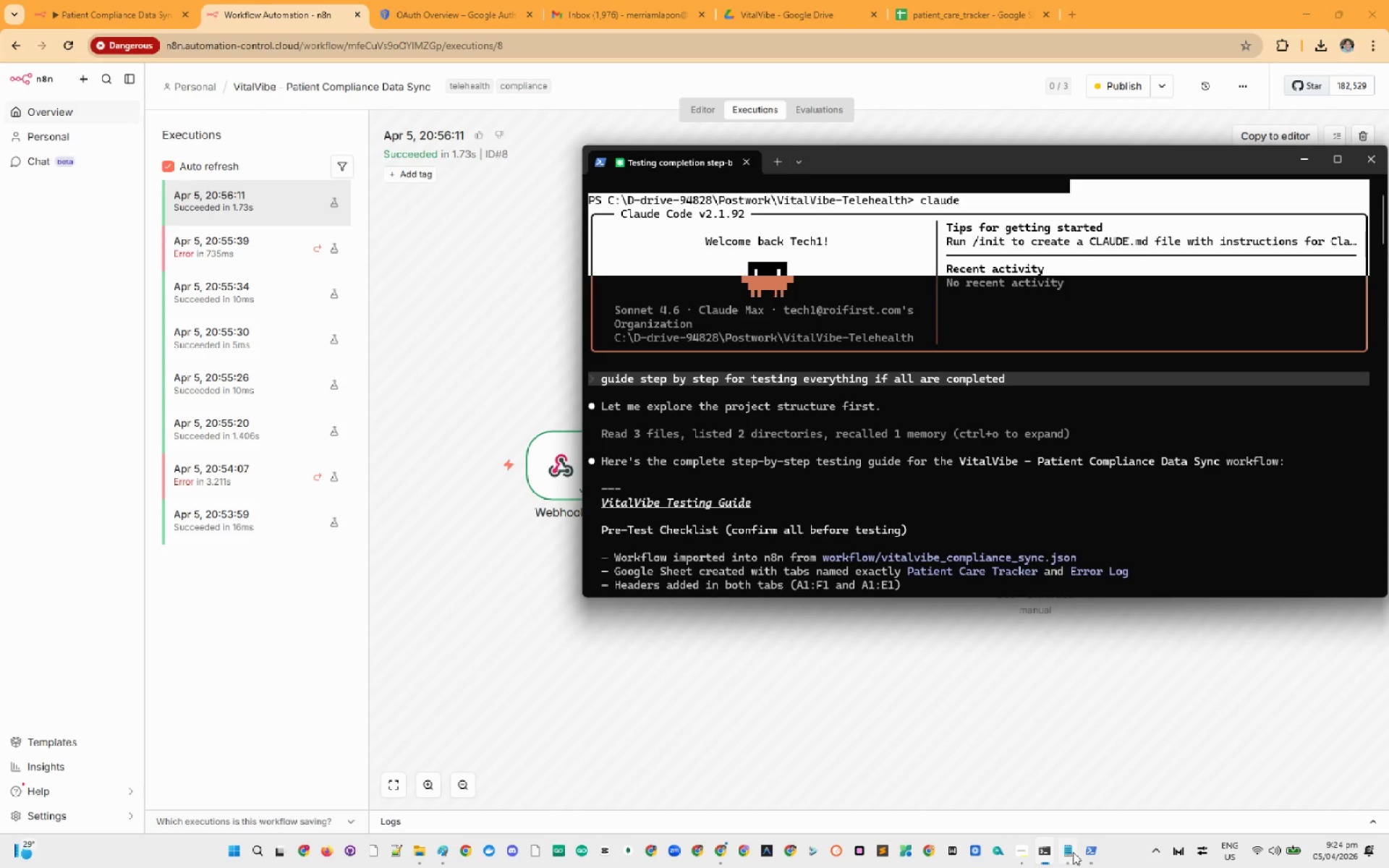 
left_click([1089, 854])
 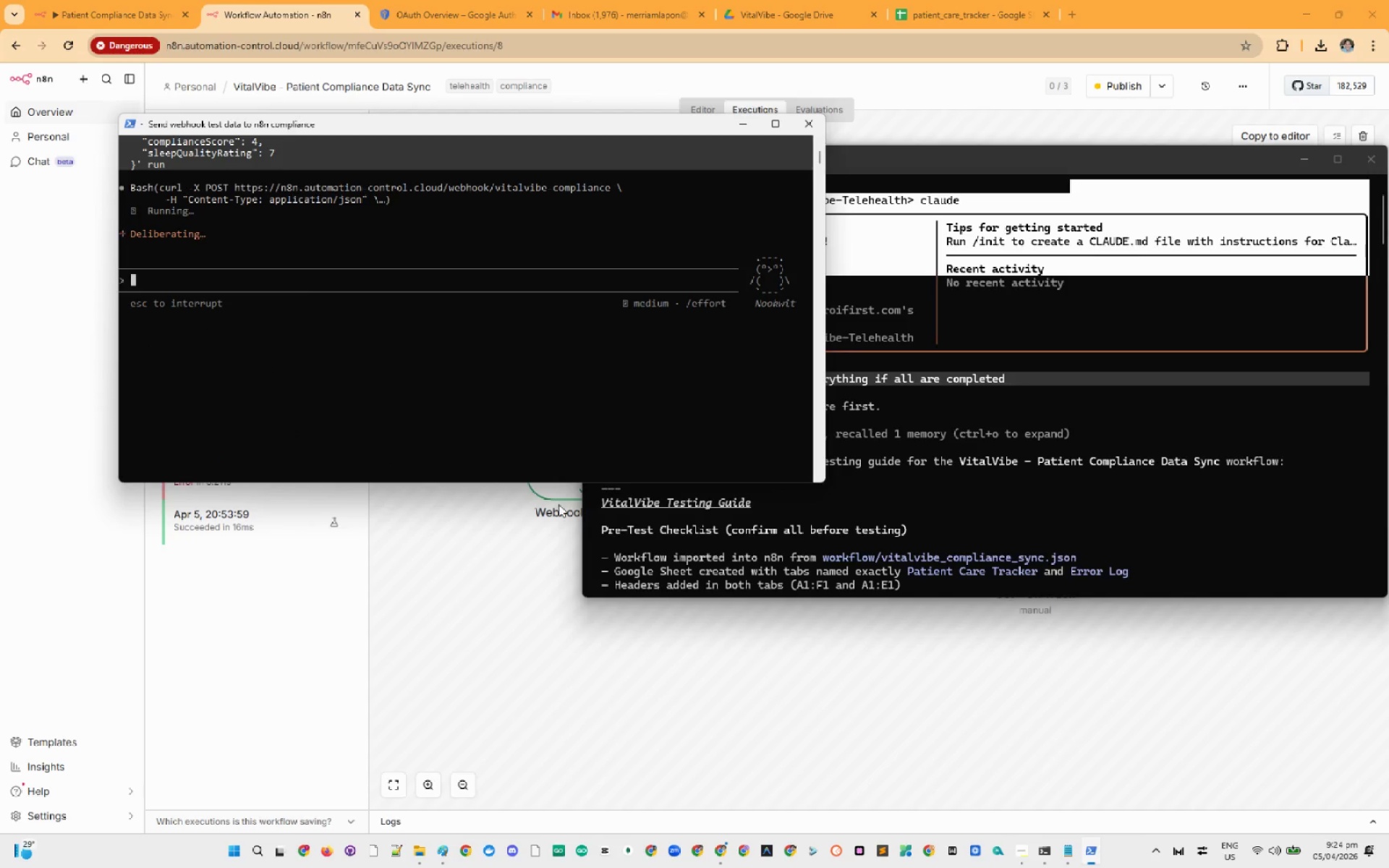 
left_click([508, 588])
 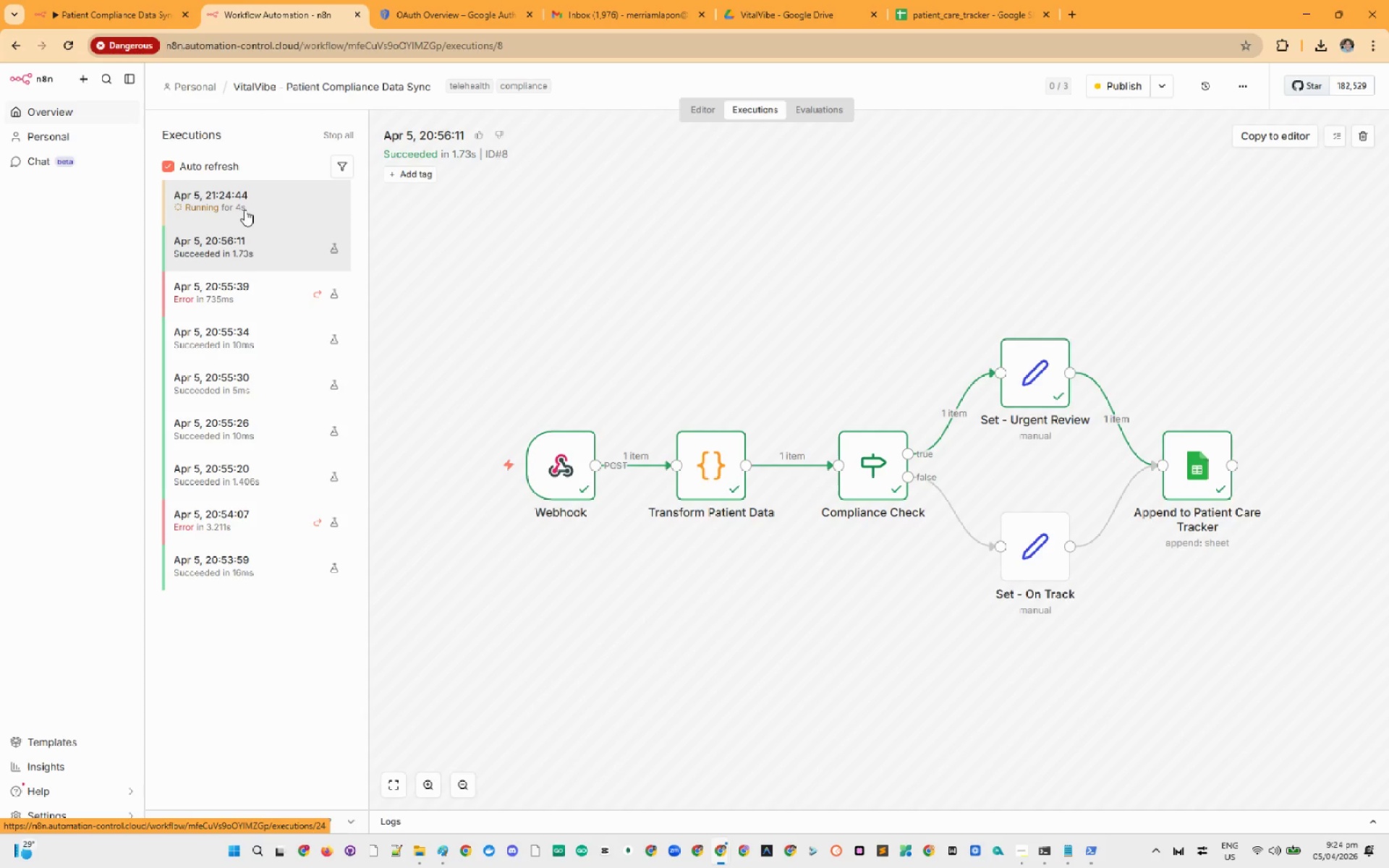 
wait(7.41)
 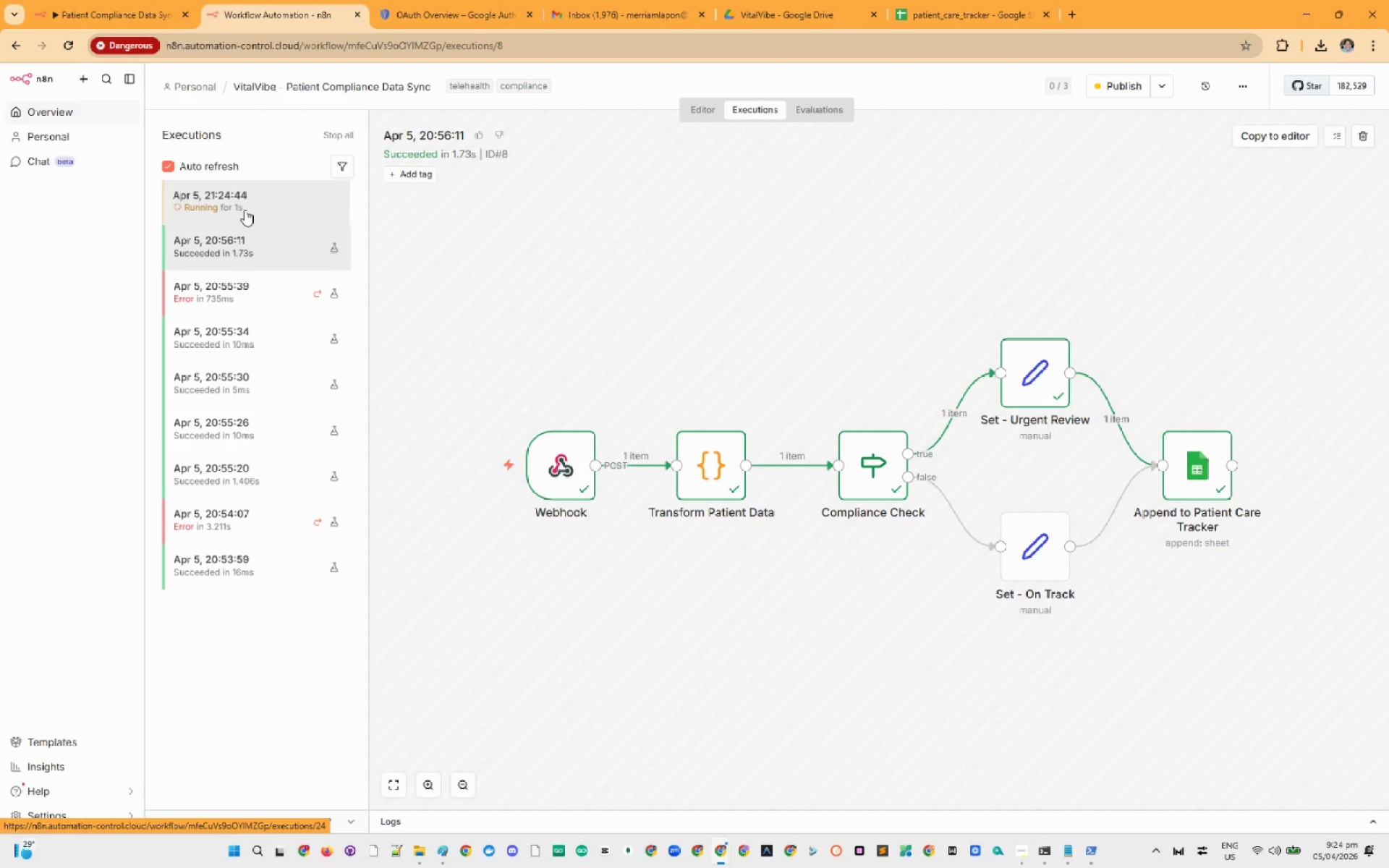 
double_click([292, 213])
 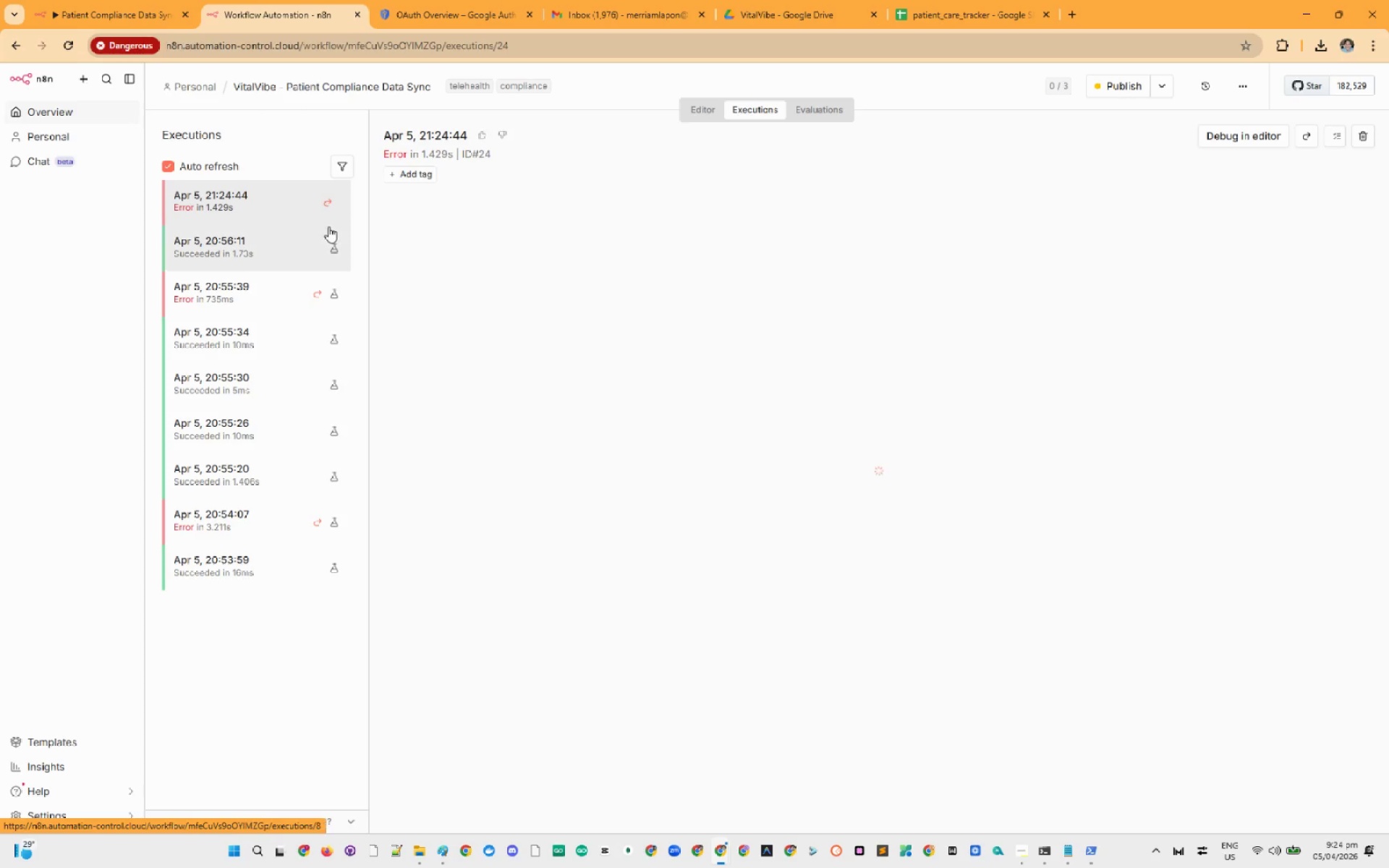 
left_click([324, 209])
 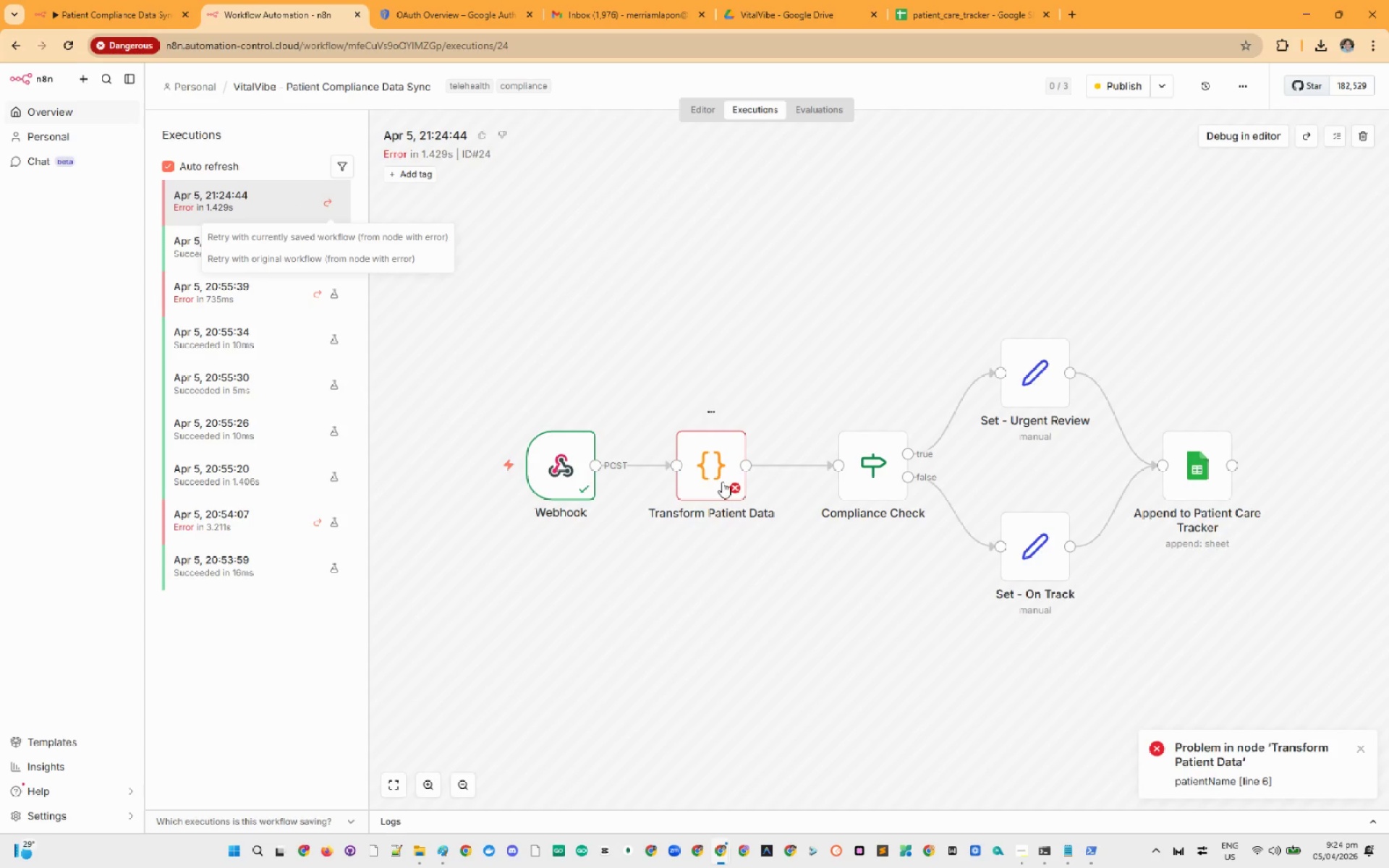 
double_click([722, 482])
 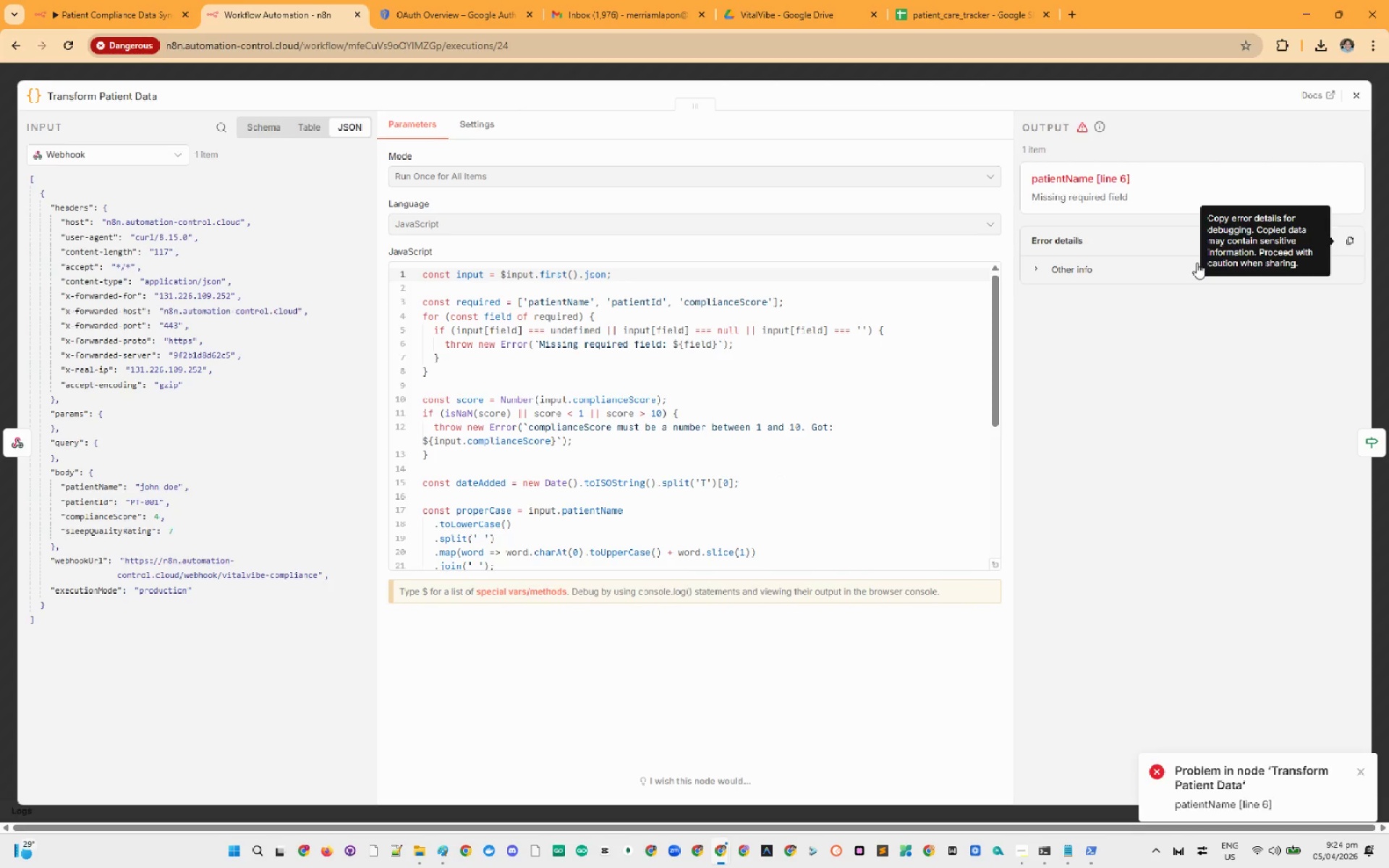 
left_click([1139, 267])
 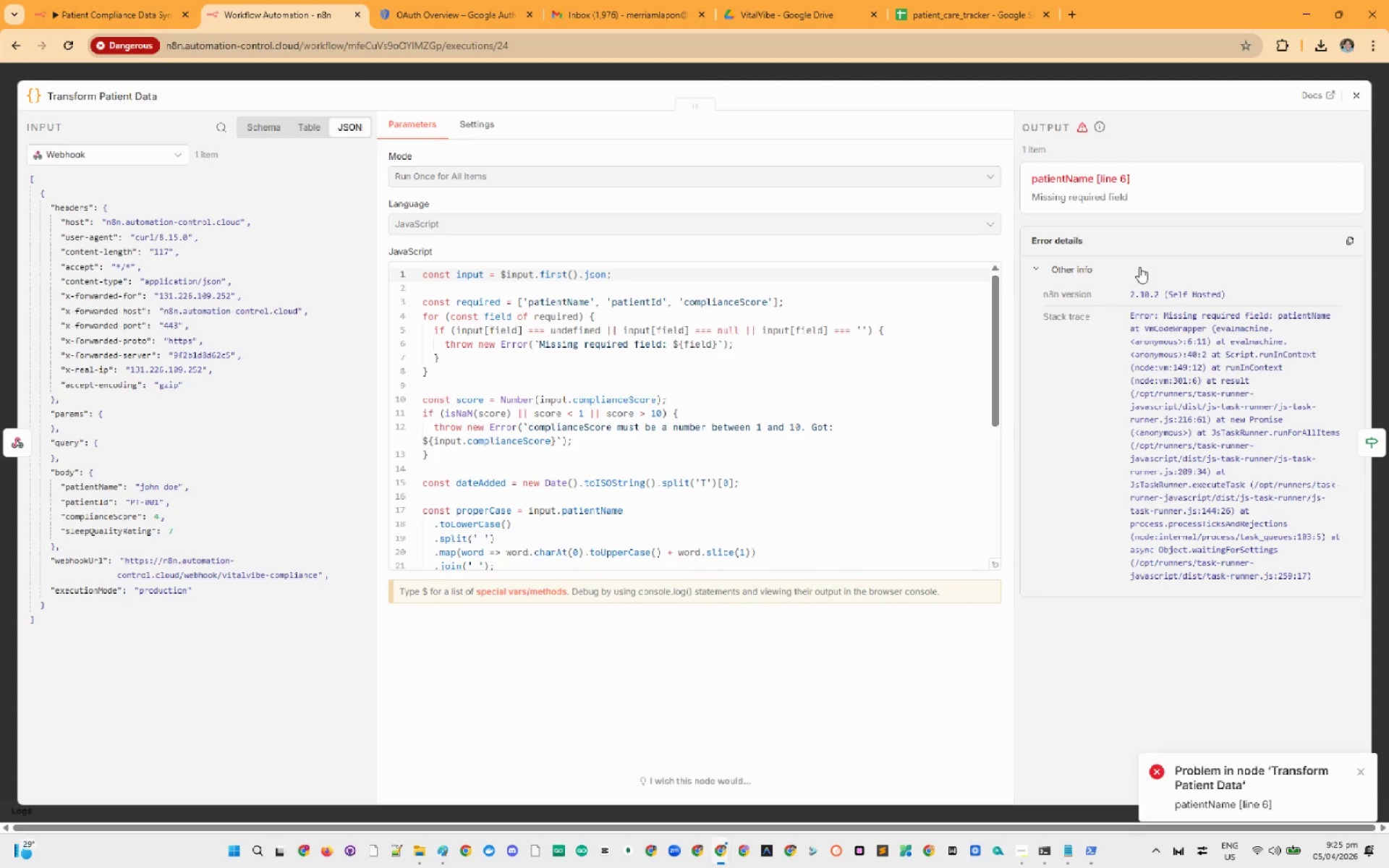 
wait(8.81)
 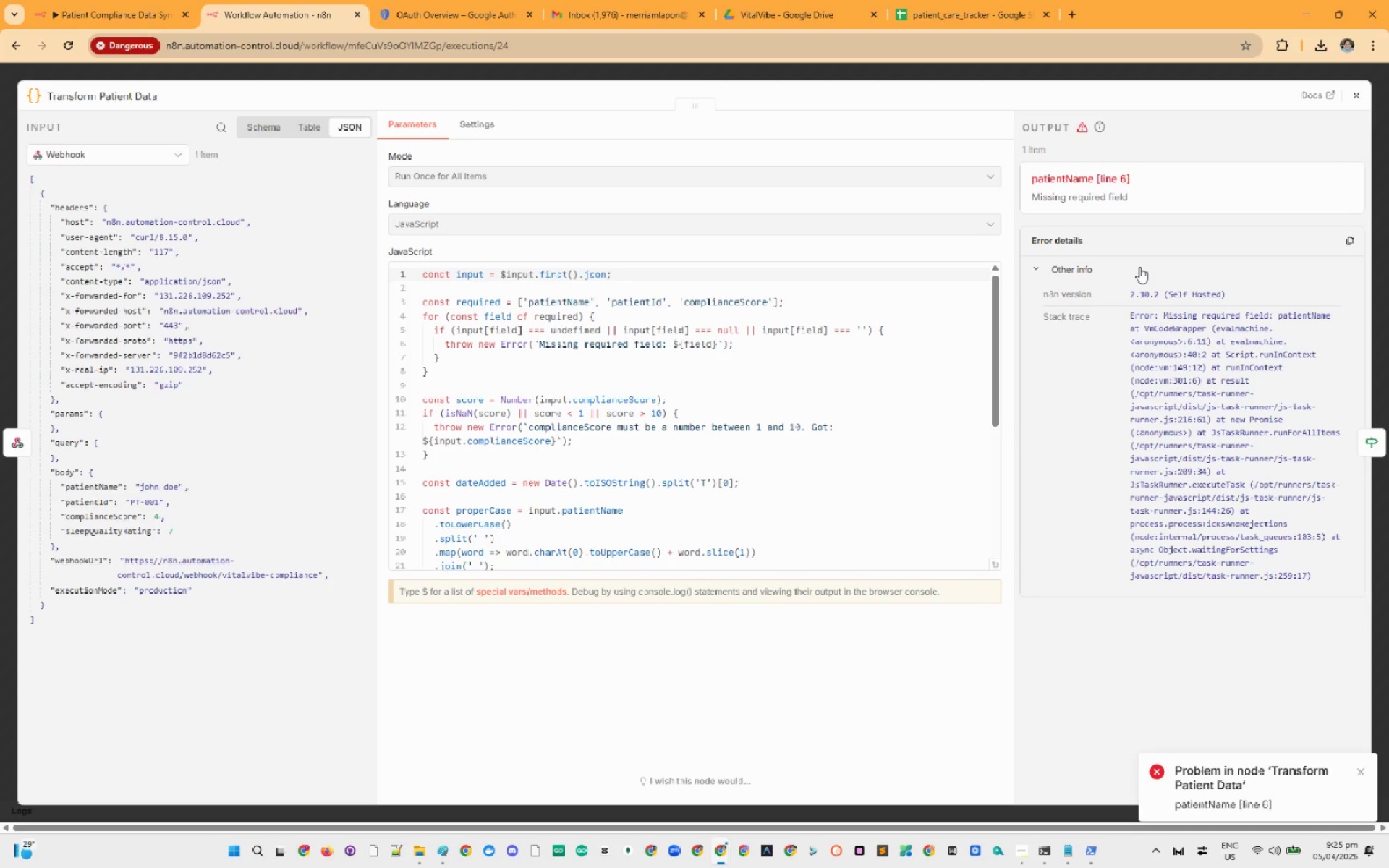 
left_click([1359, 101])
 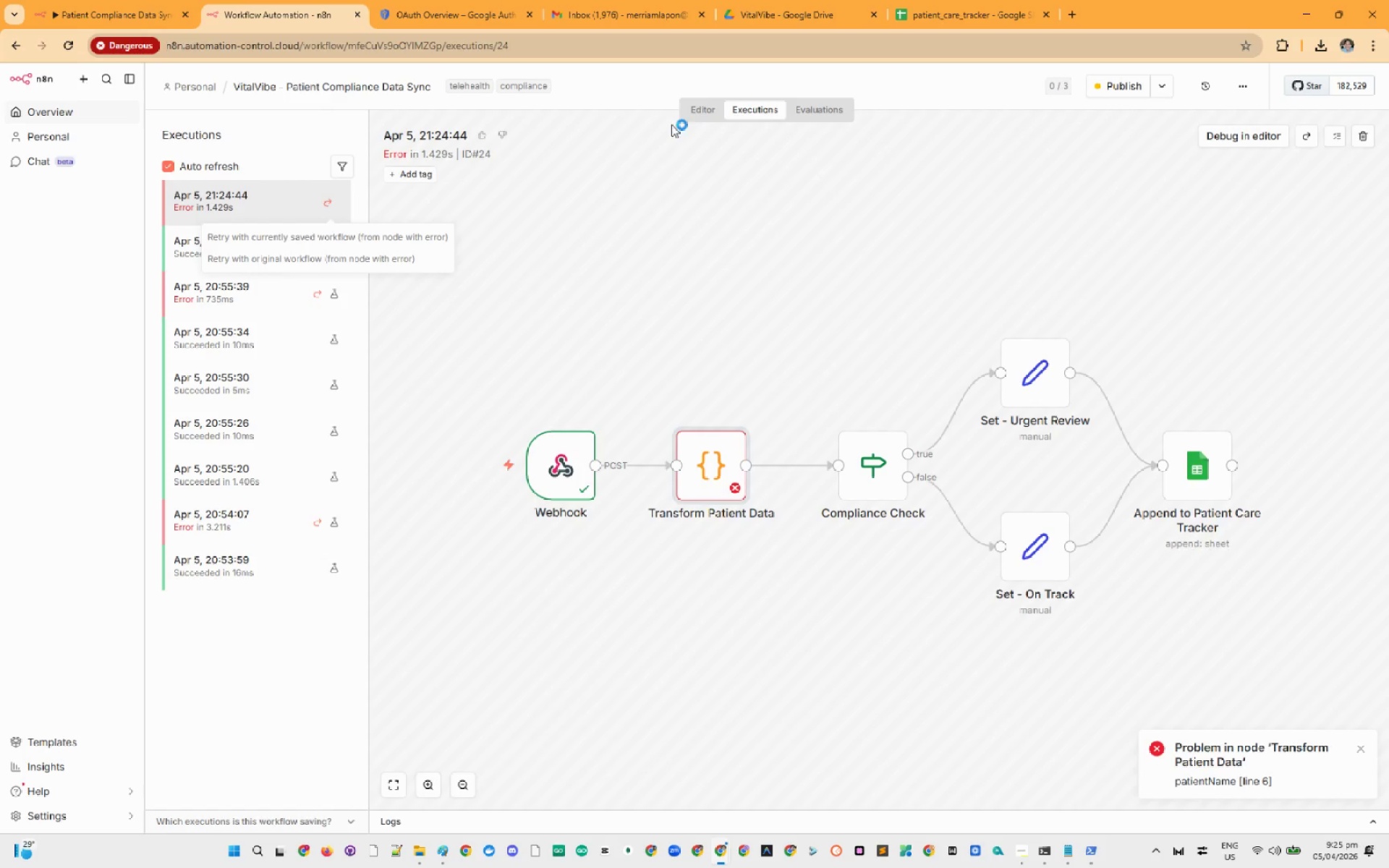 
left_click([685, 117])
 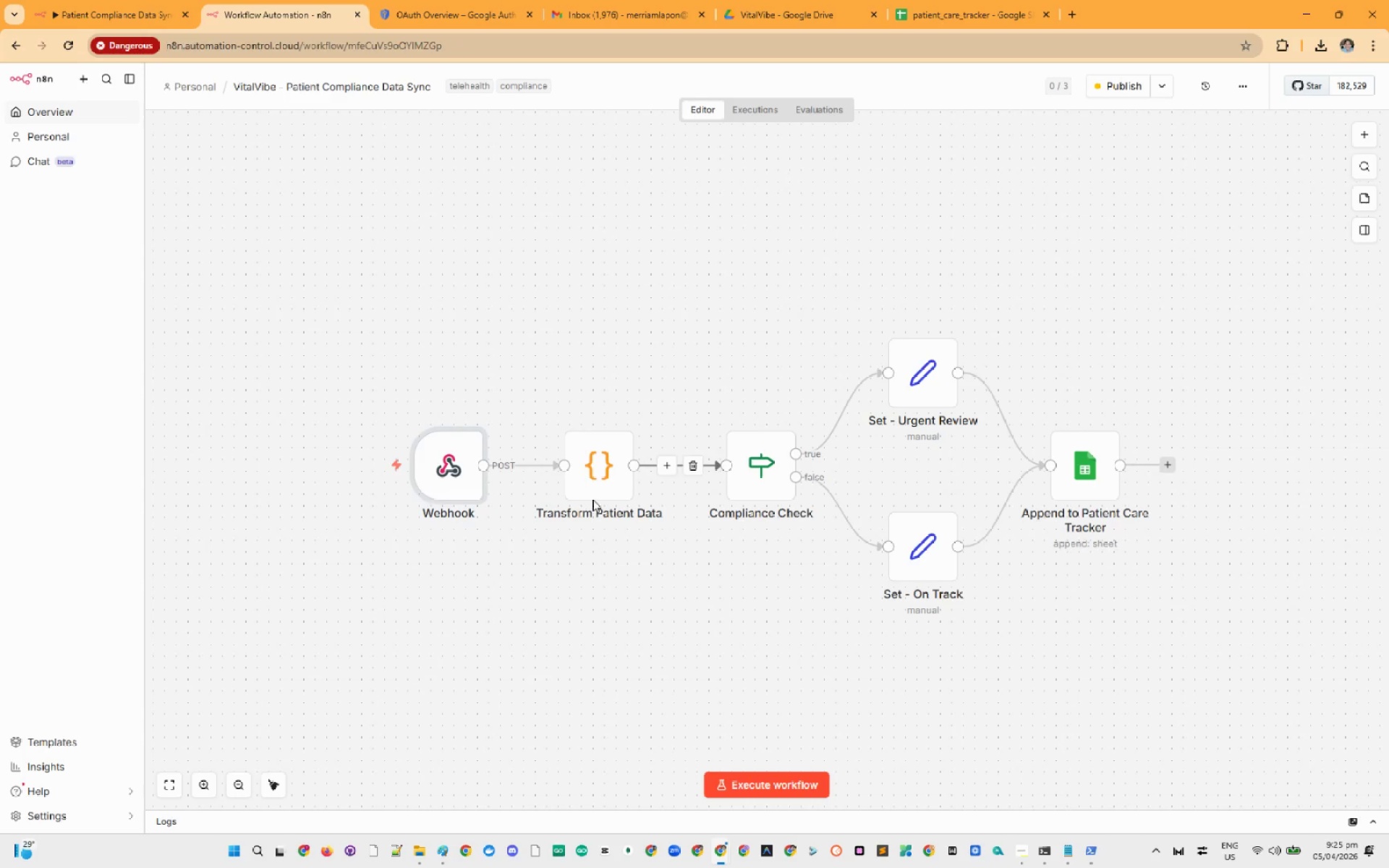 
double_click([592, 480])
 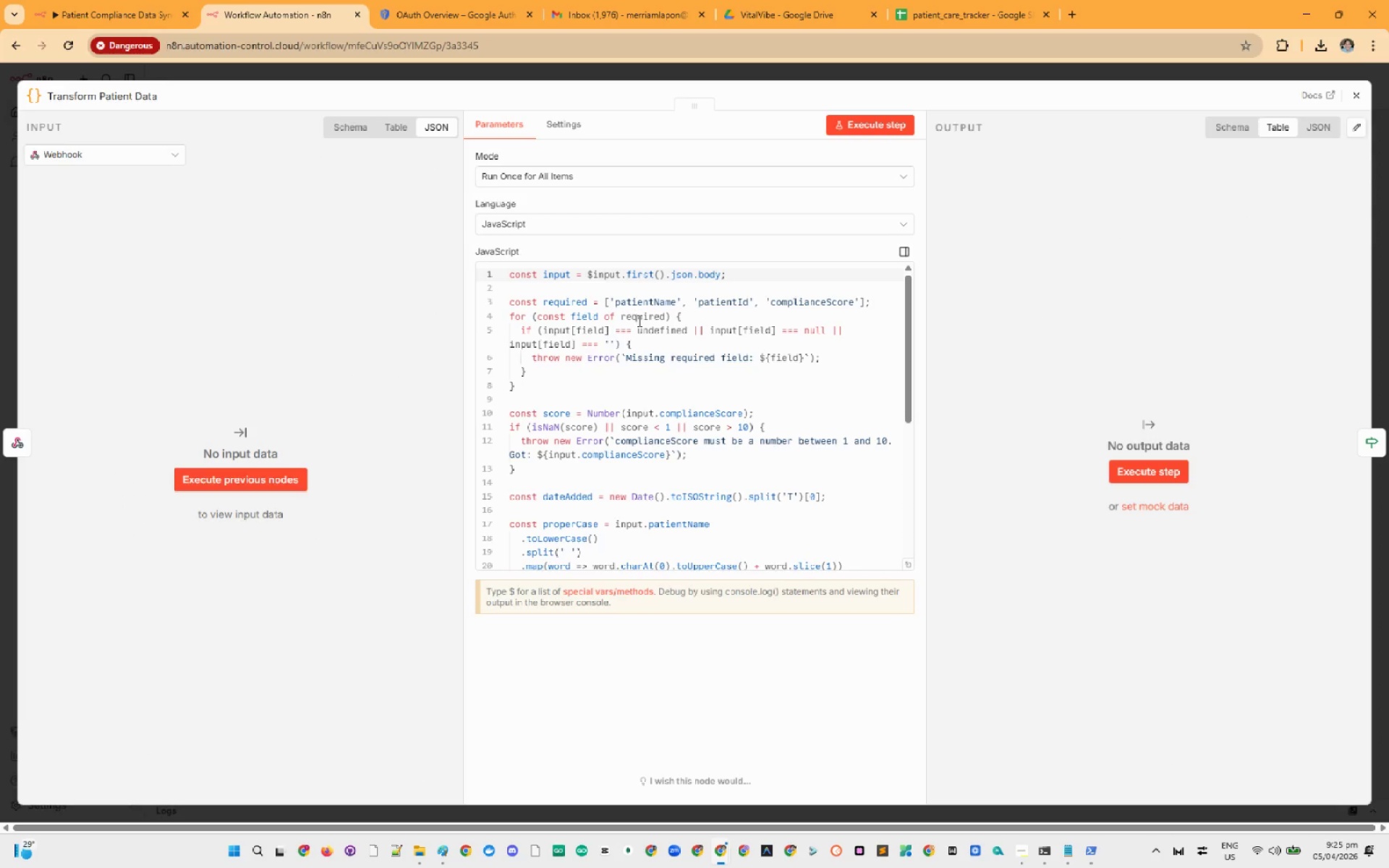 
scroll: coordinate [720, 348], scroll_direction: up, amount: 2.0
 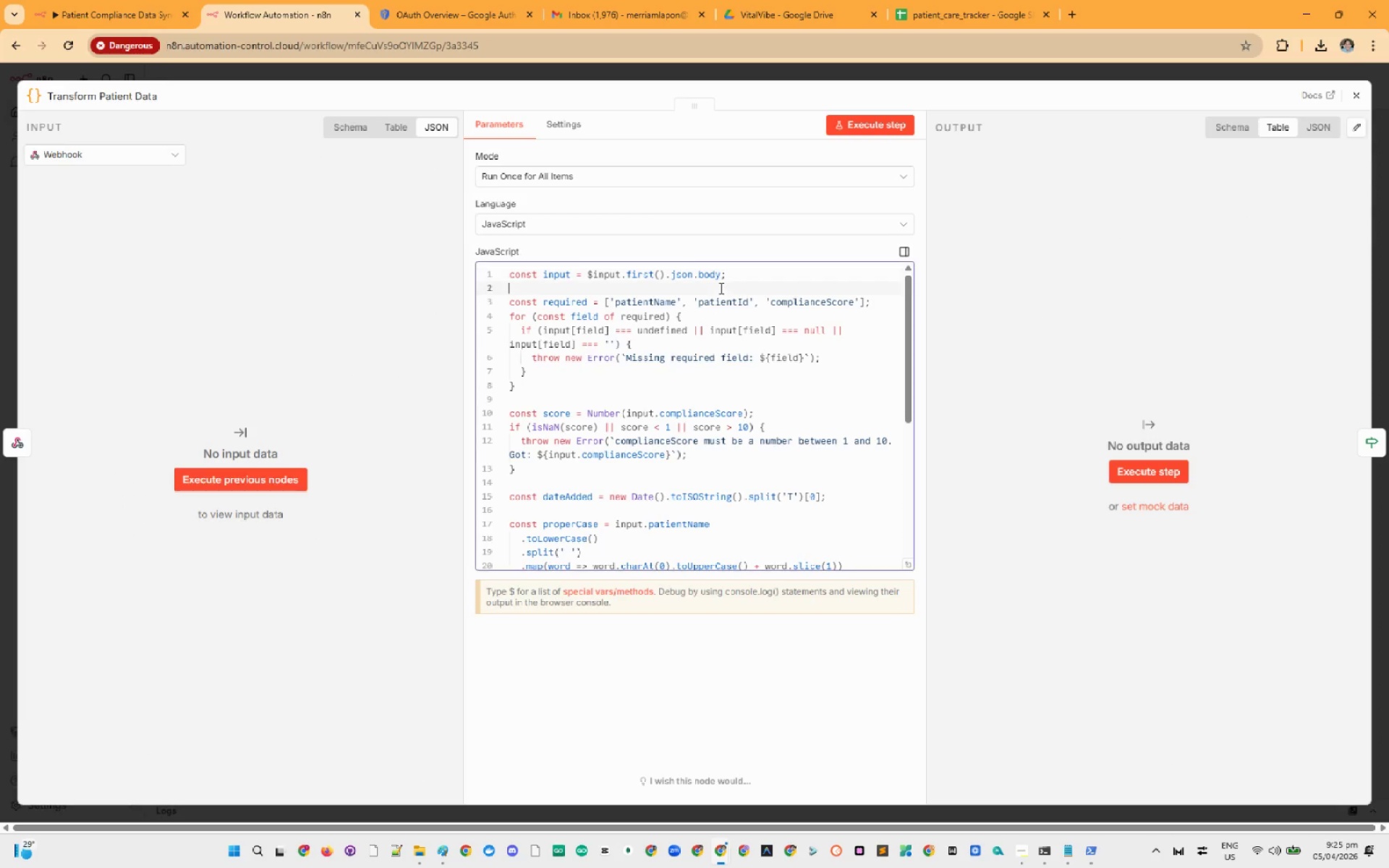 
left_click([720, 288])
 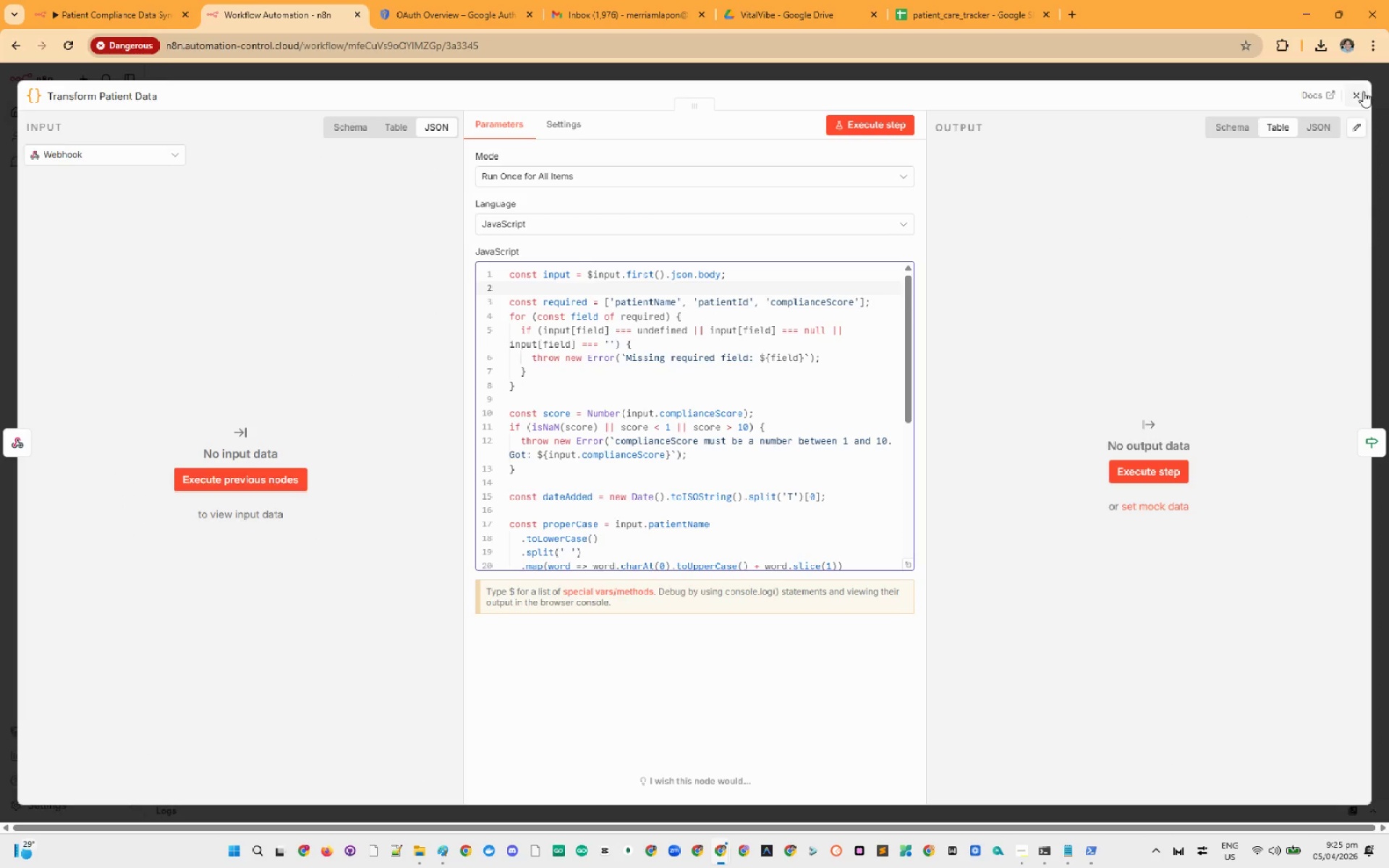 
left_click([1359, 94])
 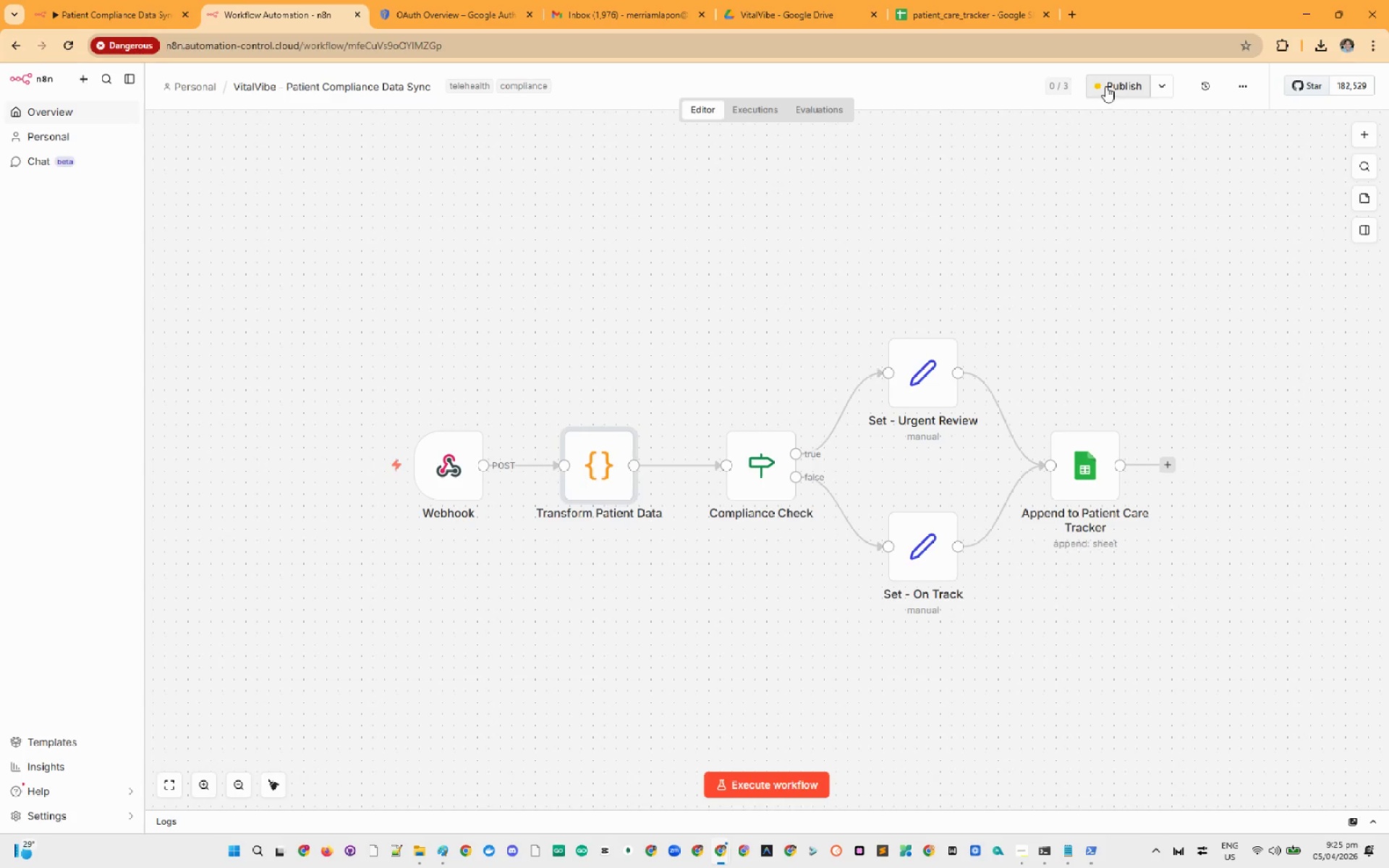 
left_click([1106, 85])
 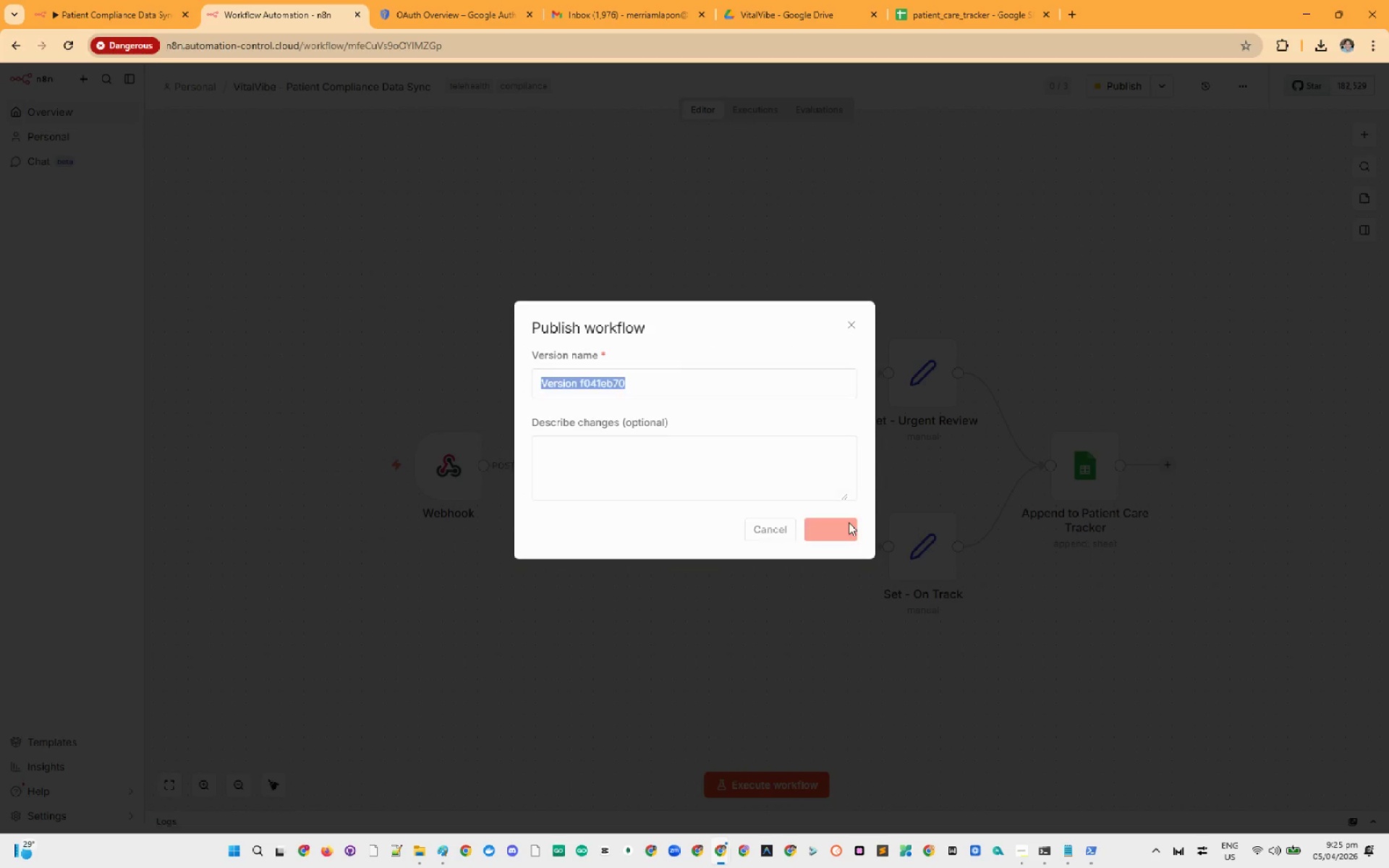 
mouse_move([897, 480])
 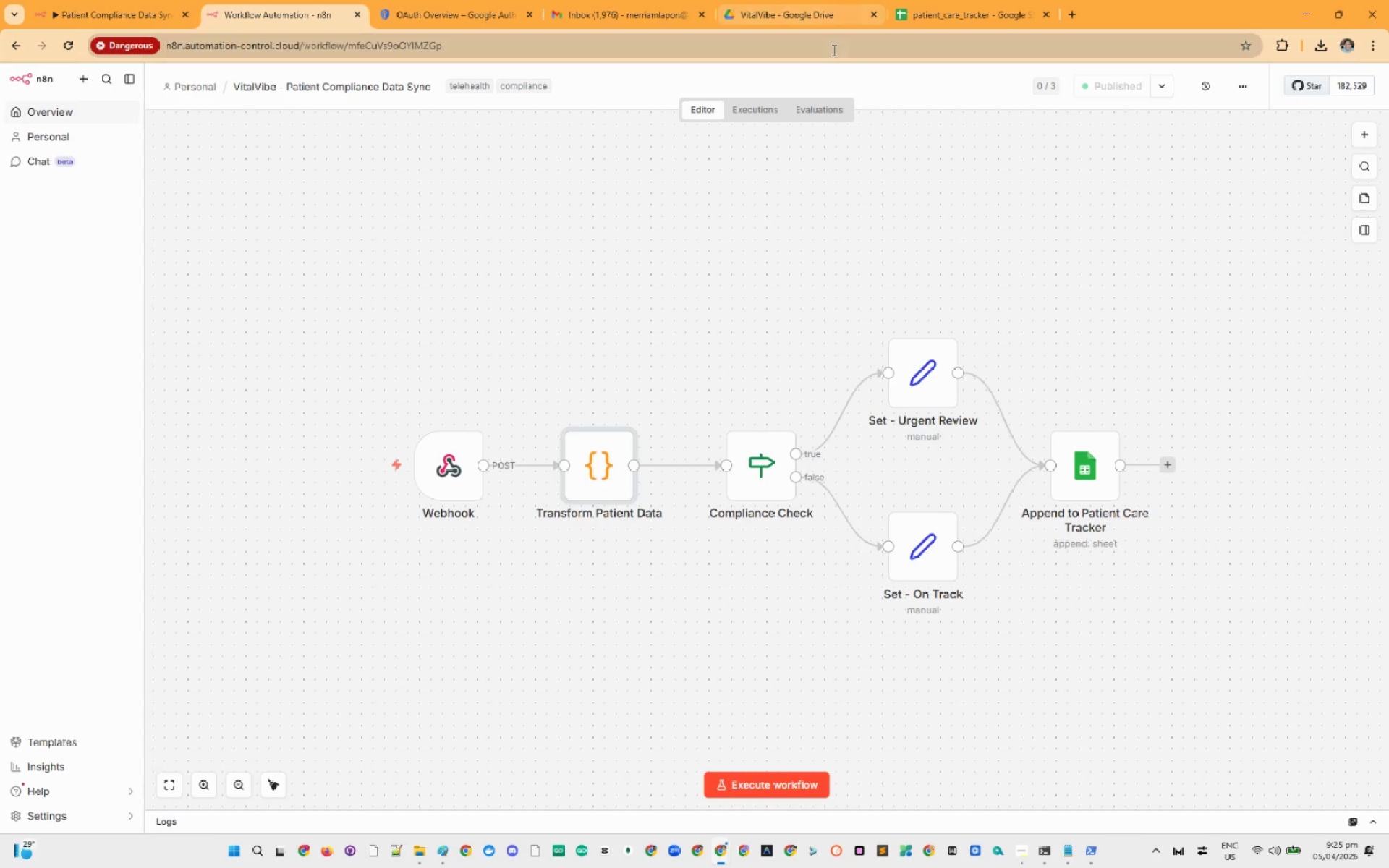 
left_click([768, 115])
 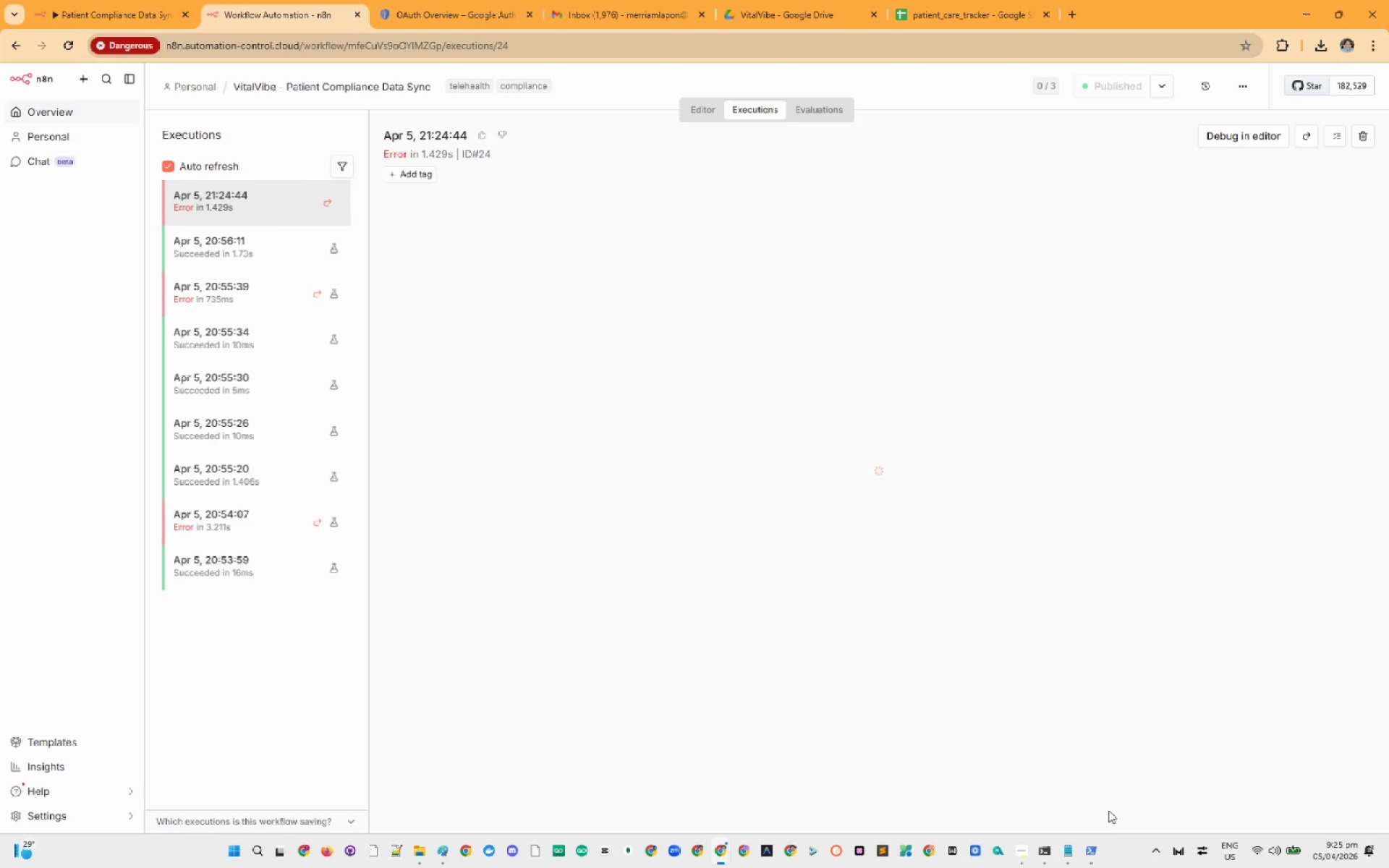 
left_click([1098, 857])
 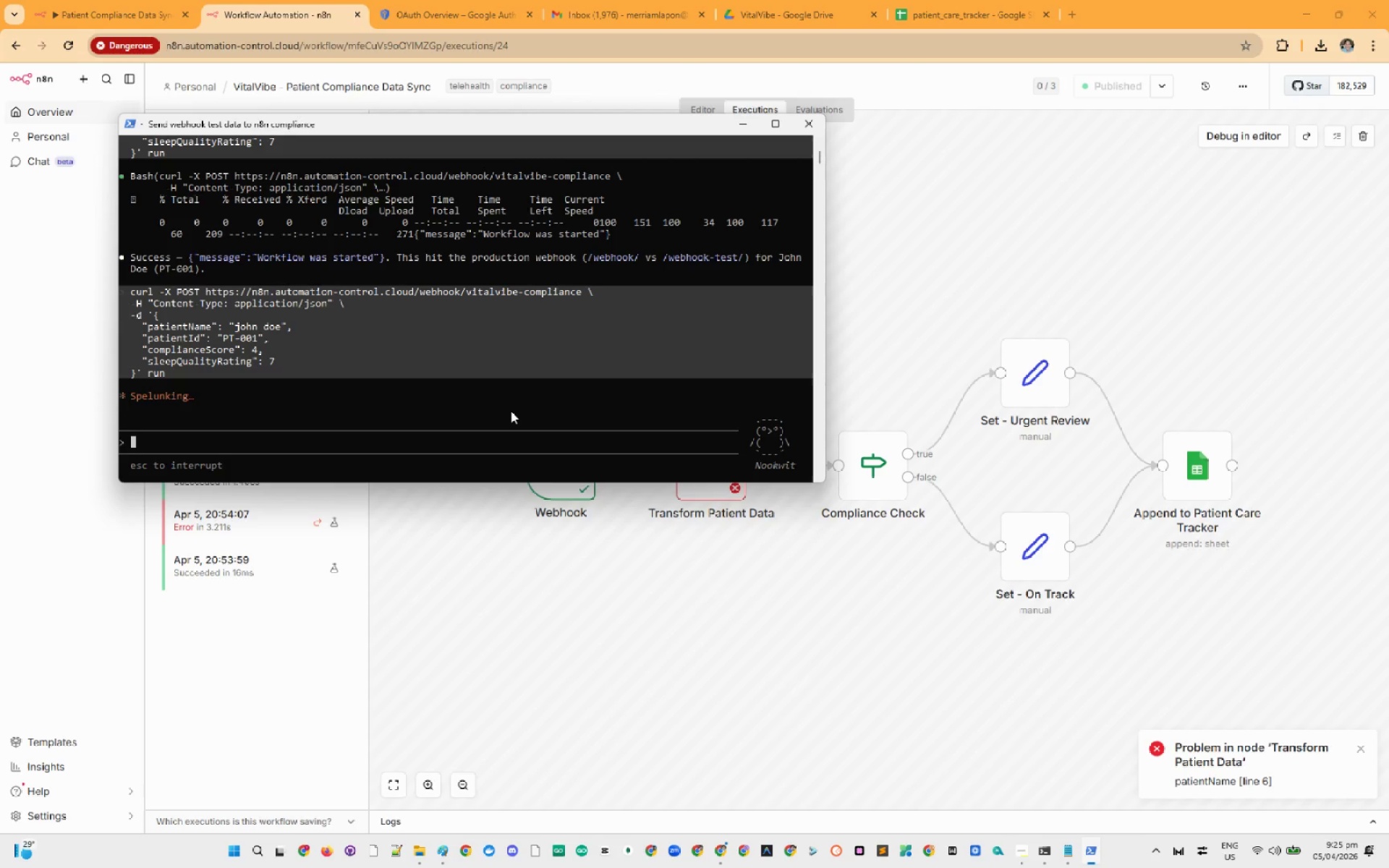 
wait(9.19)
 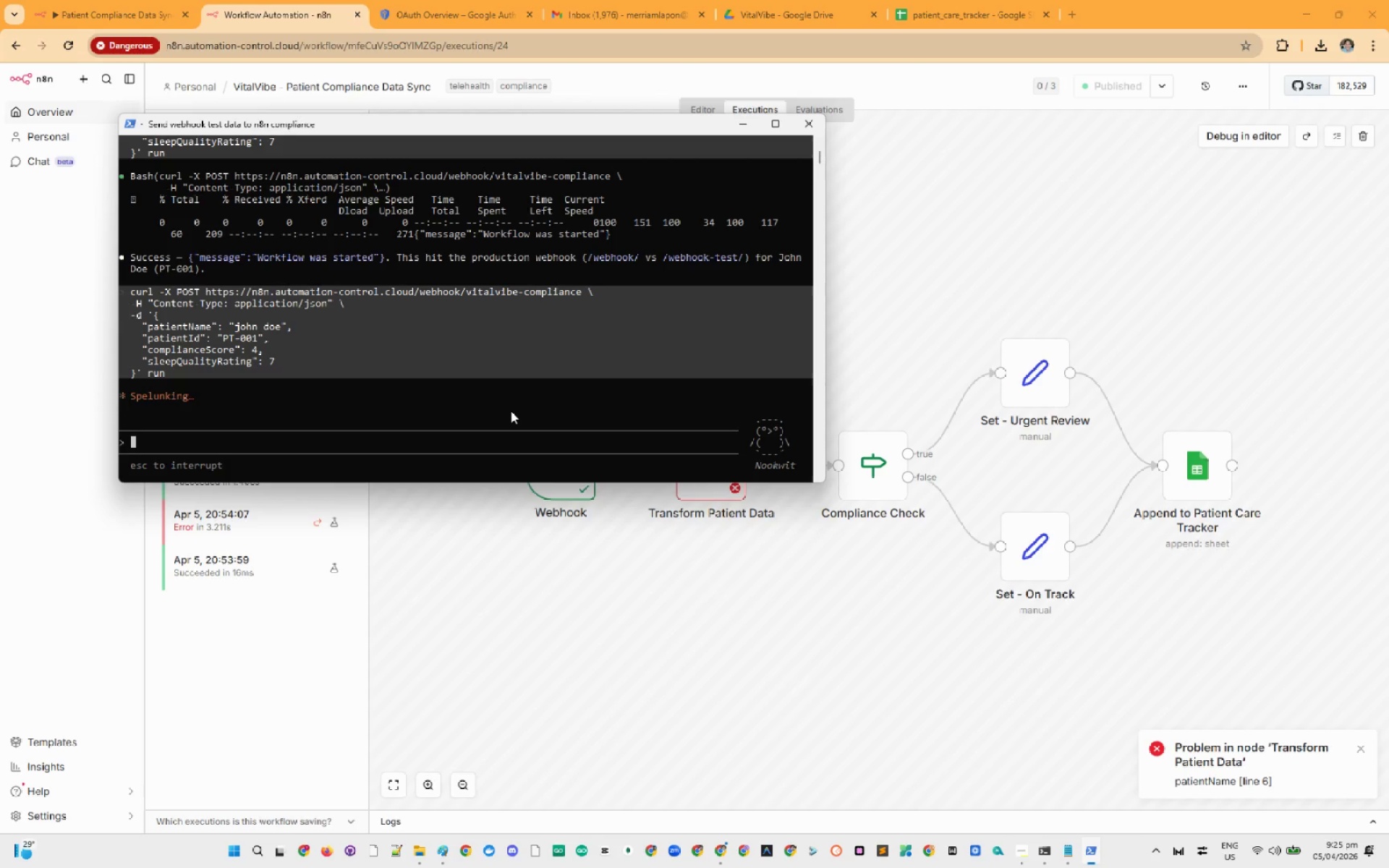 
left_click([1020, 216])
 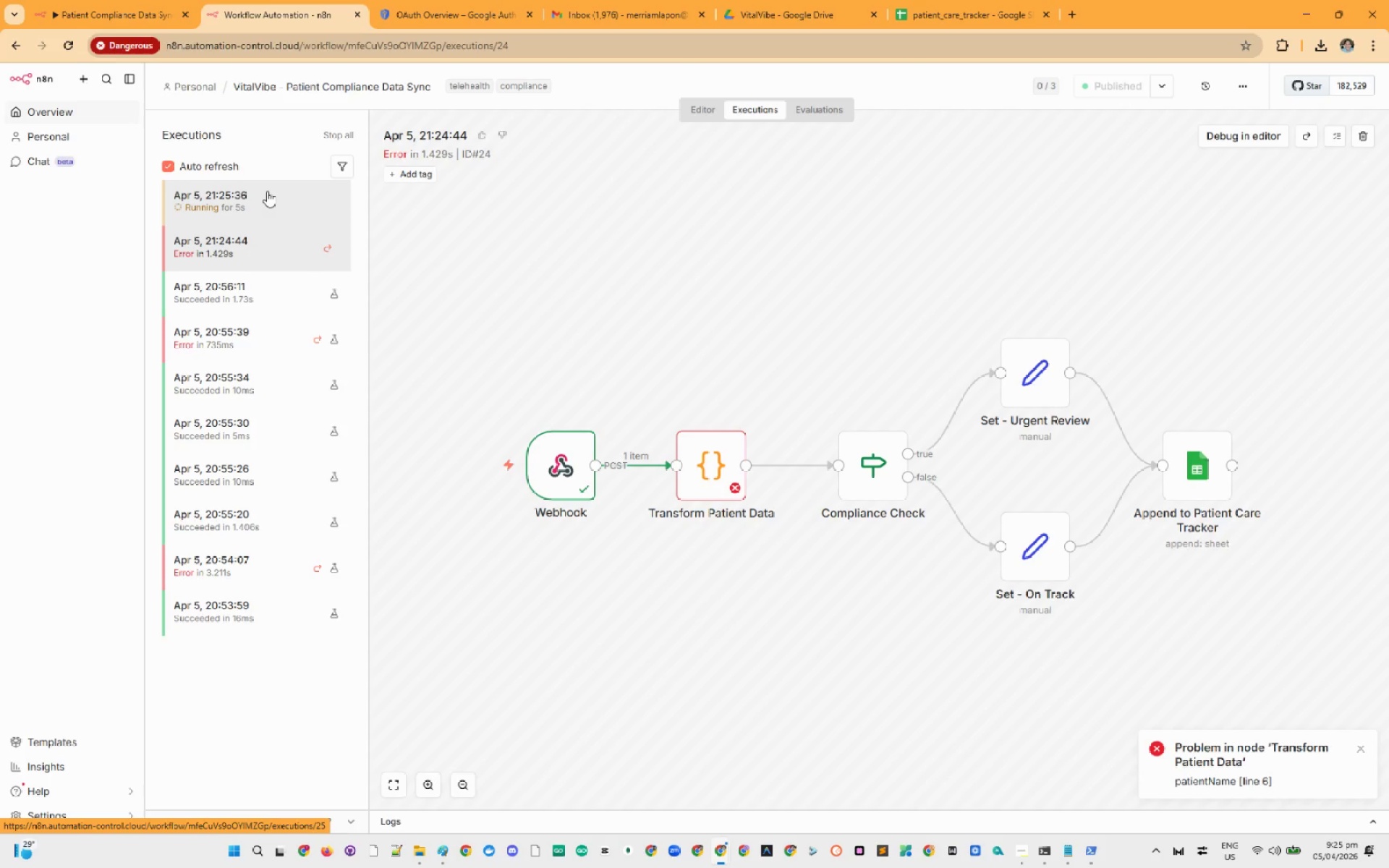 
wait(7.89)
 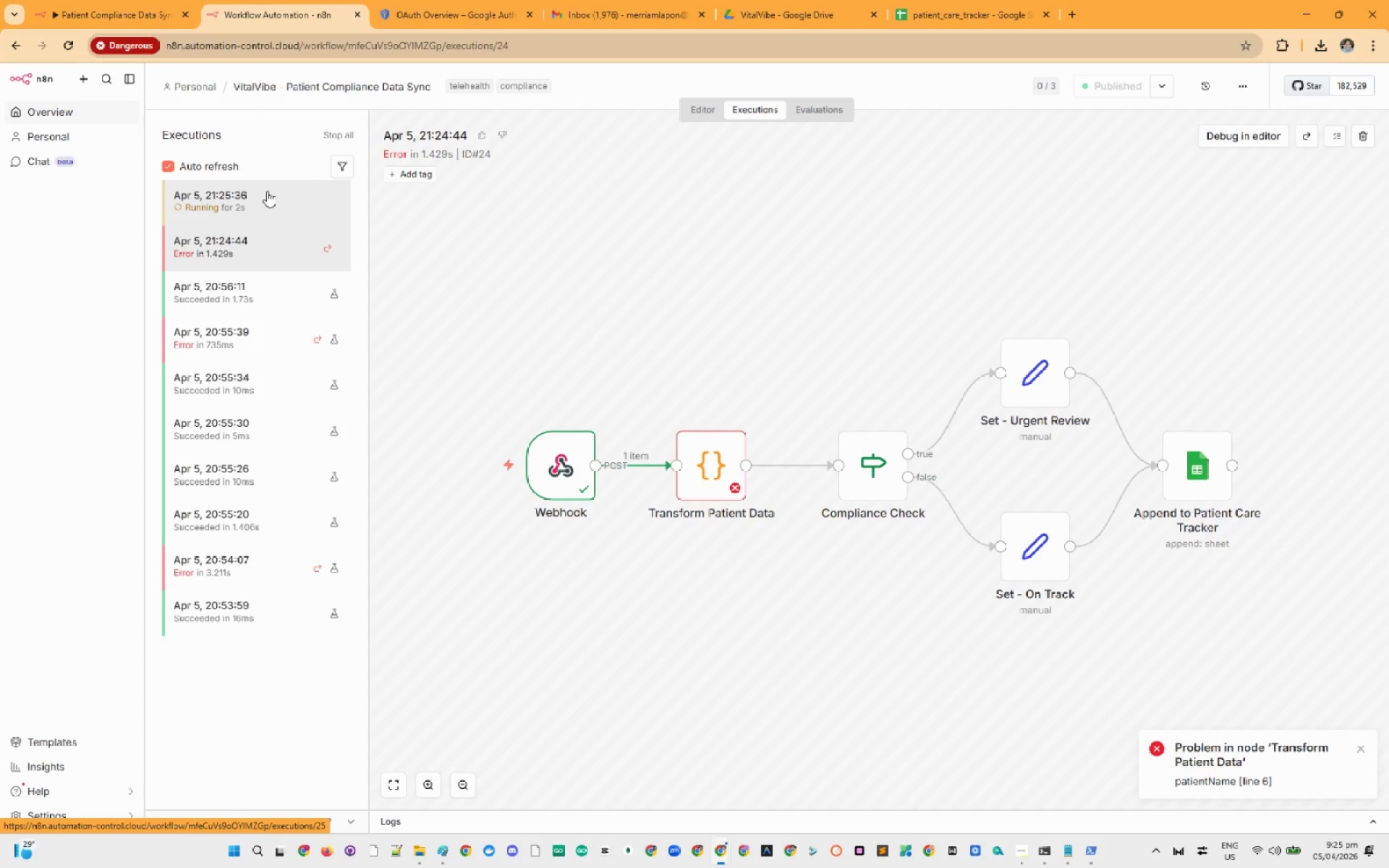 
left_click([231, 210])
 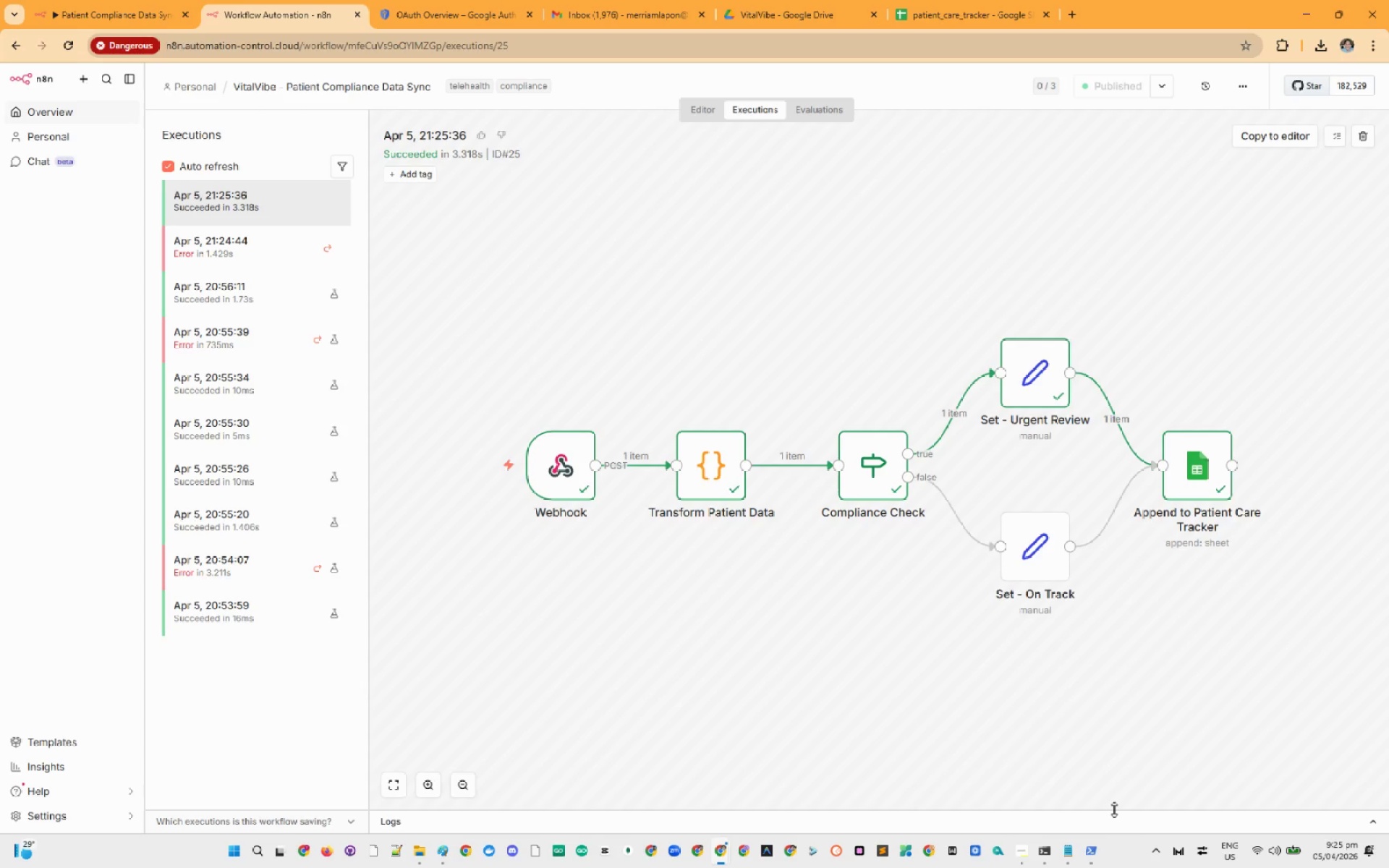 
wait(17.81)
 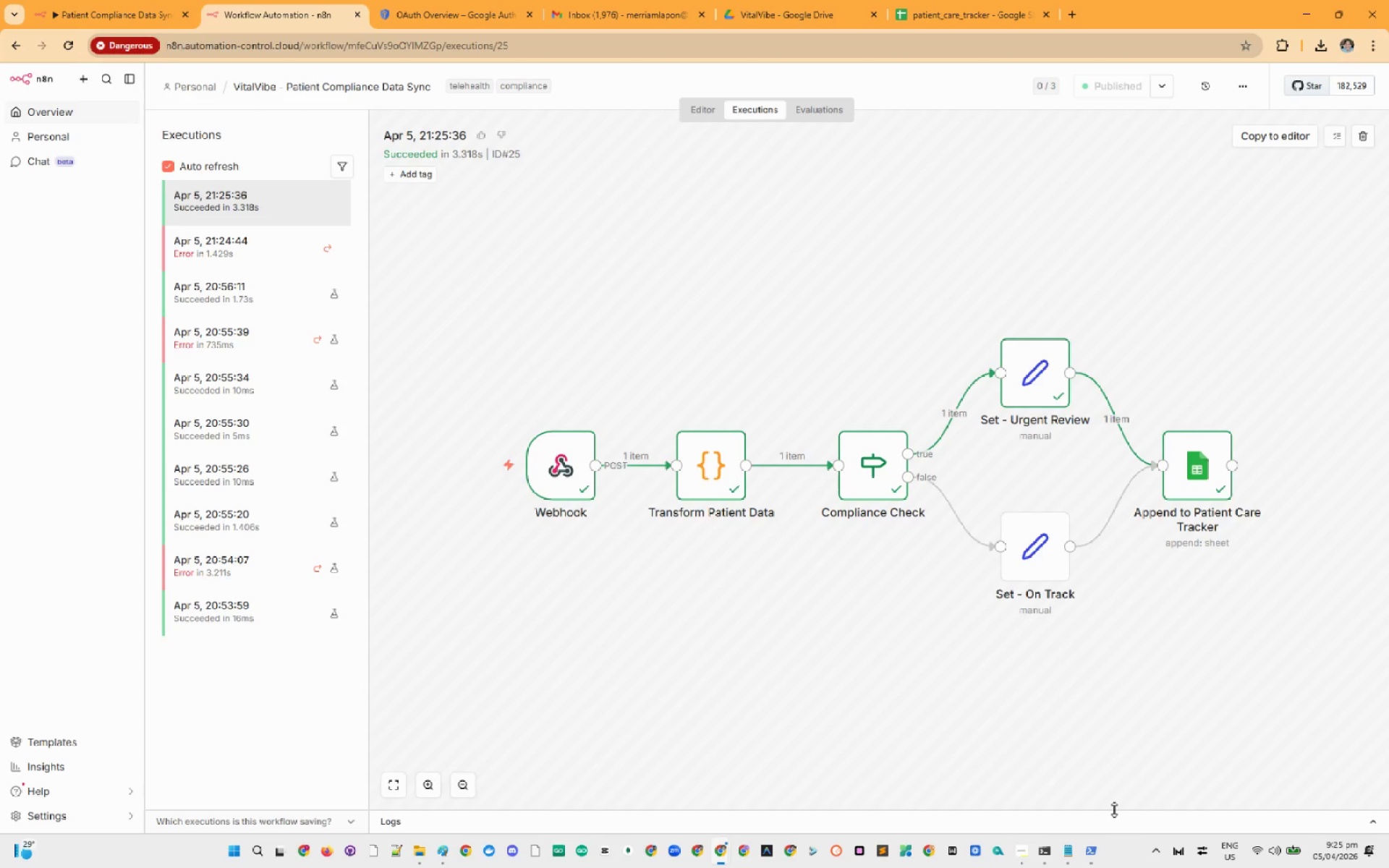 
mouse_move([1053, 856])
 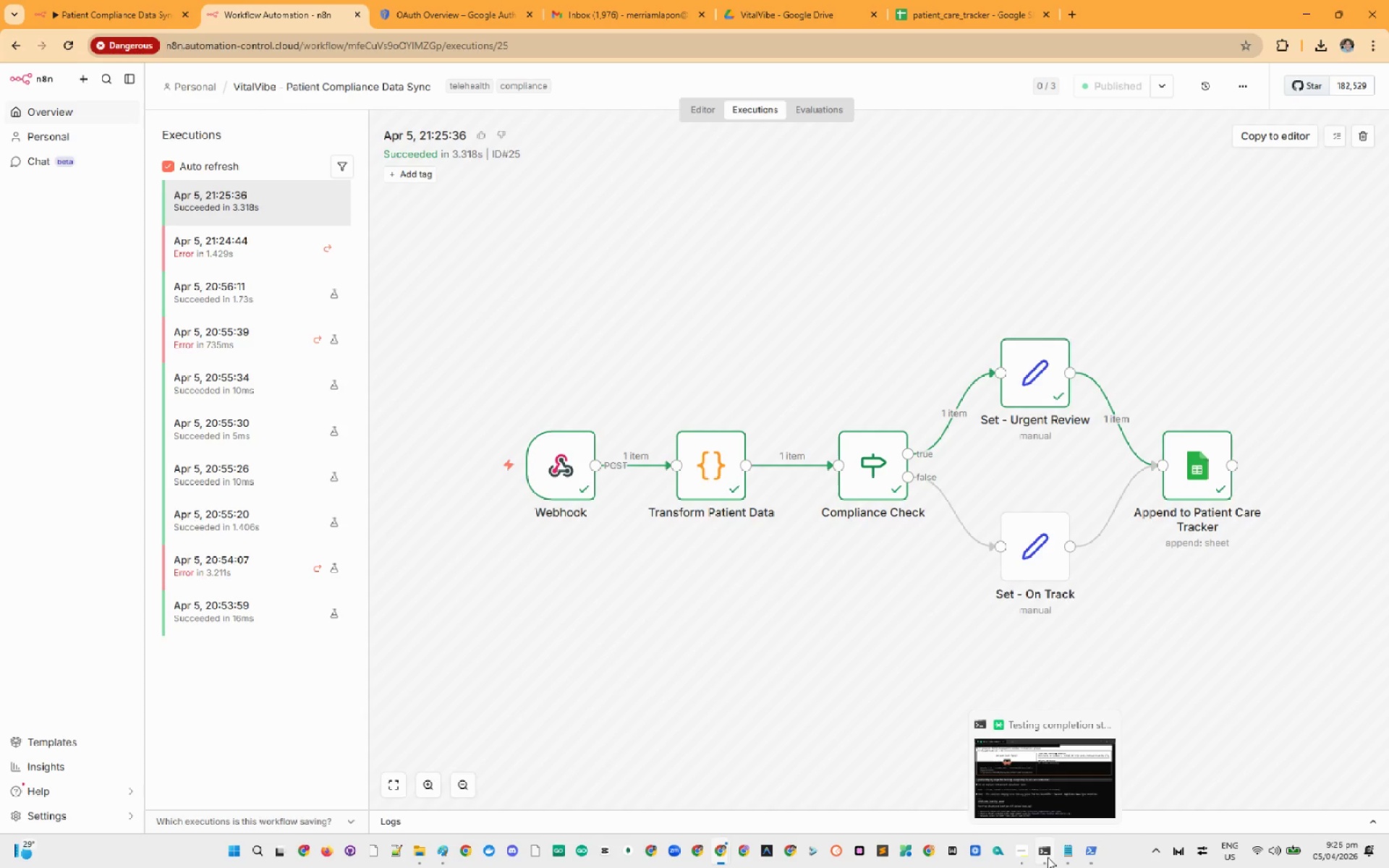 
left_click([1062, 856])
 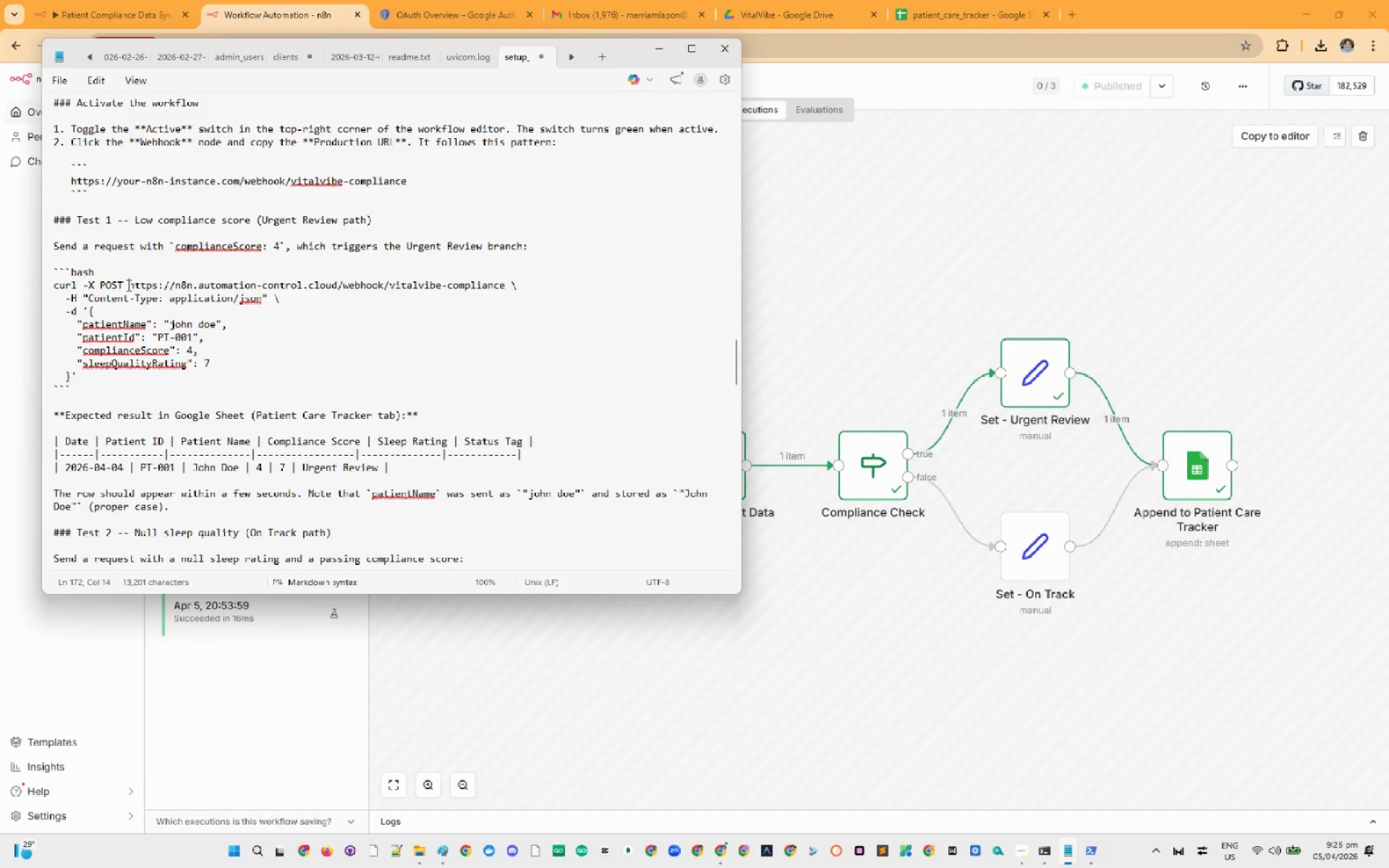 
hold_key(key=ShiftLeft, duration=1.5)
left_click([501, 289])
 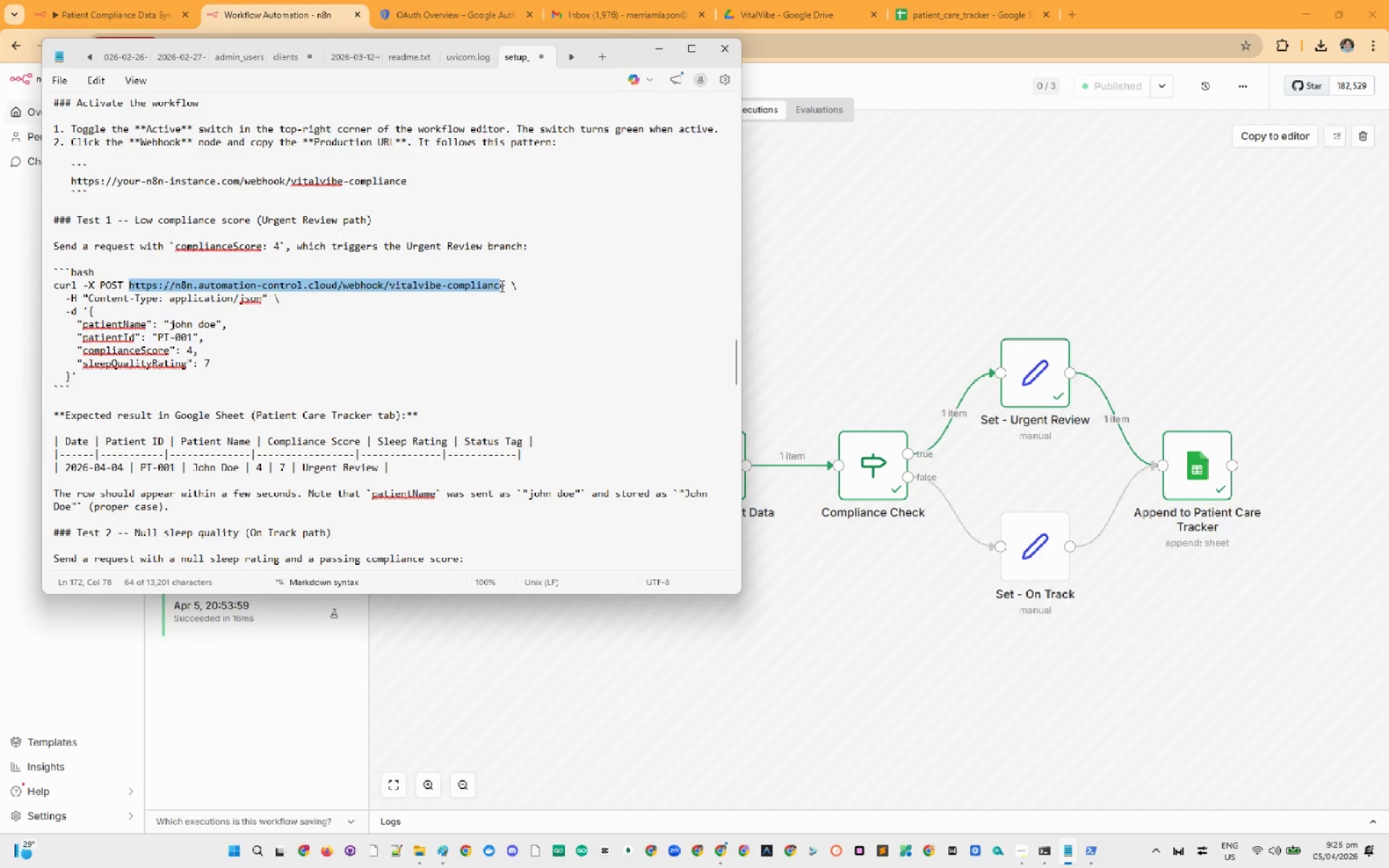 
hold_key(key=ShiftLeft, duration=0.88)
left_click([501, 286])
 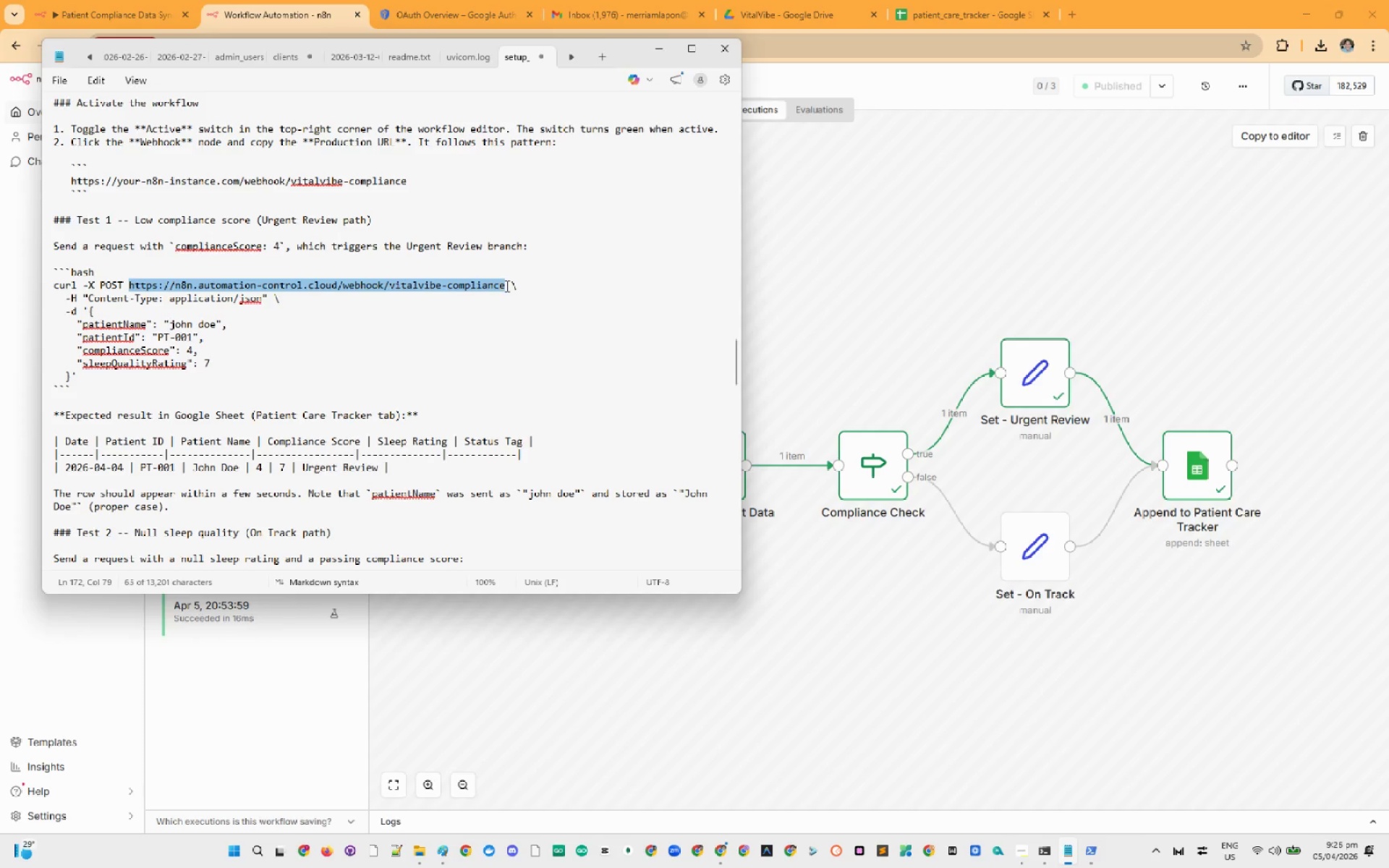 
double_click([506, 286])
 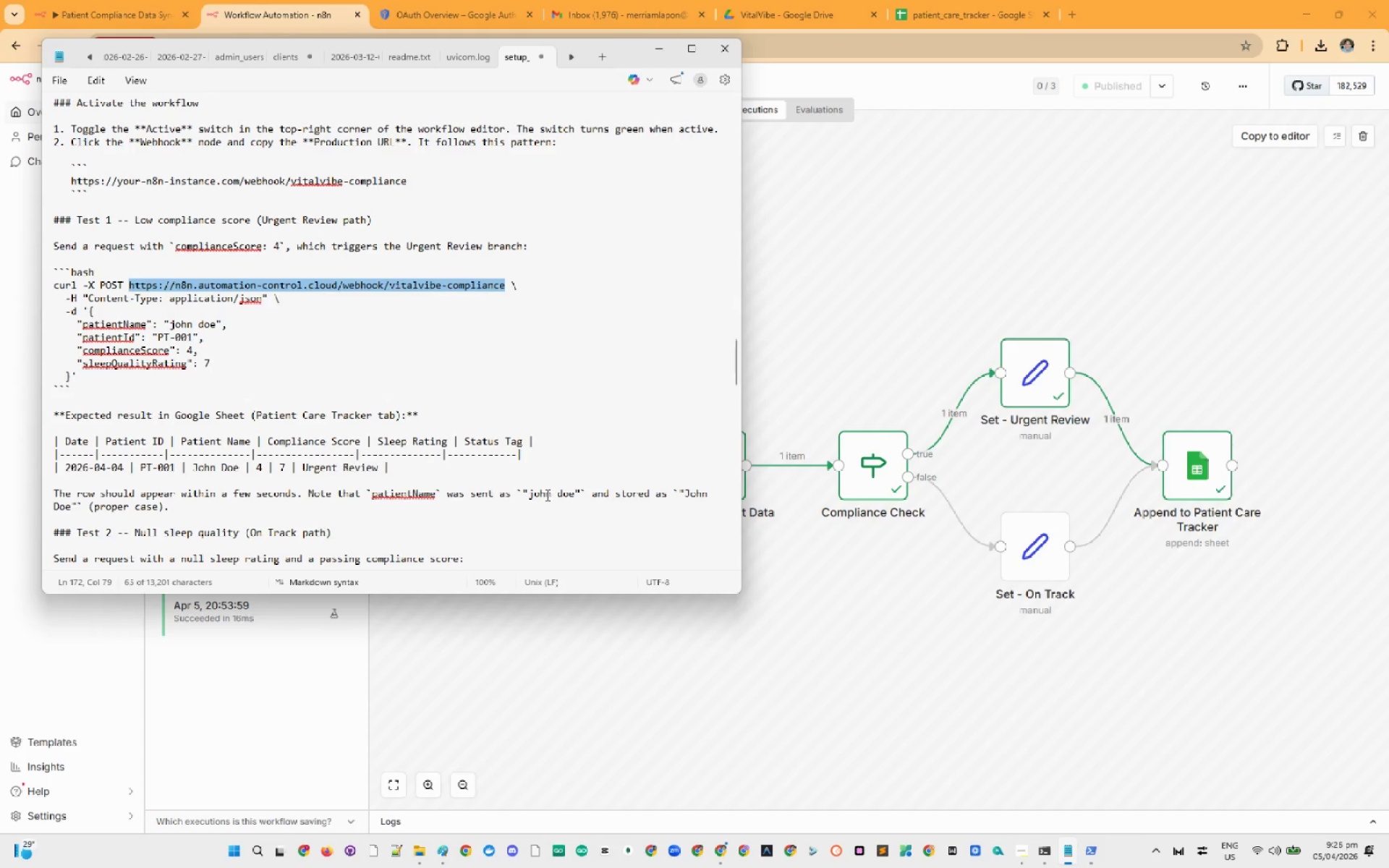 
hold_key(key=ShiftLeft, duration=4.36)
 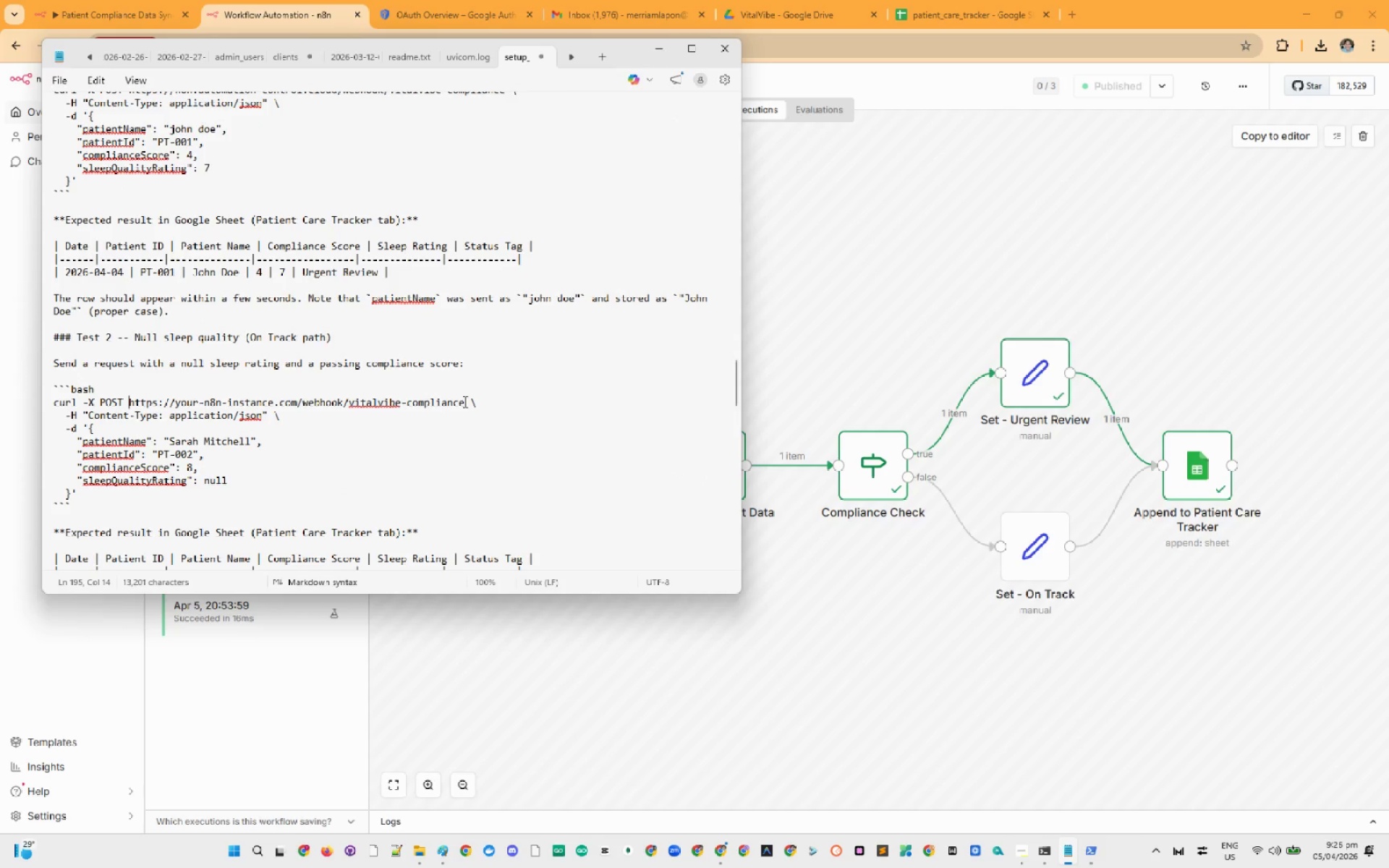 
key(Control+C)
 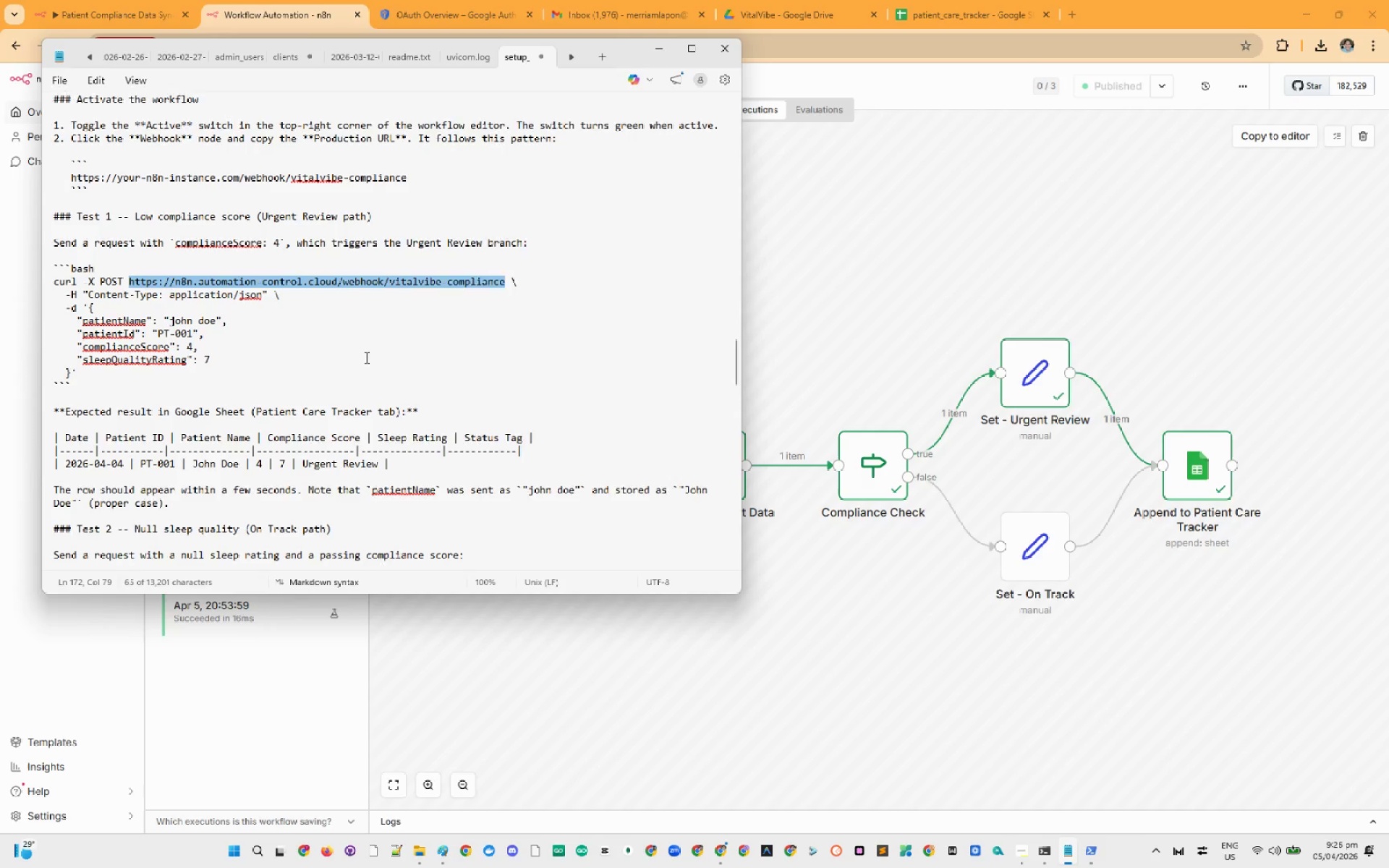 
scroll: coordinate [365, 359], scroll_direction: down, amount: 3.0
 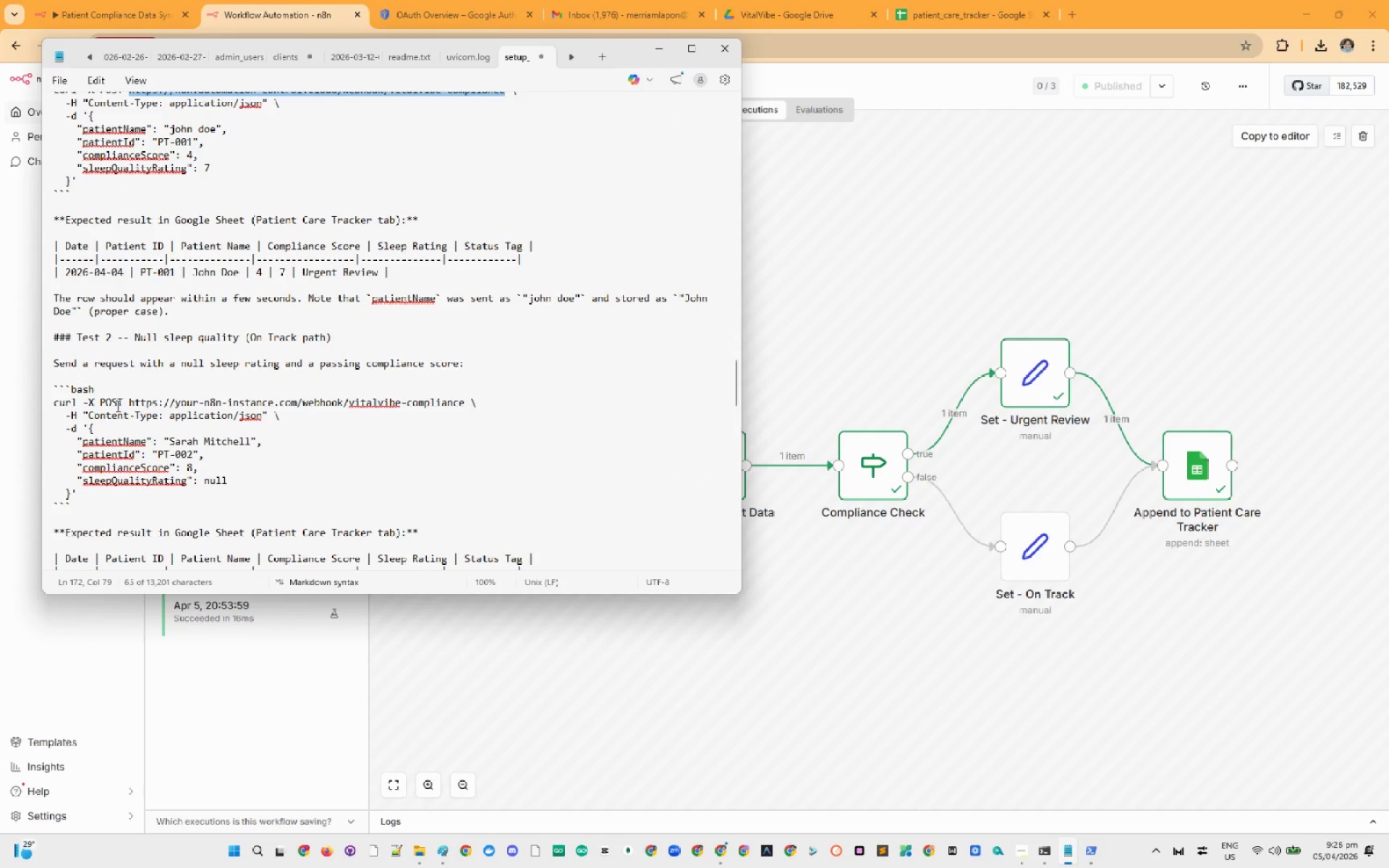 
left_click([128, 403])
 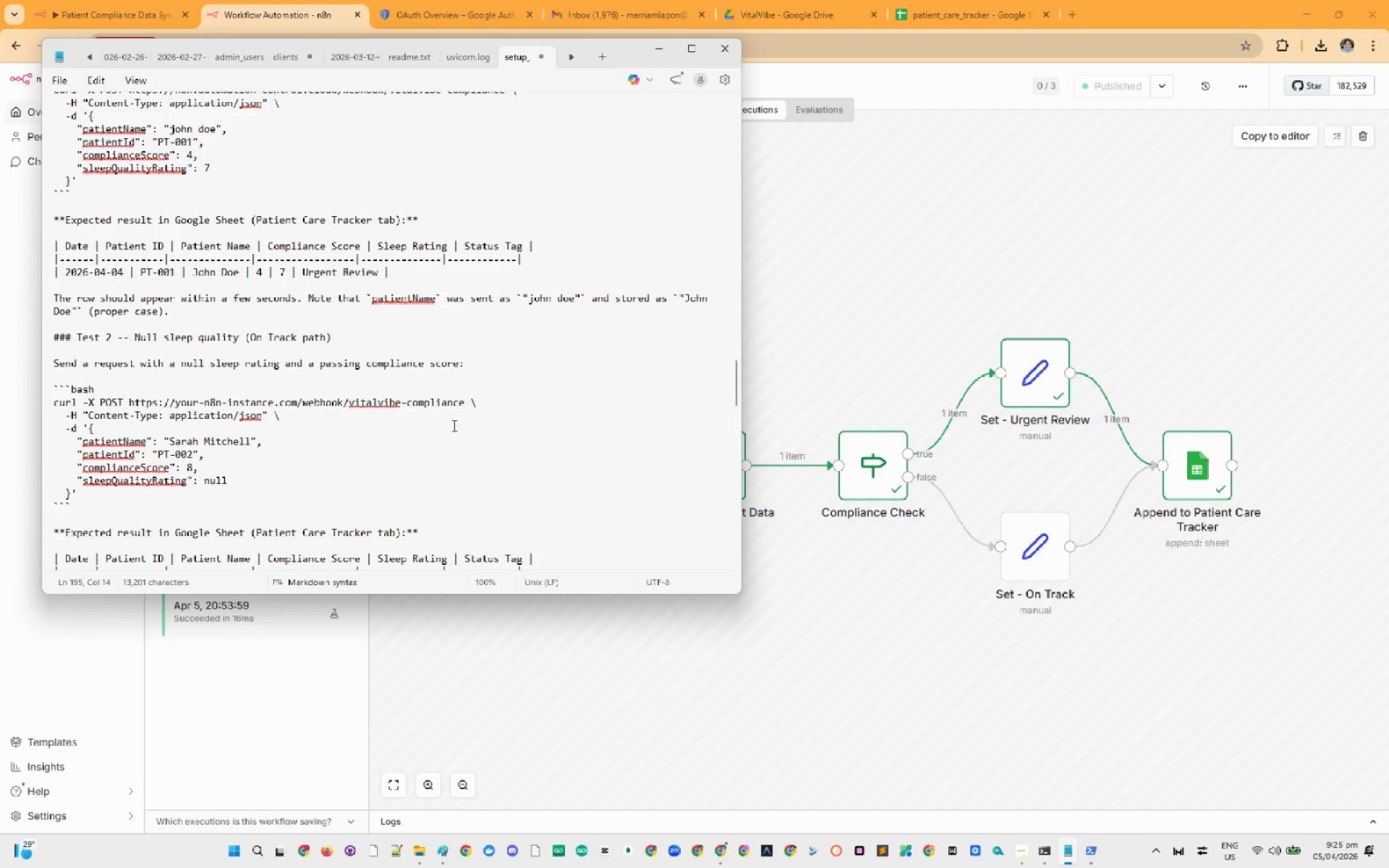 
hold_key(key=ShiftLeft, duration=1.08)
 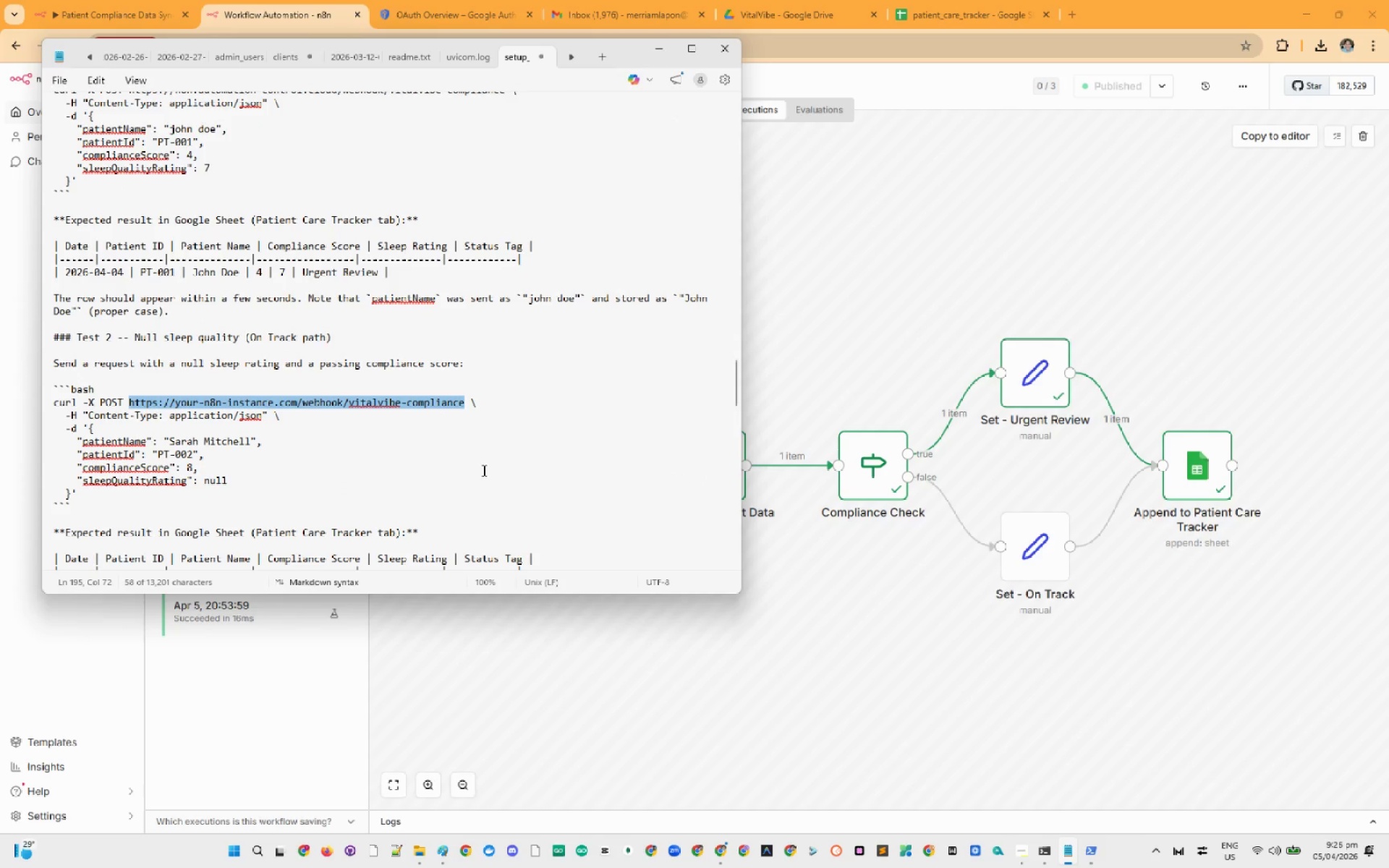 
key(Control+V)
 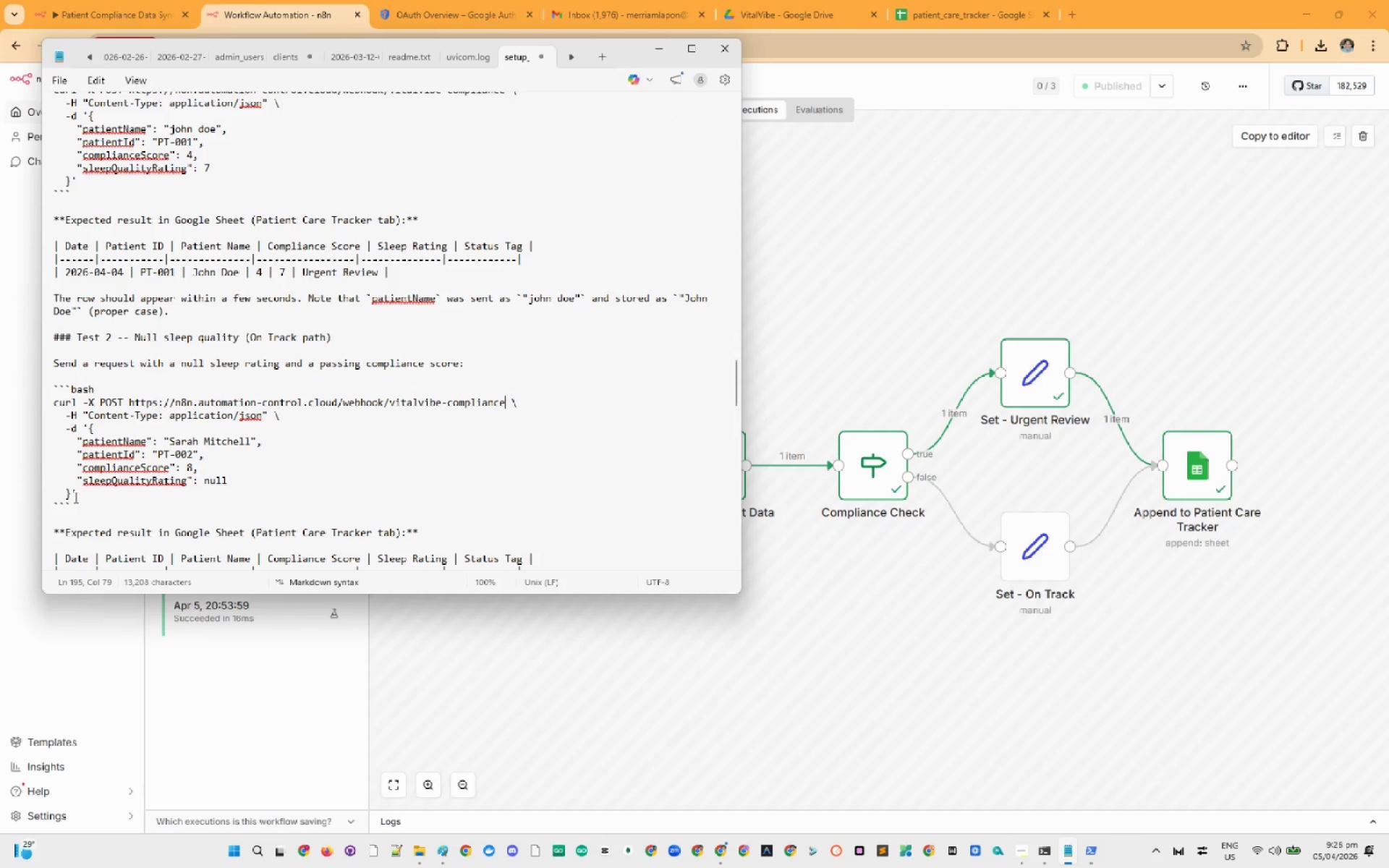 
left_click([75, 497])
 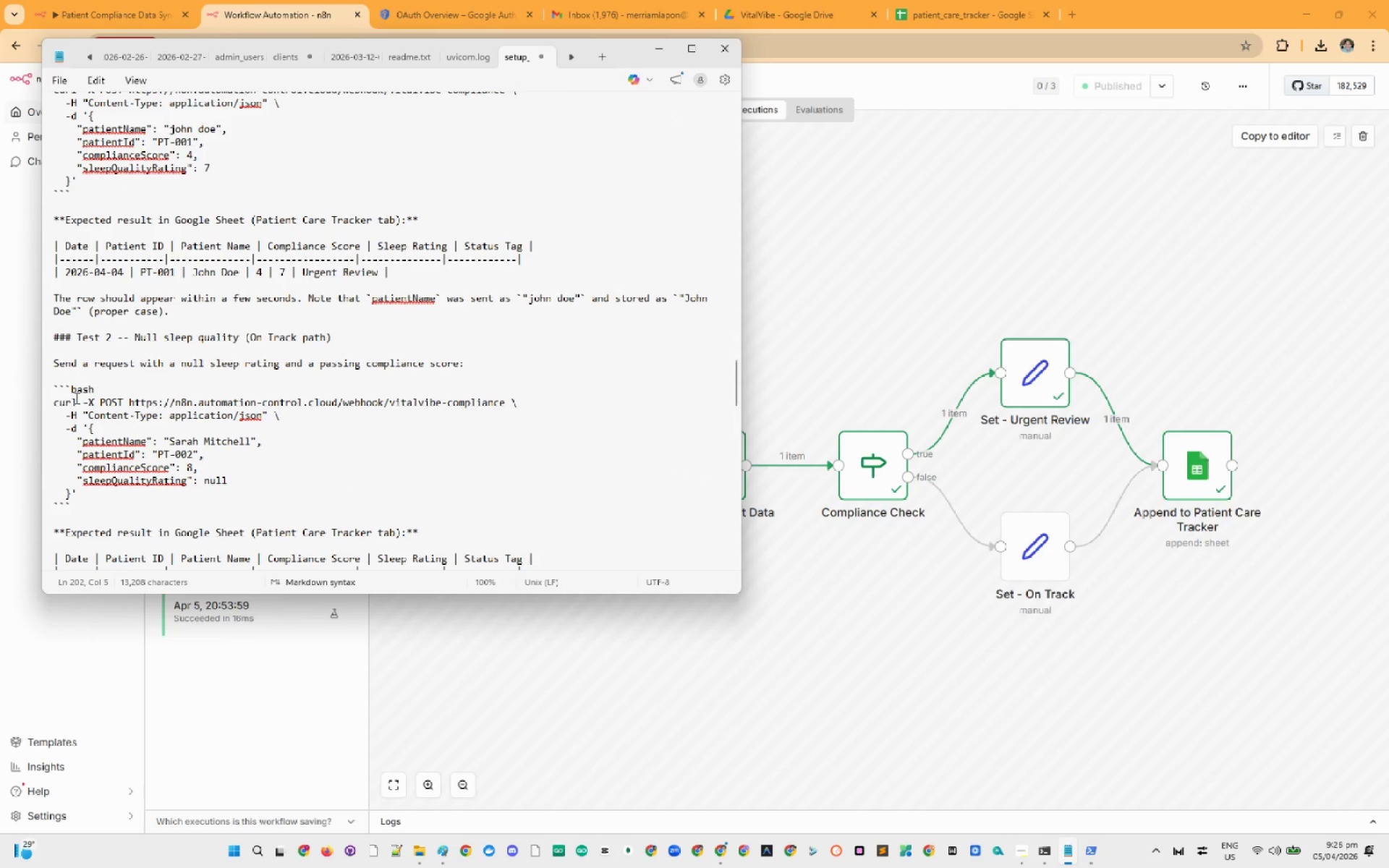 
hold_key(key=ShiftLeft, duration=0.62)
left_click([54, 404])
 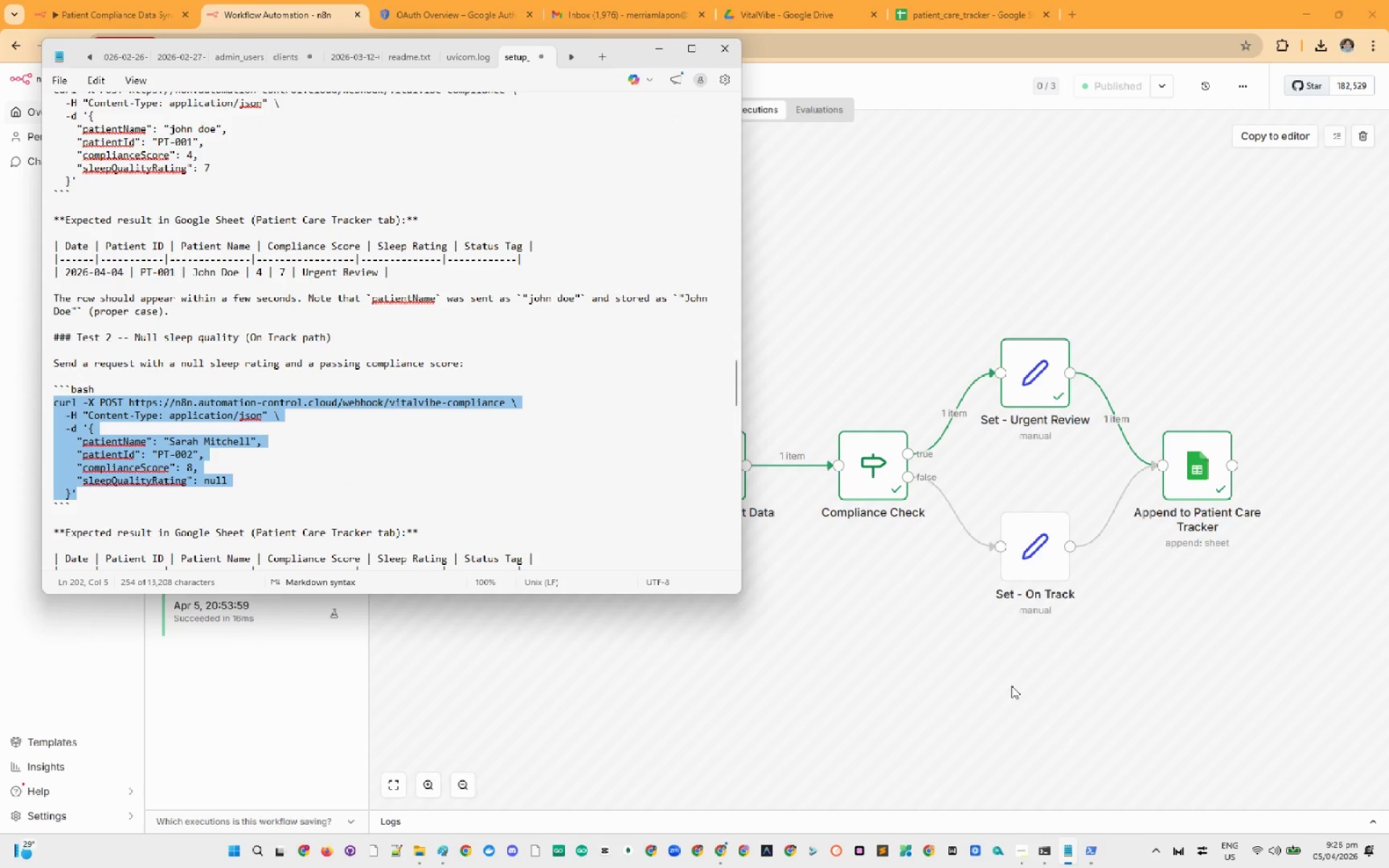 
key(Control+C)
 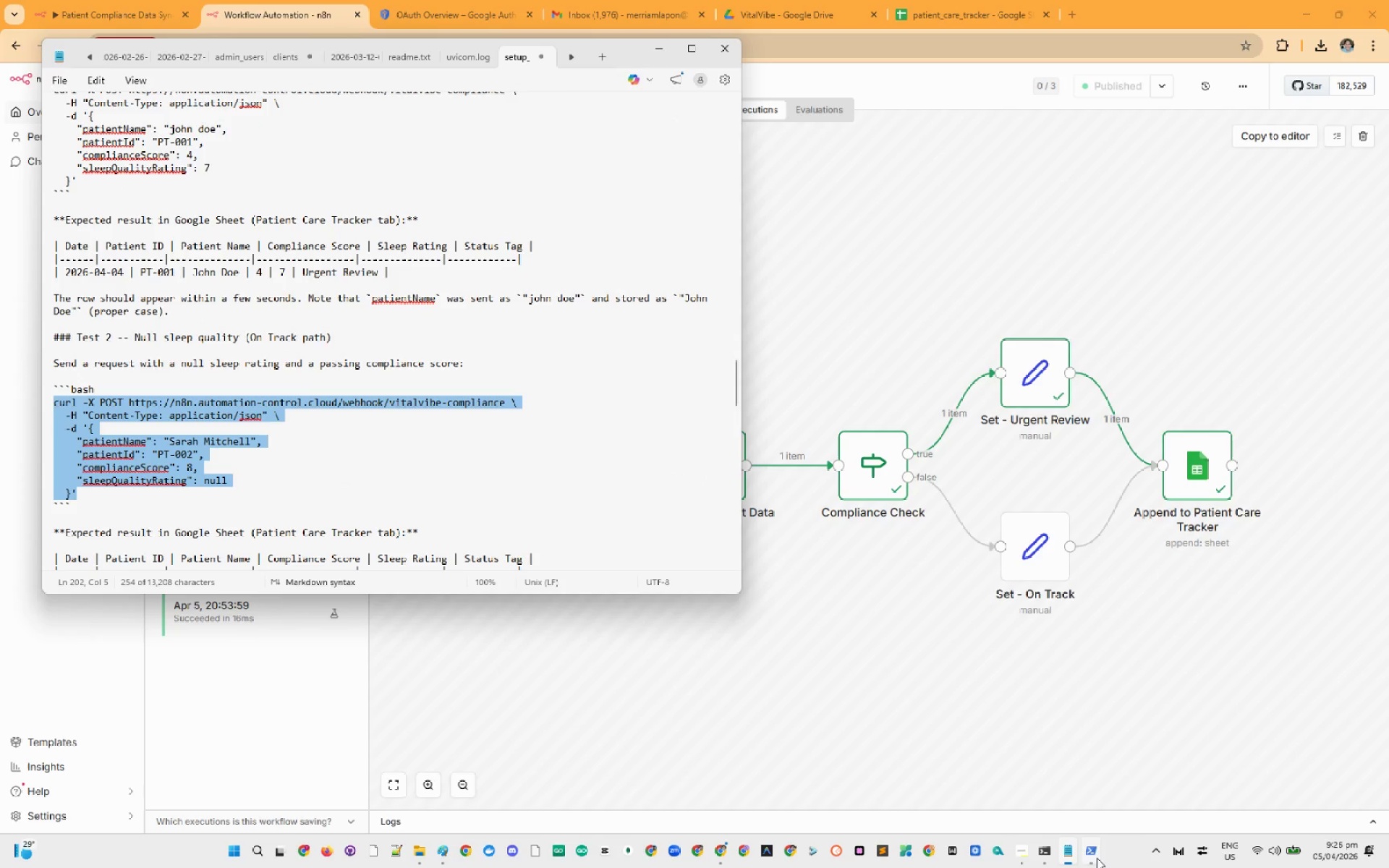 
left_click([1089, 859])
 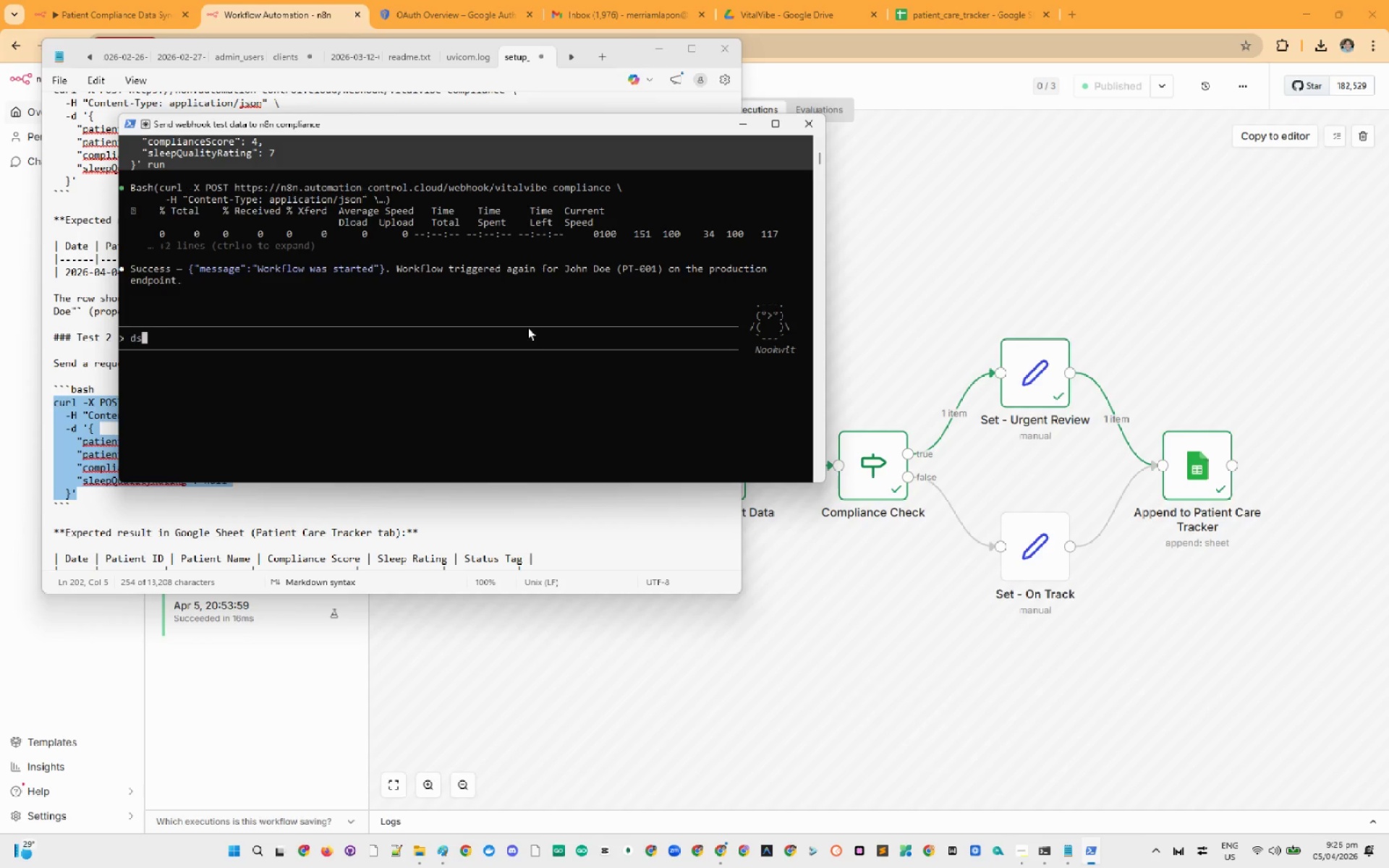 
wait(11.92)
 